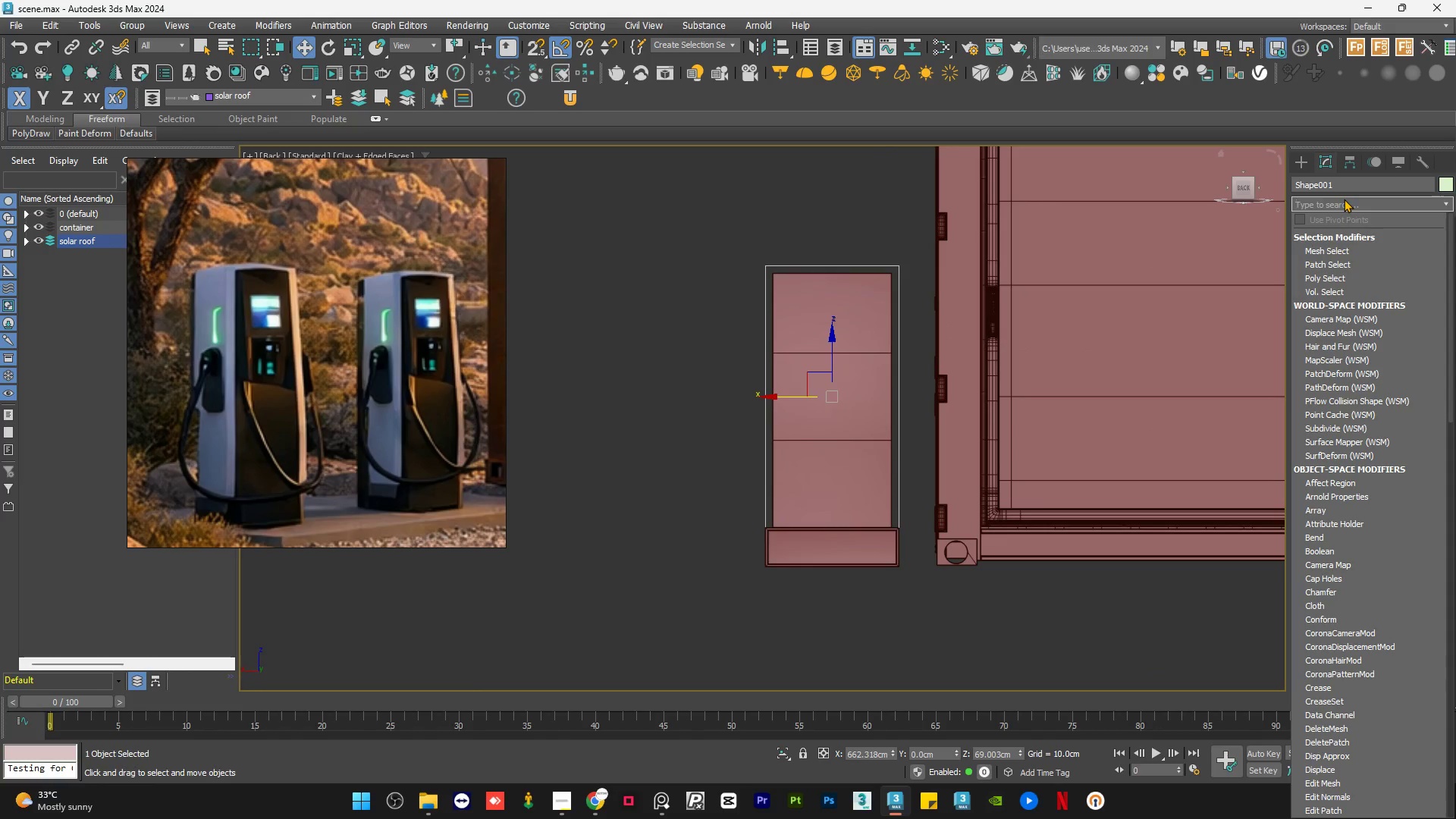 
type(she)
 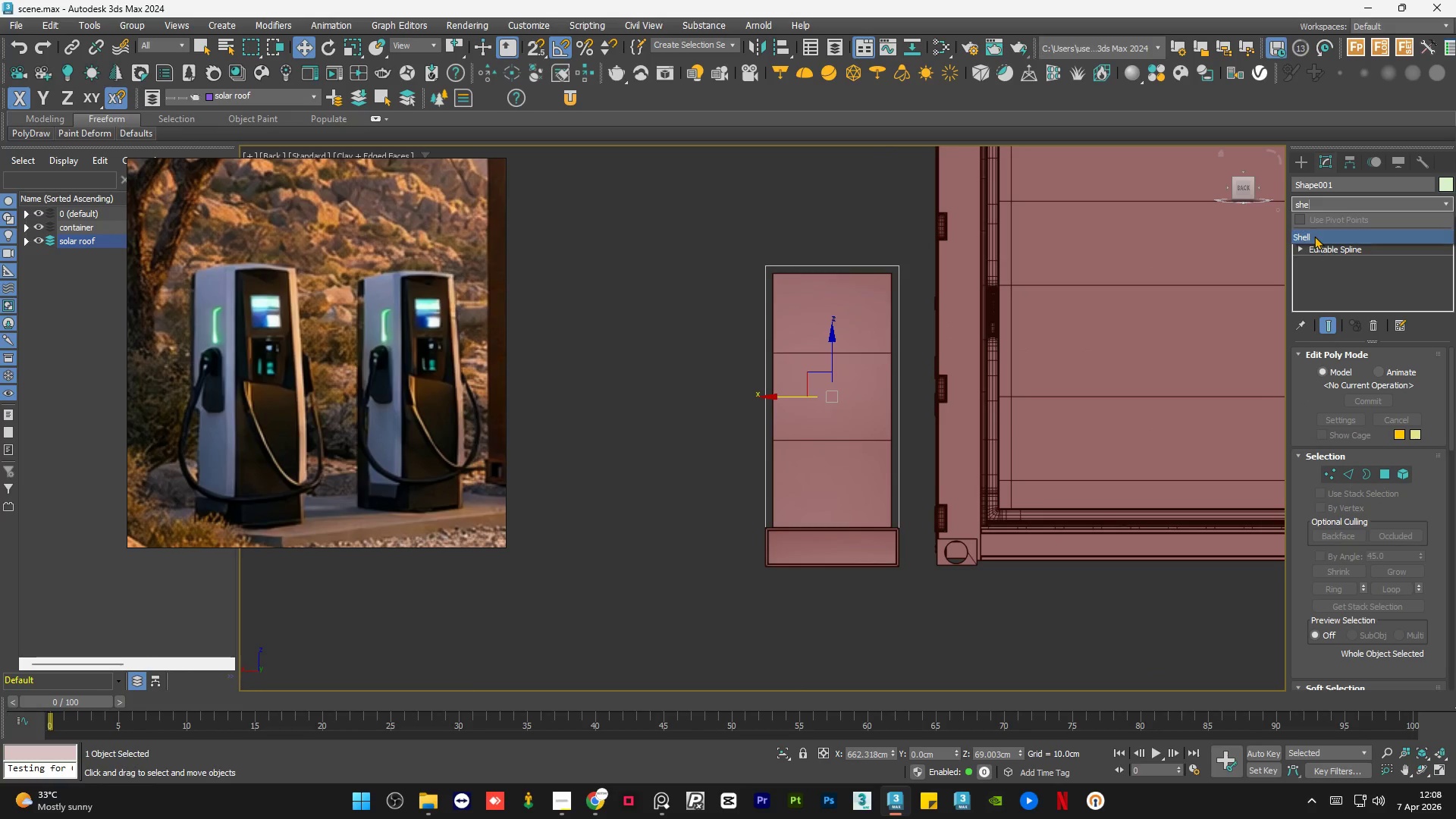 
left_click([1314, 236])
 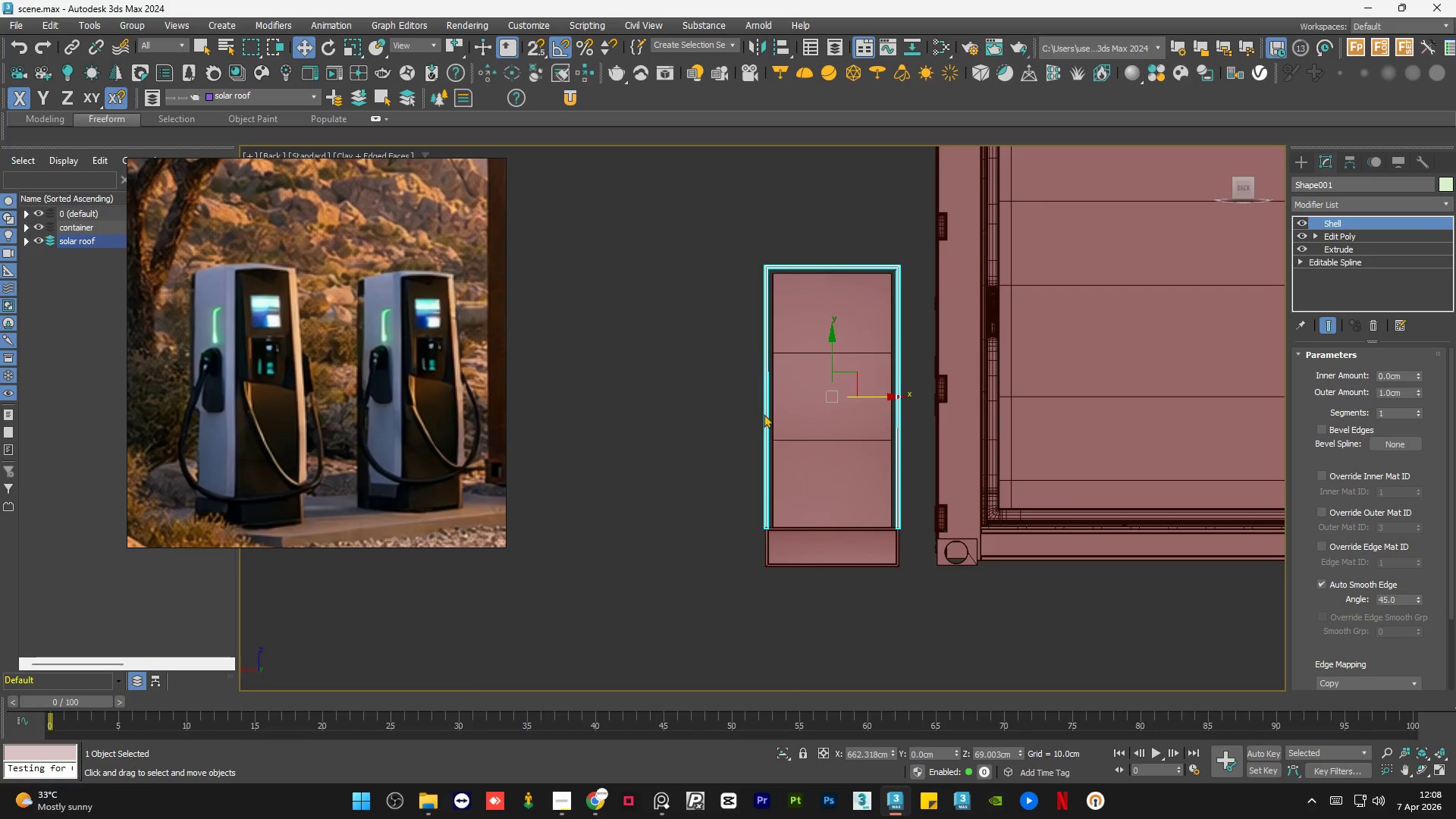 
scroll: coordinate [767, 477], scroll_direction: up, amount: 6.0
 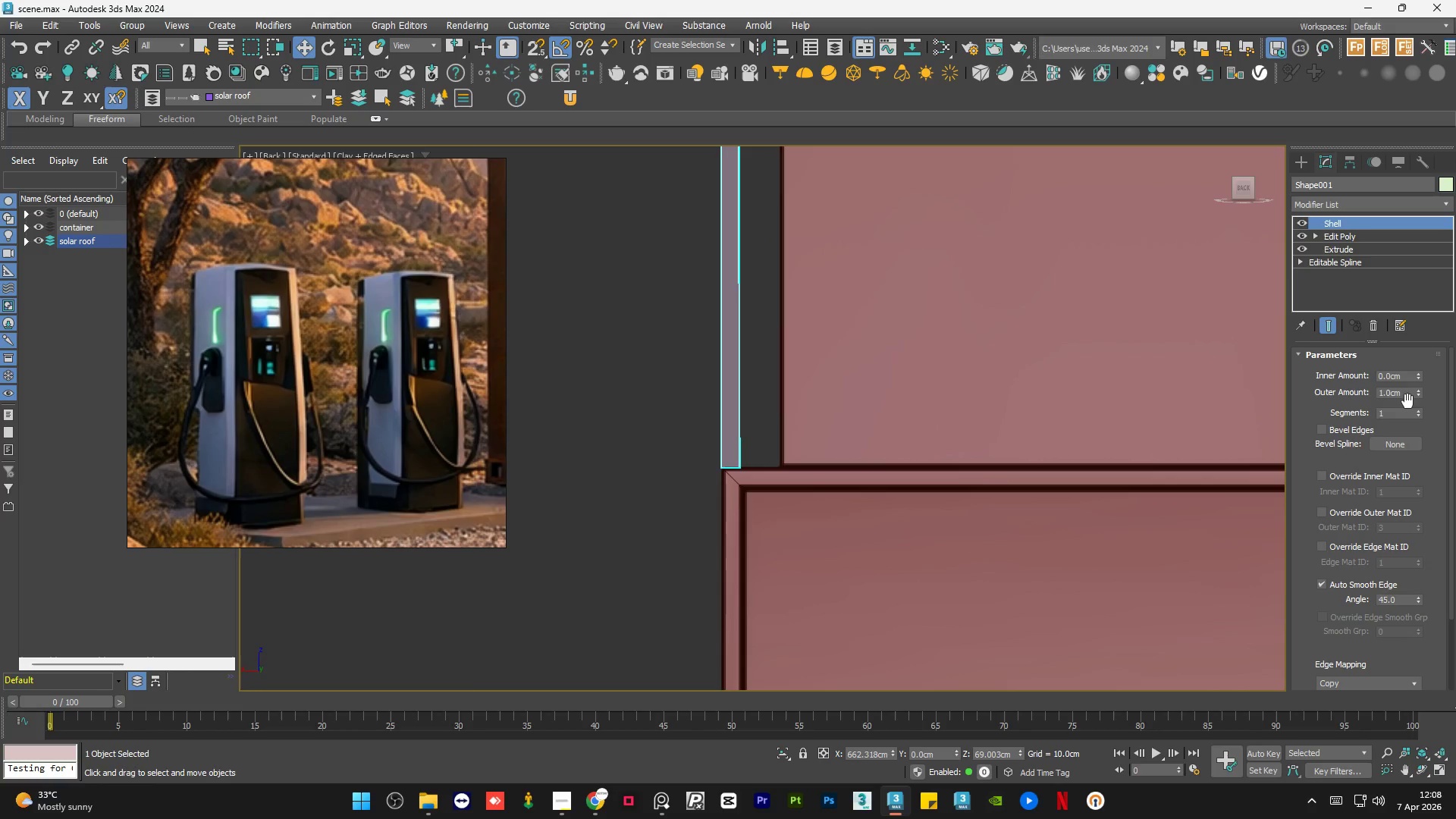 
double_click([1401, 391])
 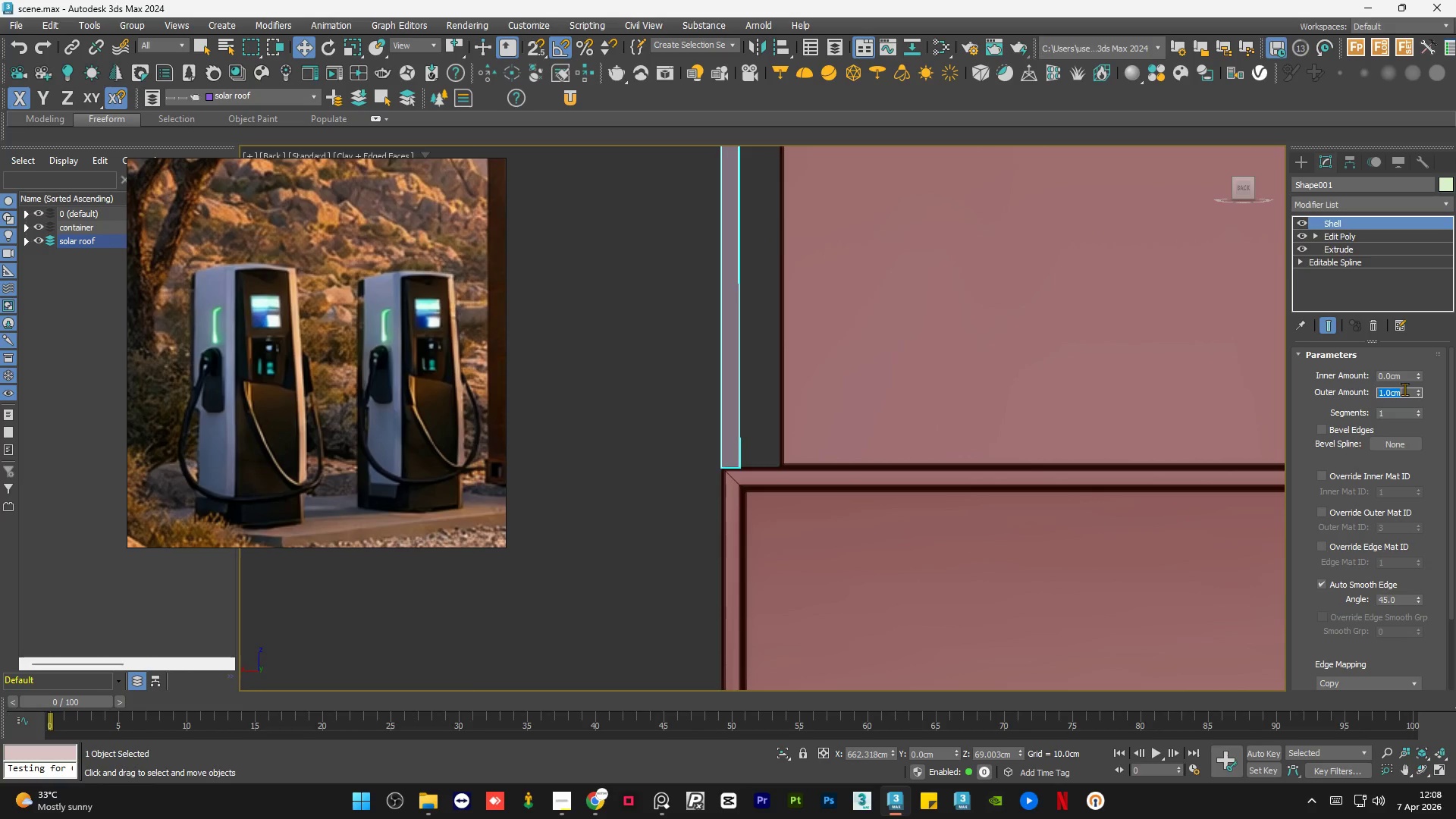 
key(Numpad3)
 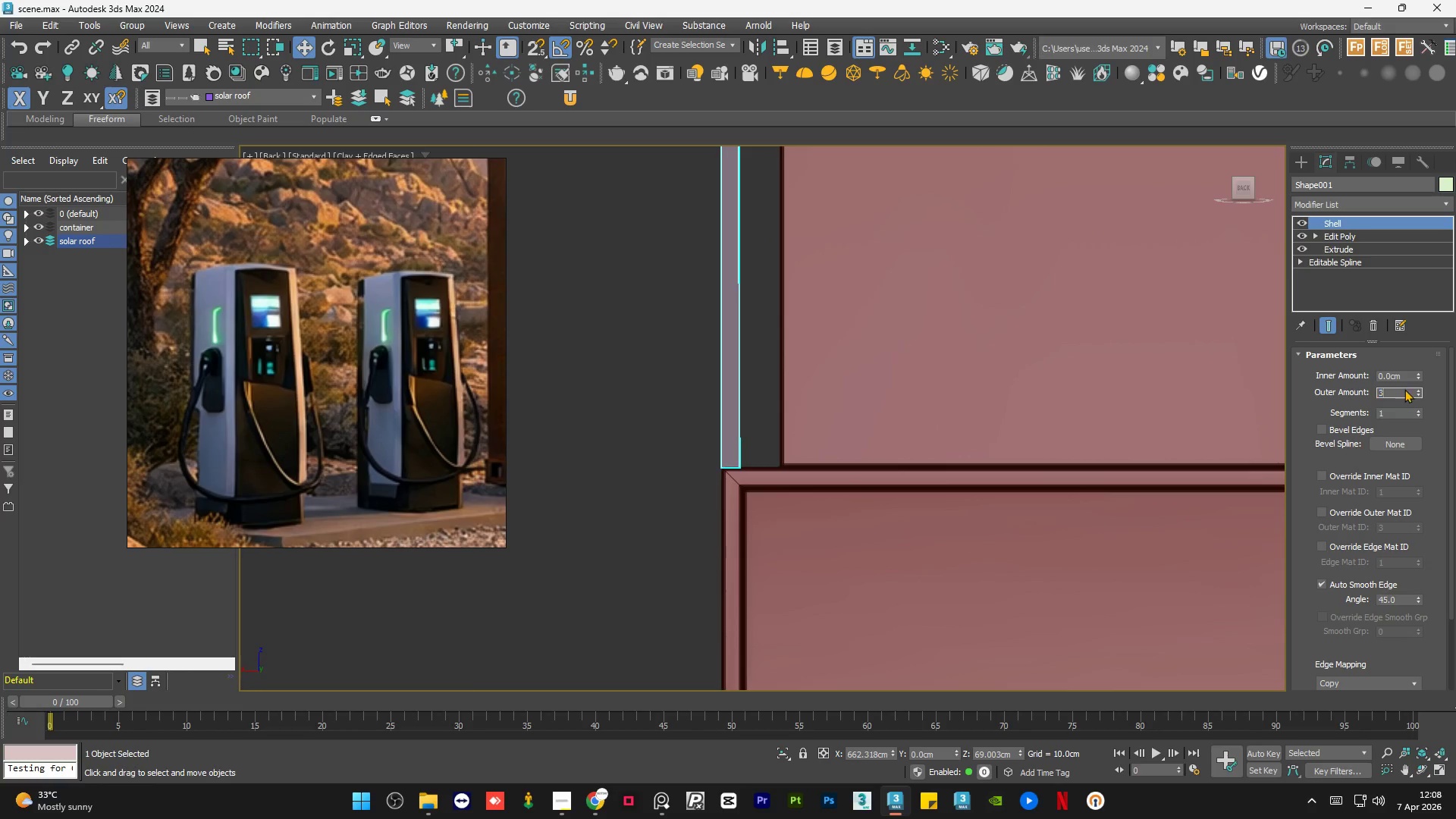 
key(NumpadEnter)
 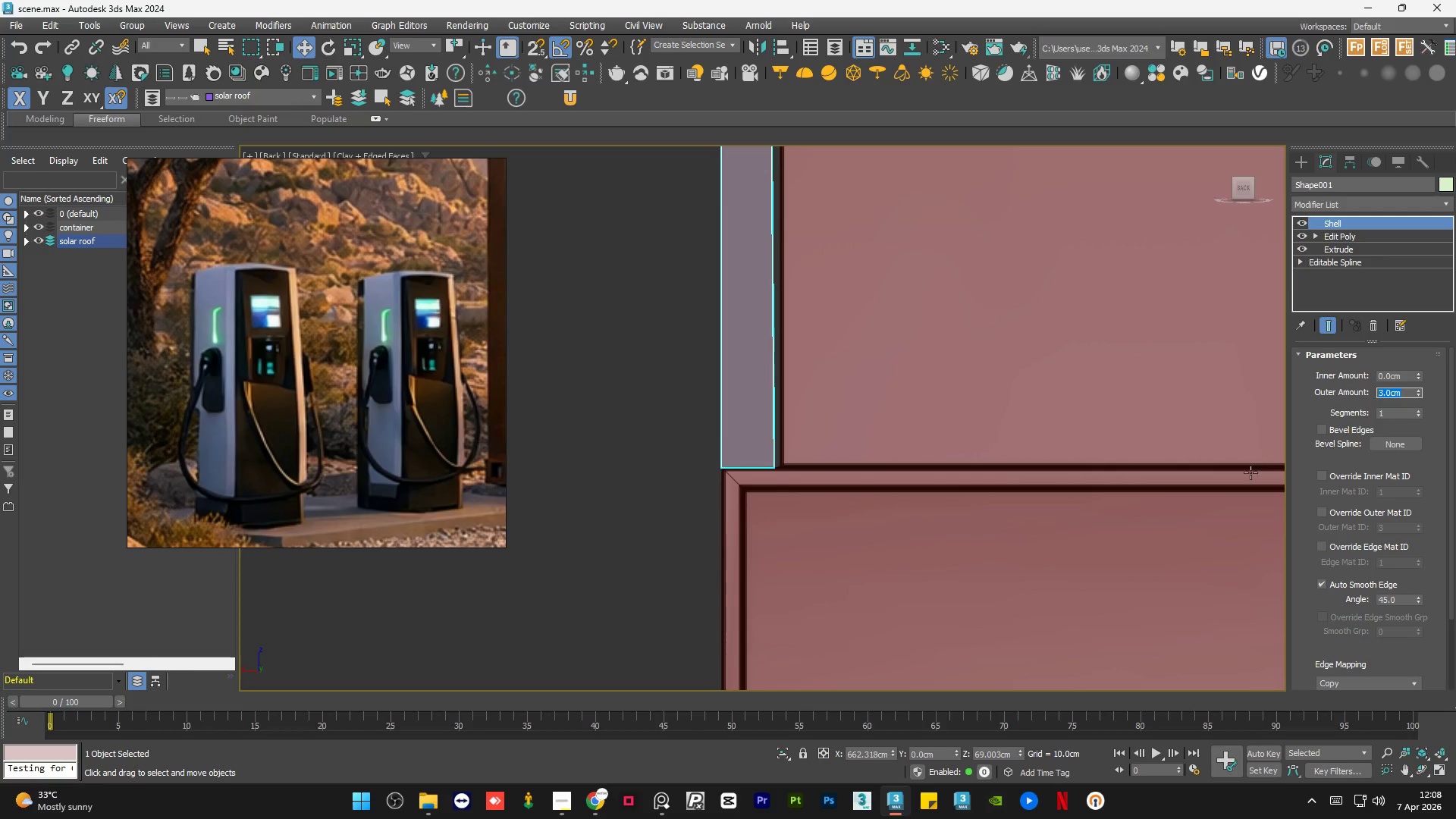 
scroll: coordinate [752, 560], scroll_direction: down, amount: 5.0
 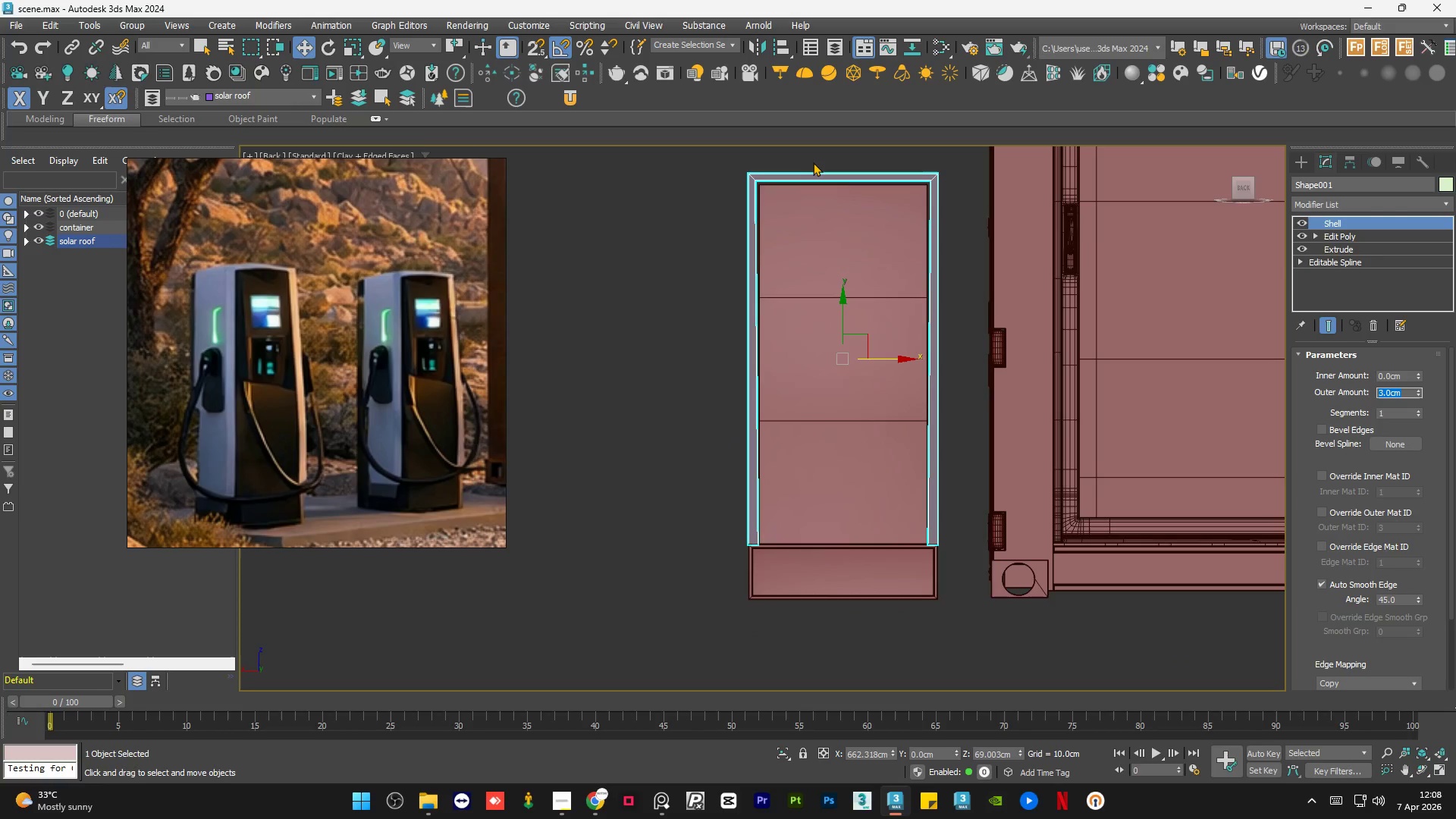 
scroll: coordinate [763, 168], scroll_direction: up, amount: 4.0
 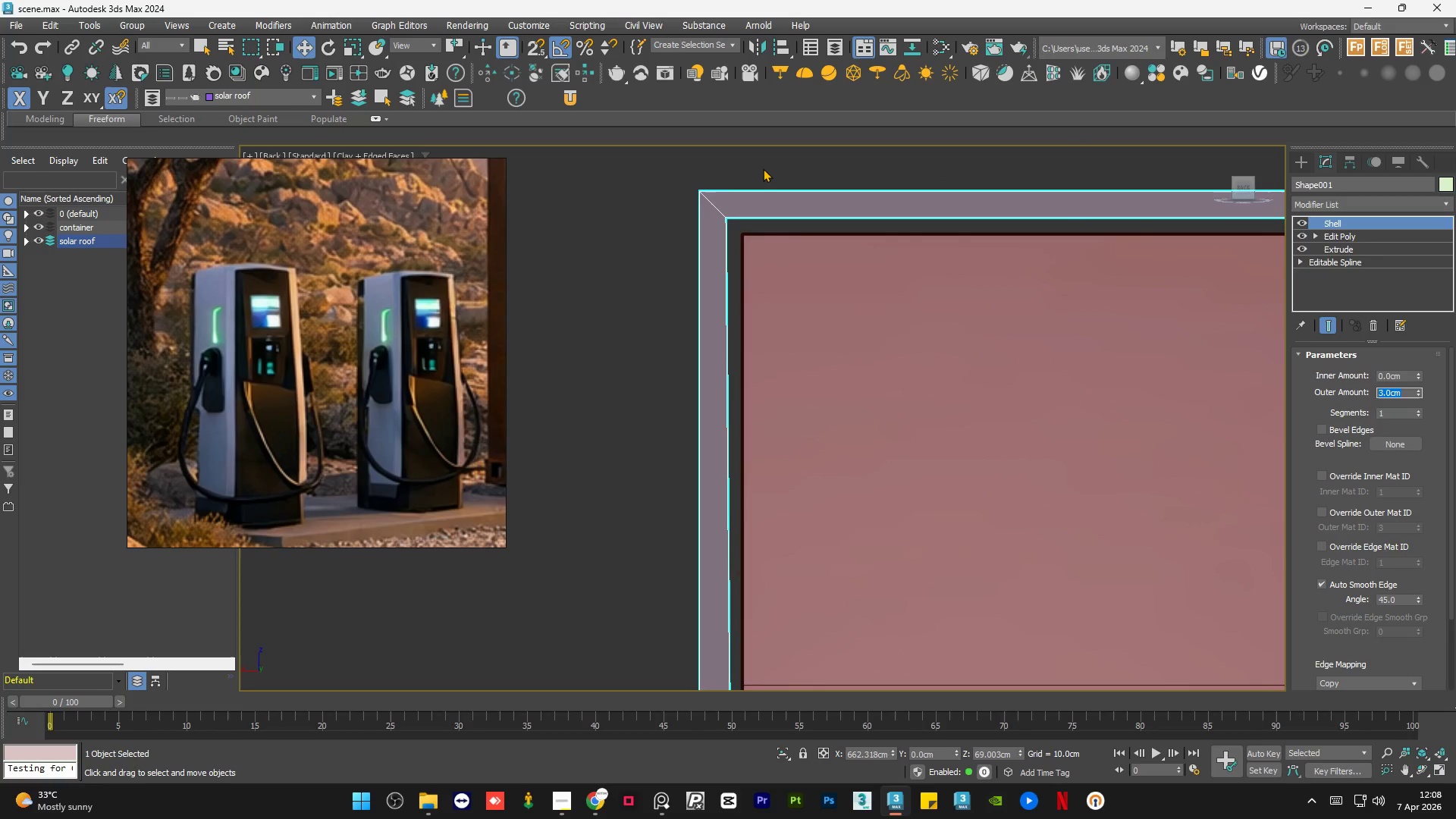 
scroll: coordinate [962, 189], scroll_direction: down, amount: 3.0
 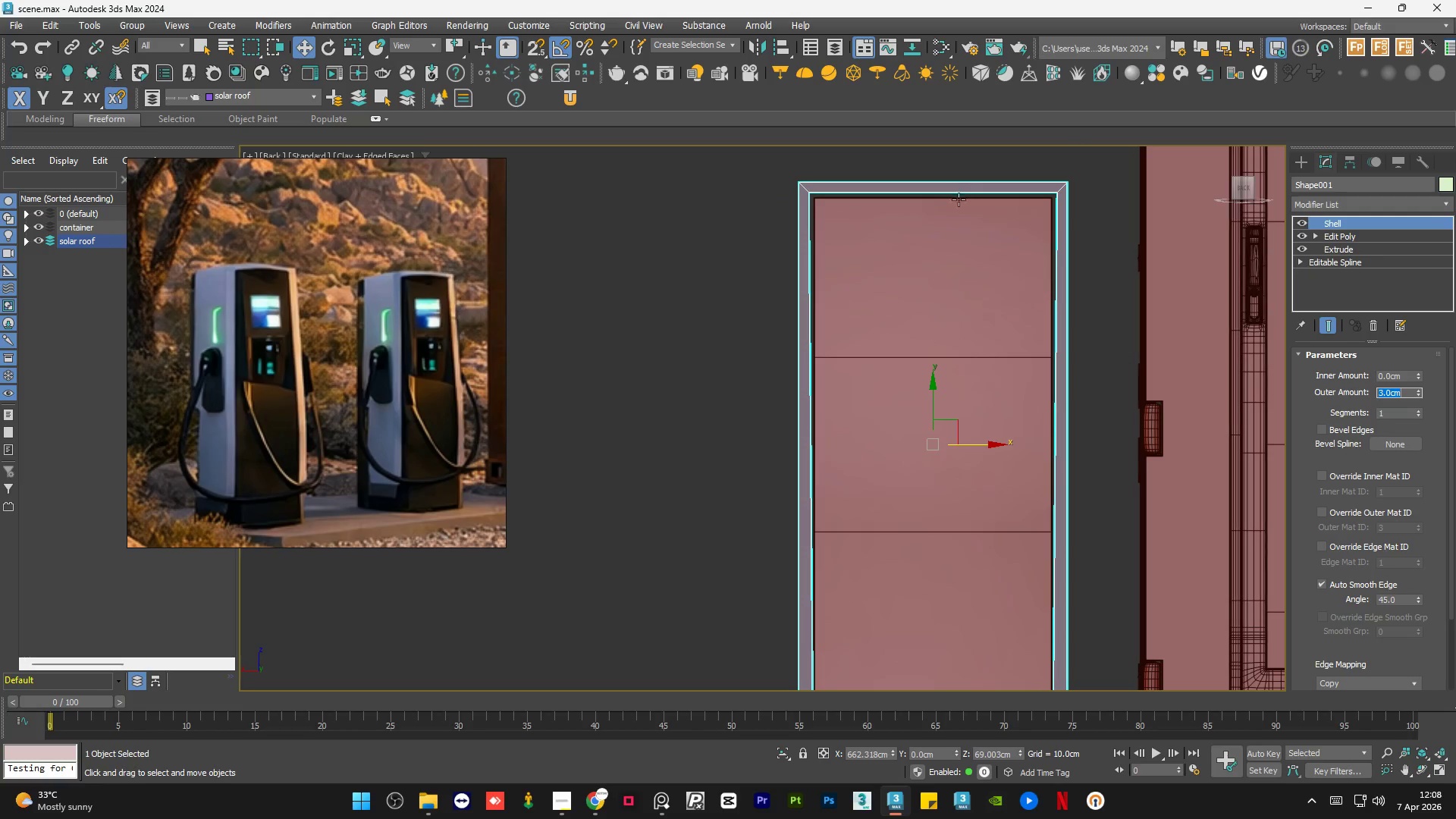 
hold_key(key=AltLeft, duration=1.5)
 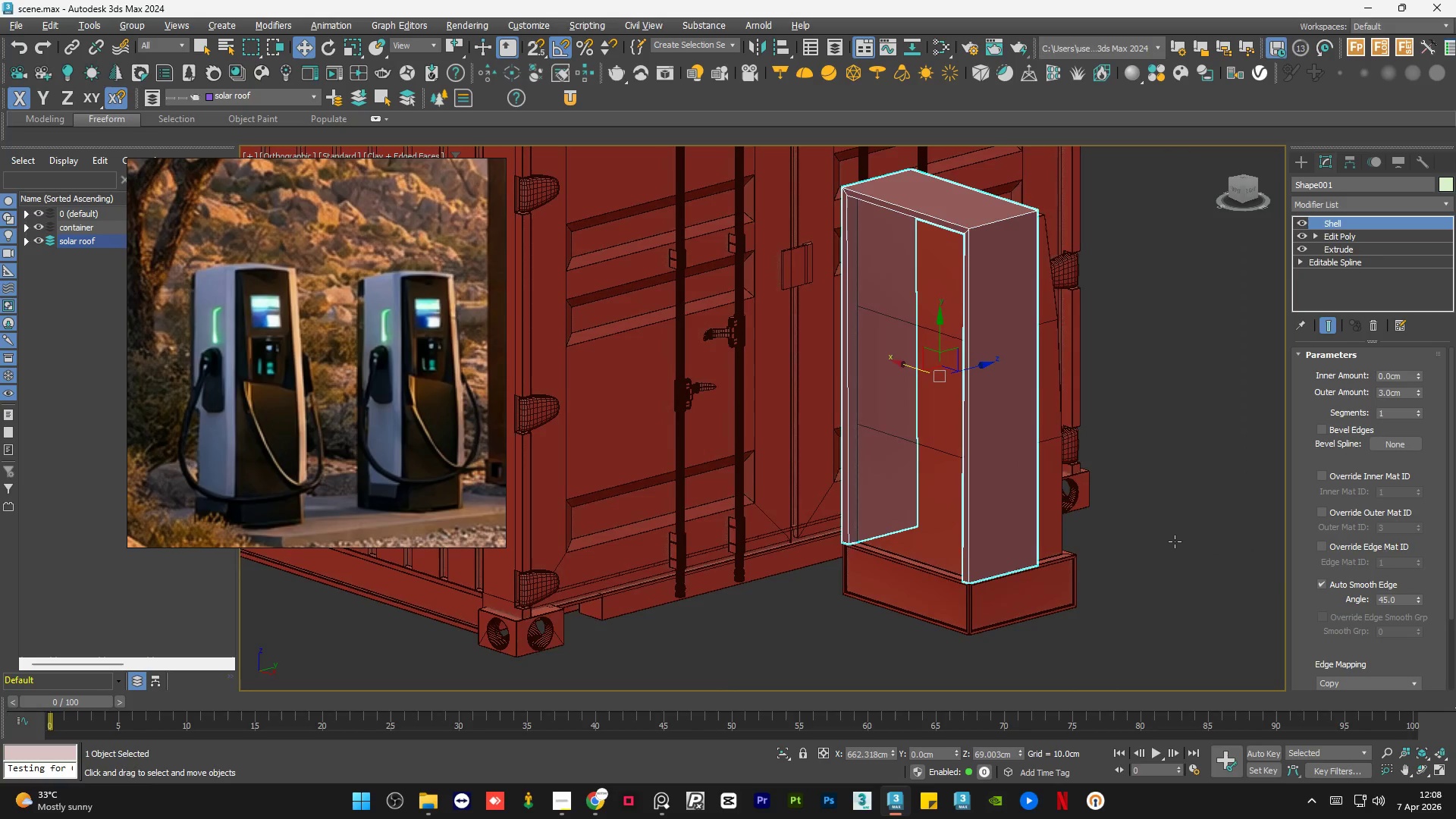 
scroll: coordinate [956, 211], scroll_direction: down, amount: 1.0
 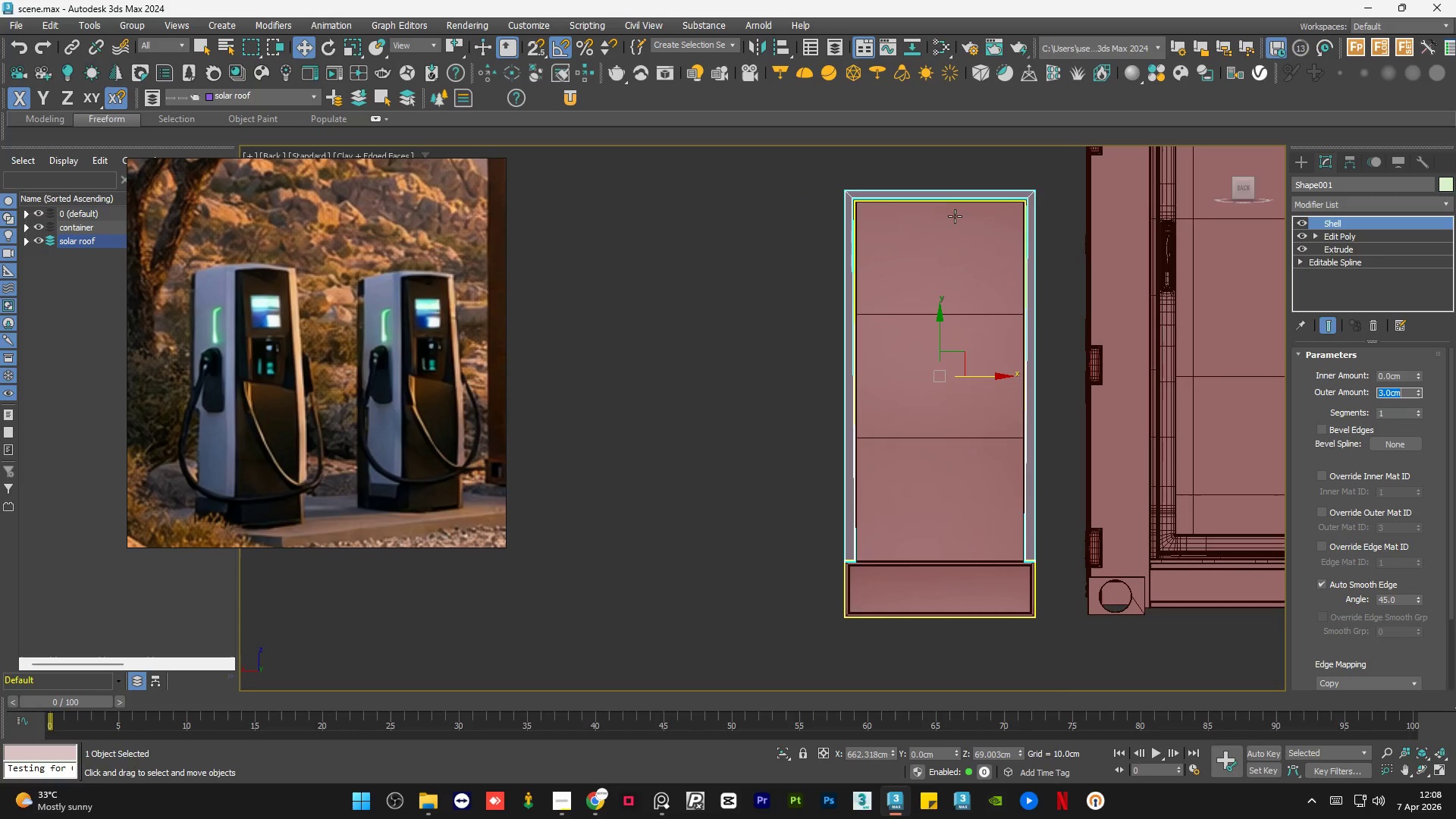 
key(Alt+AltLeft)
 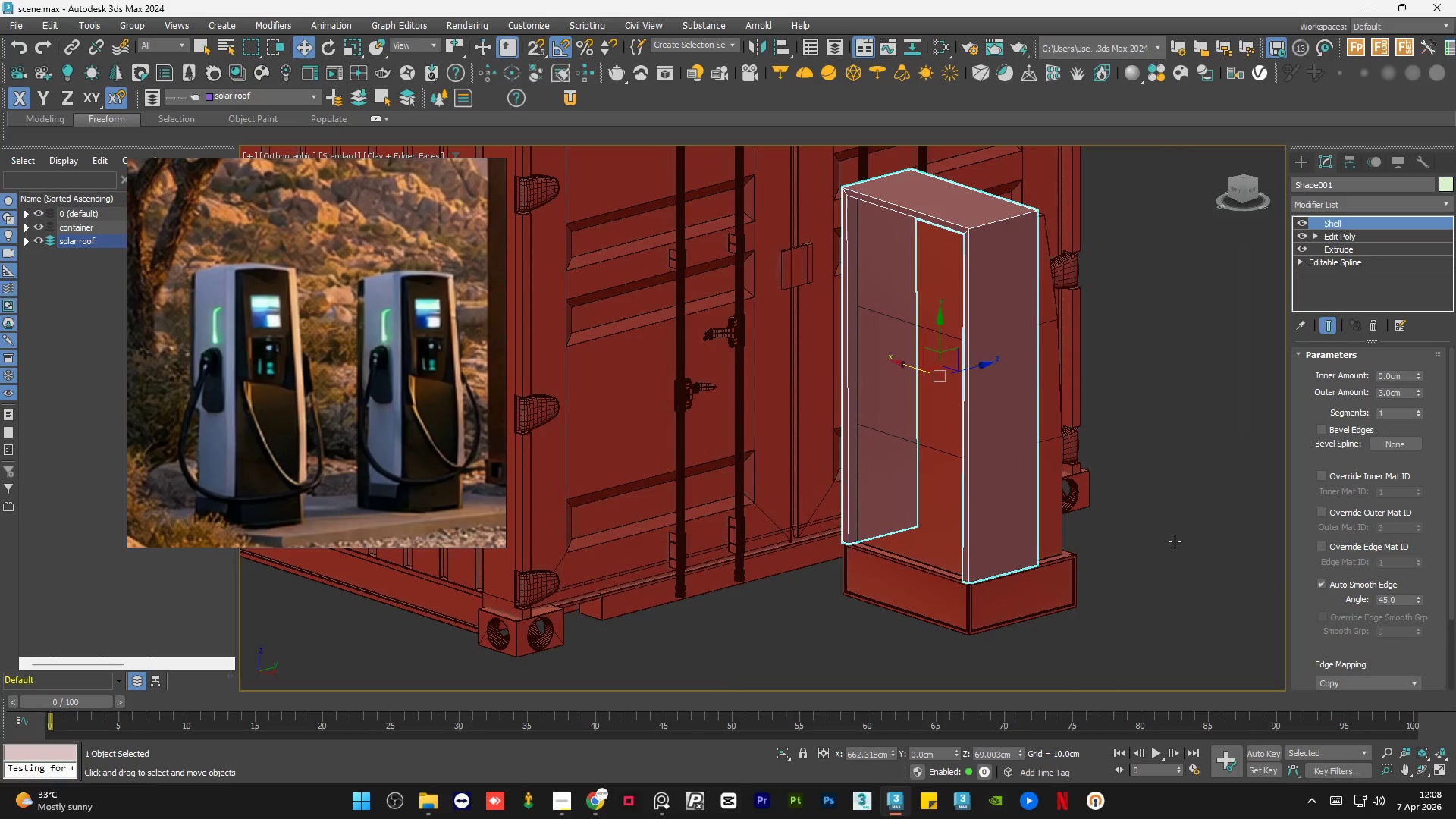 
key(Alt+AltLeft)
 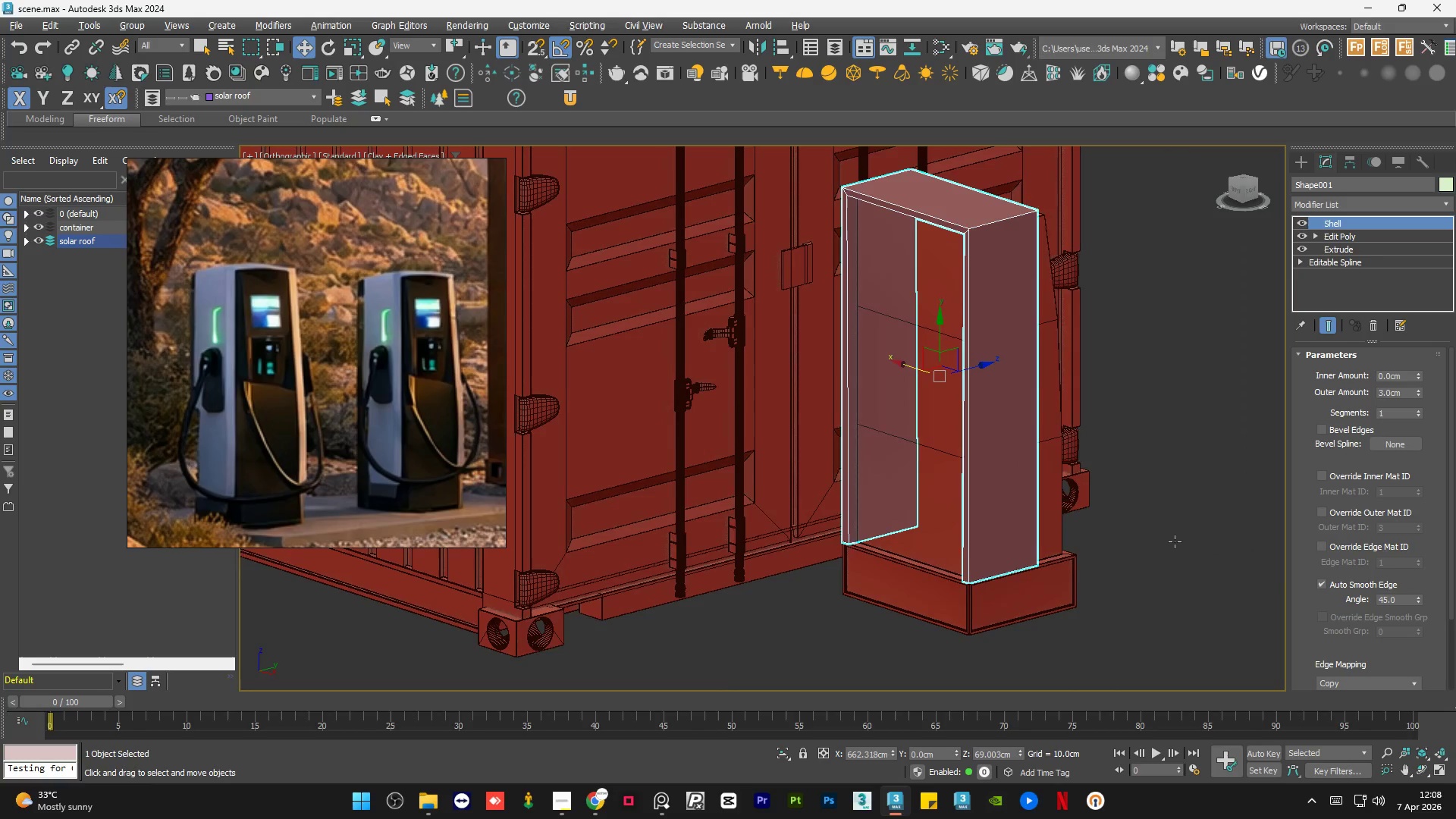 
key(Alt+AltLeft)
 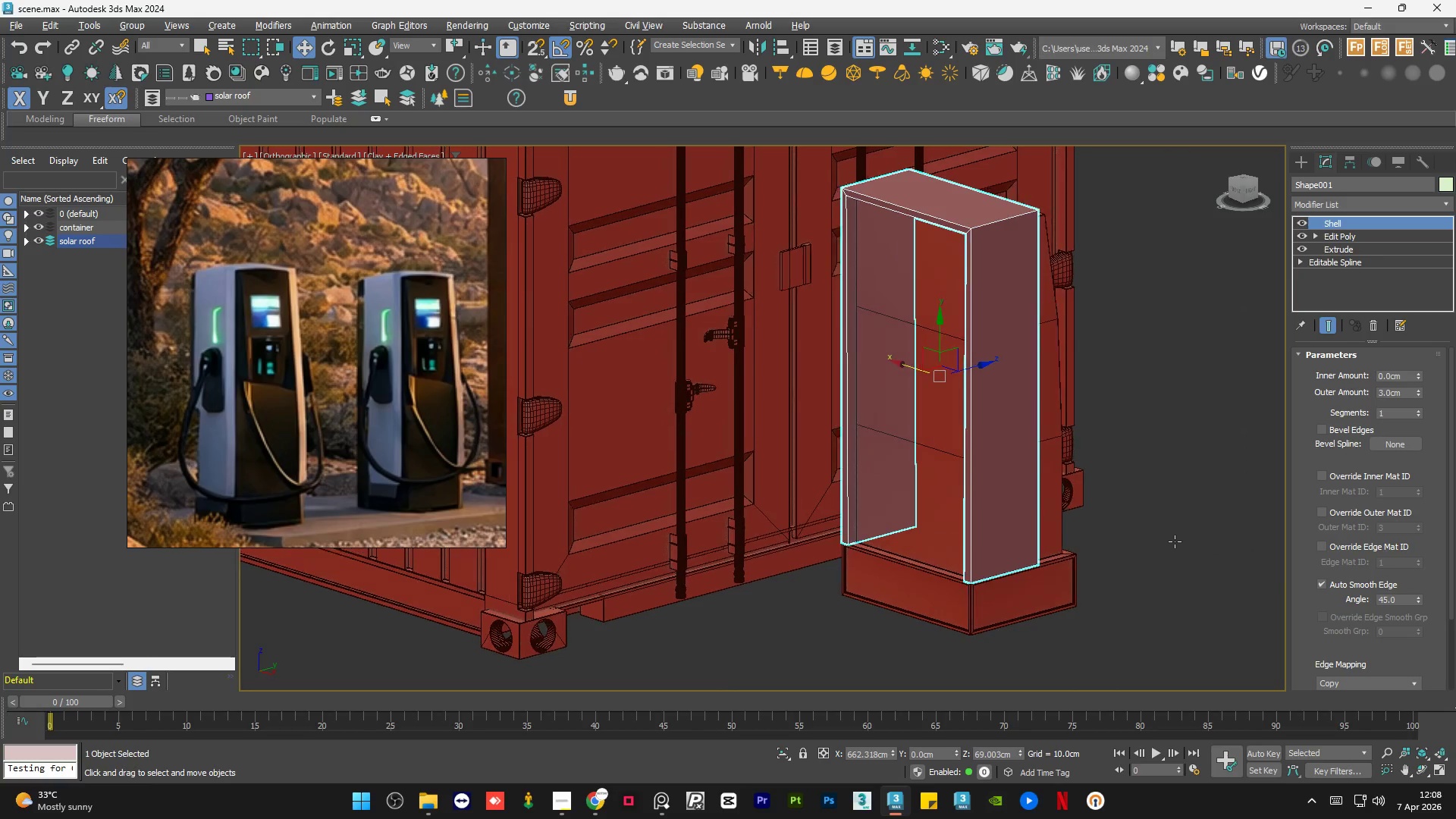 
key(Alt+AltLeft)
 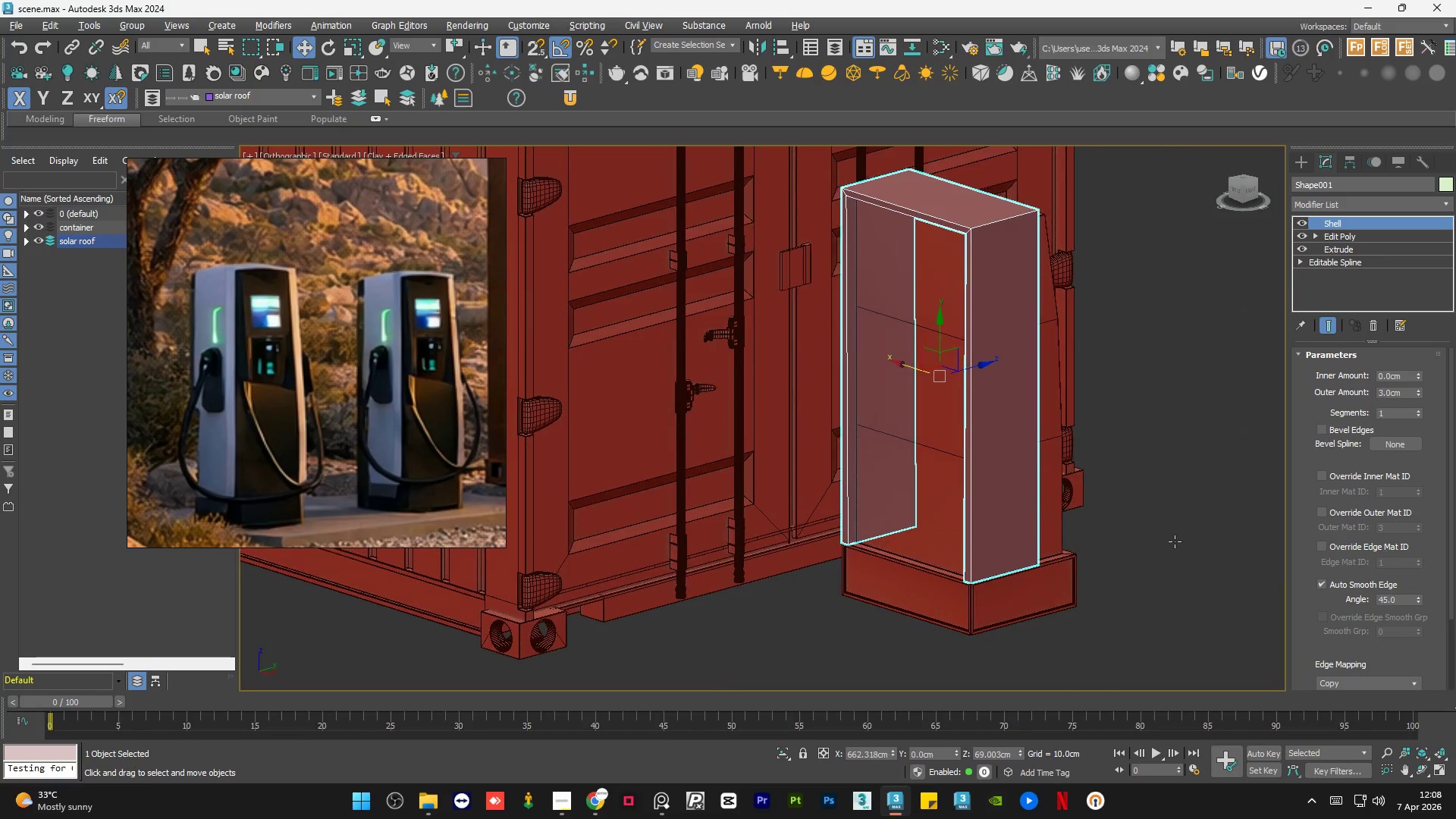 
key(Alt+AltLeft)
 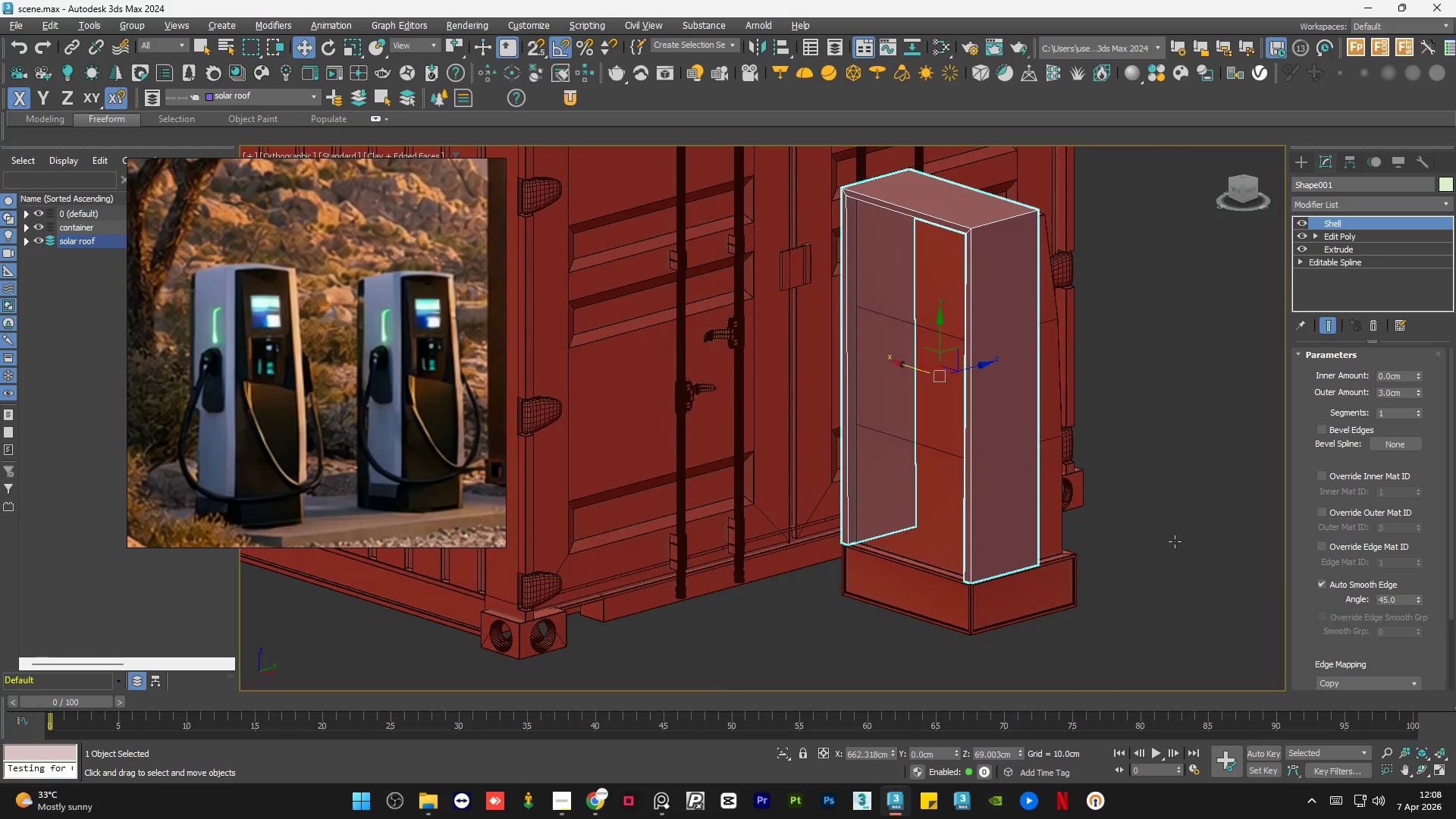 
key(Alt+AltLeft)
 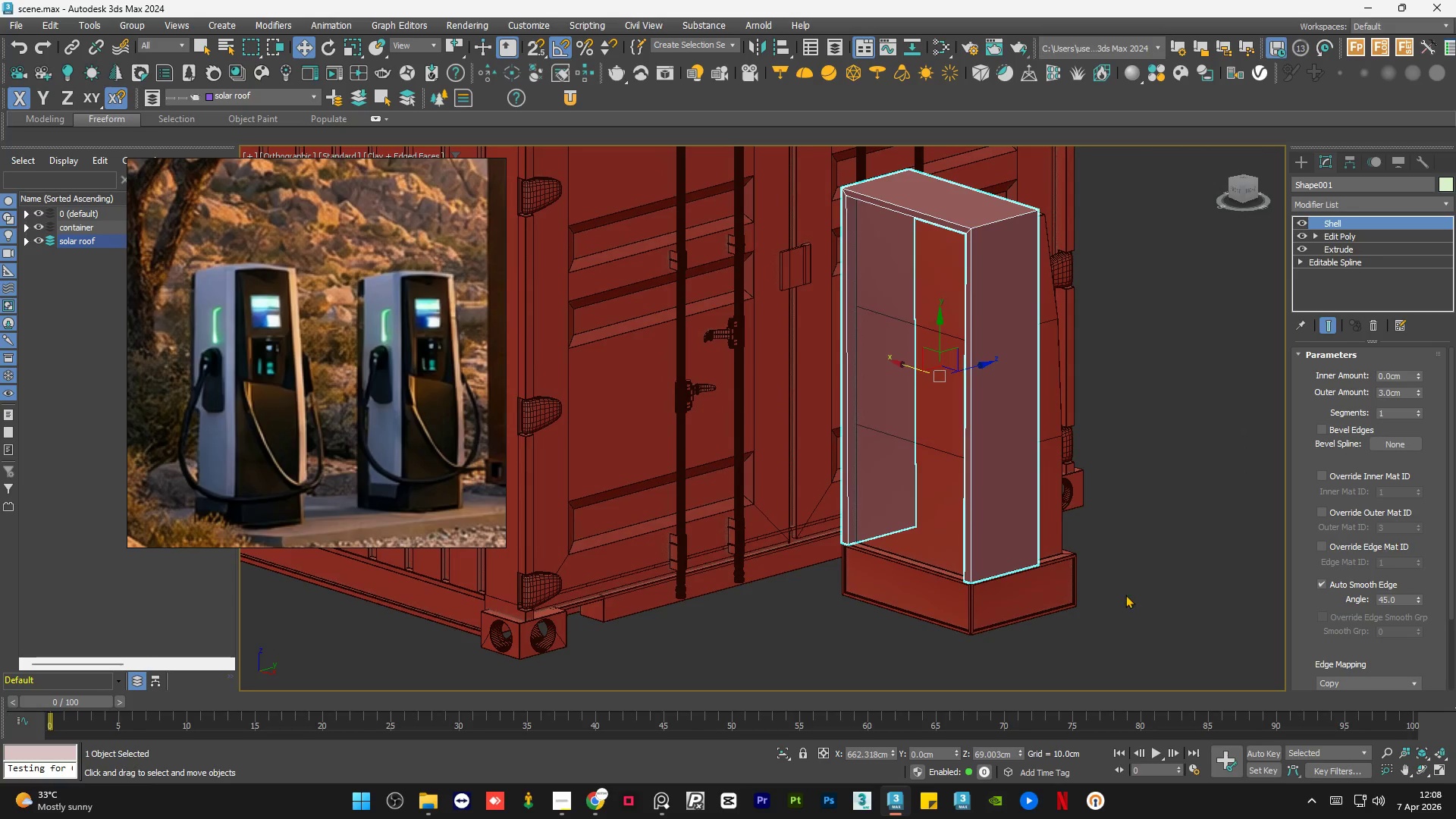 
left_click([1125, 615])
 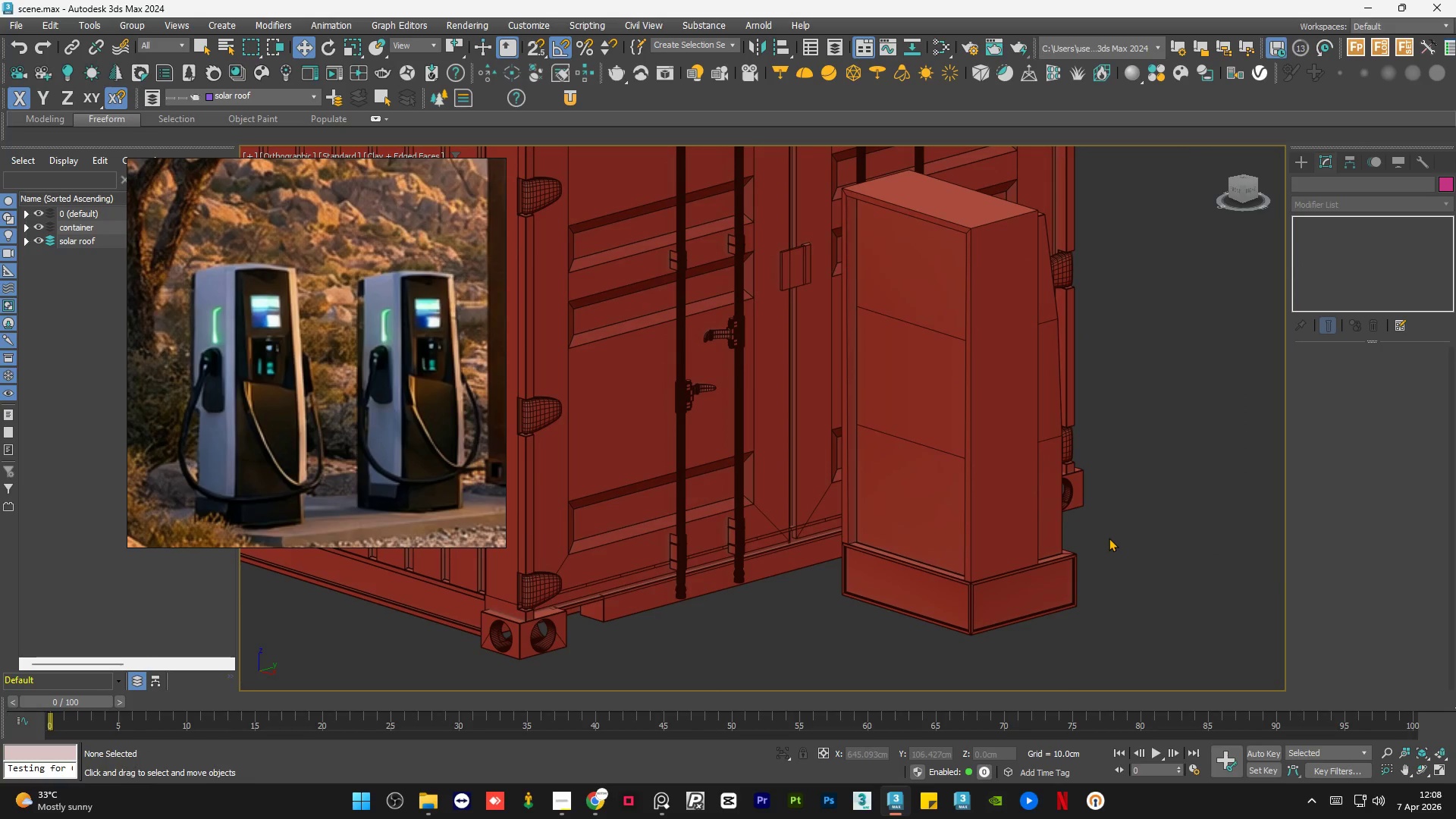 
hold_key(key=AltLeft, duration=1.48)
 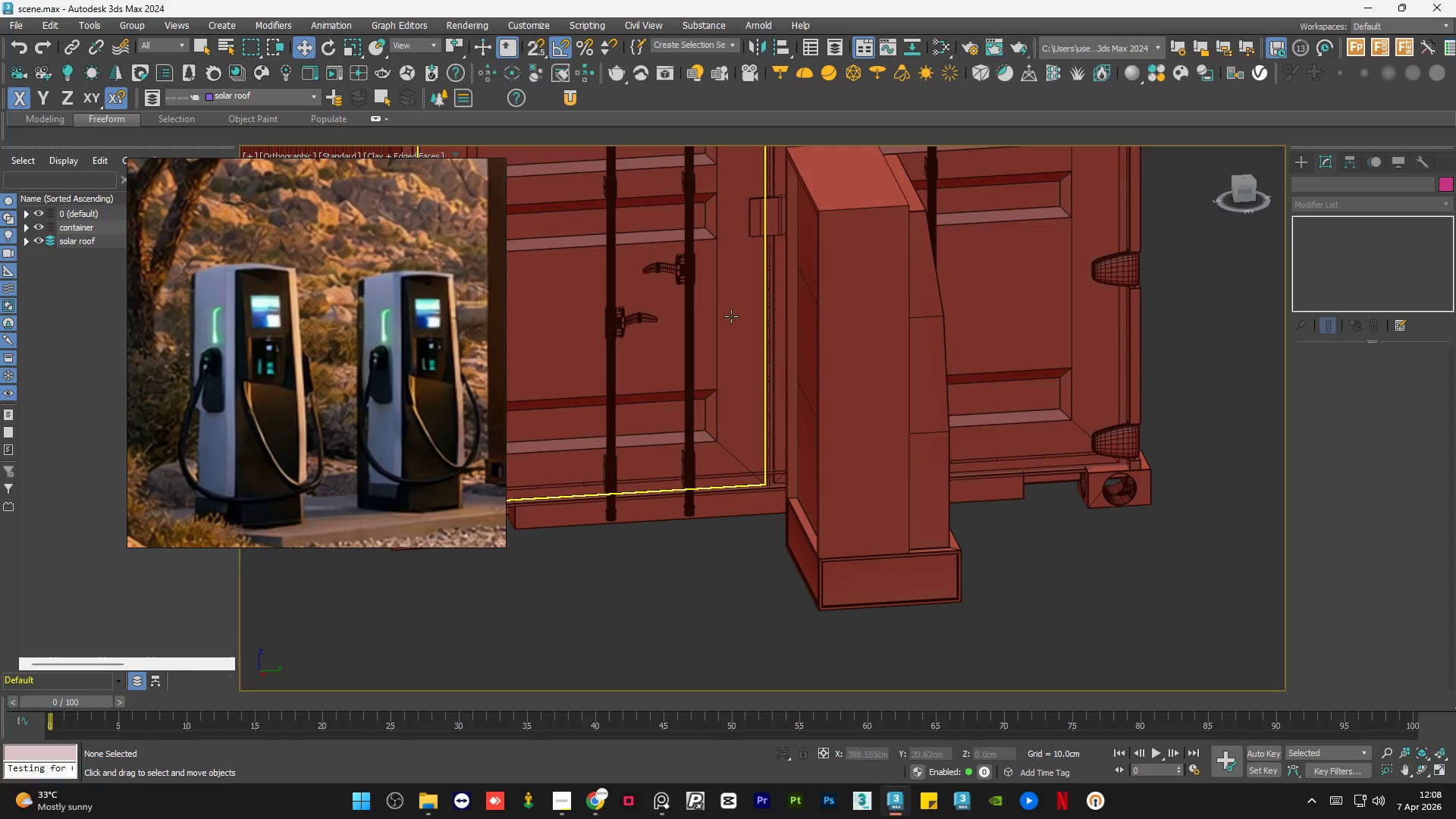 
hold_key(key=AltLeft, duration=0.91)
 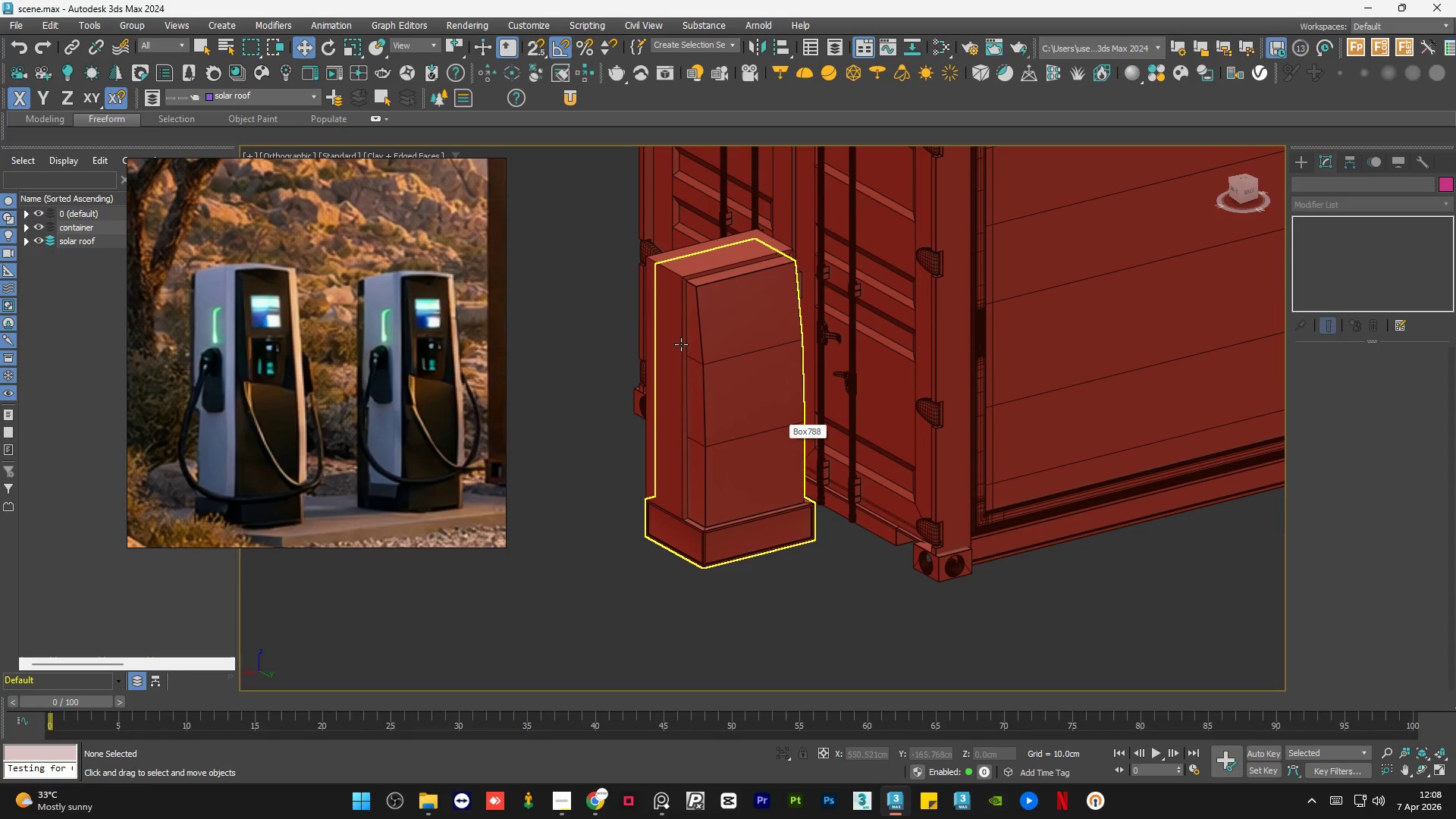 
scroll: coordinate [893, 561], scroll_direction: down, amount: 1.0
 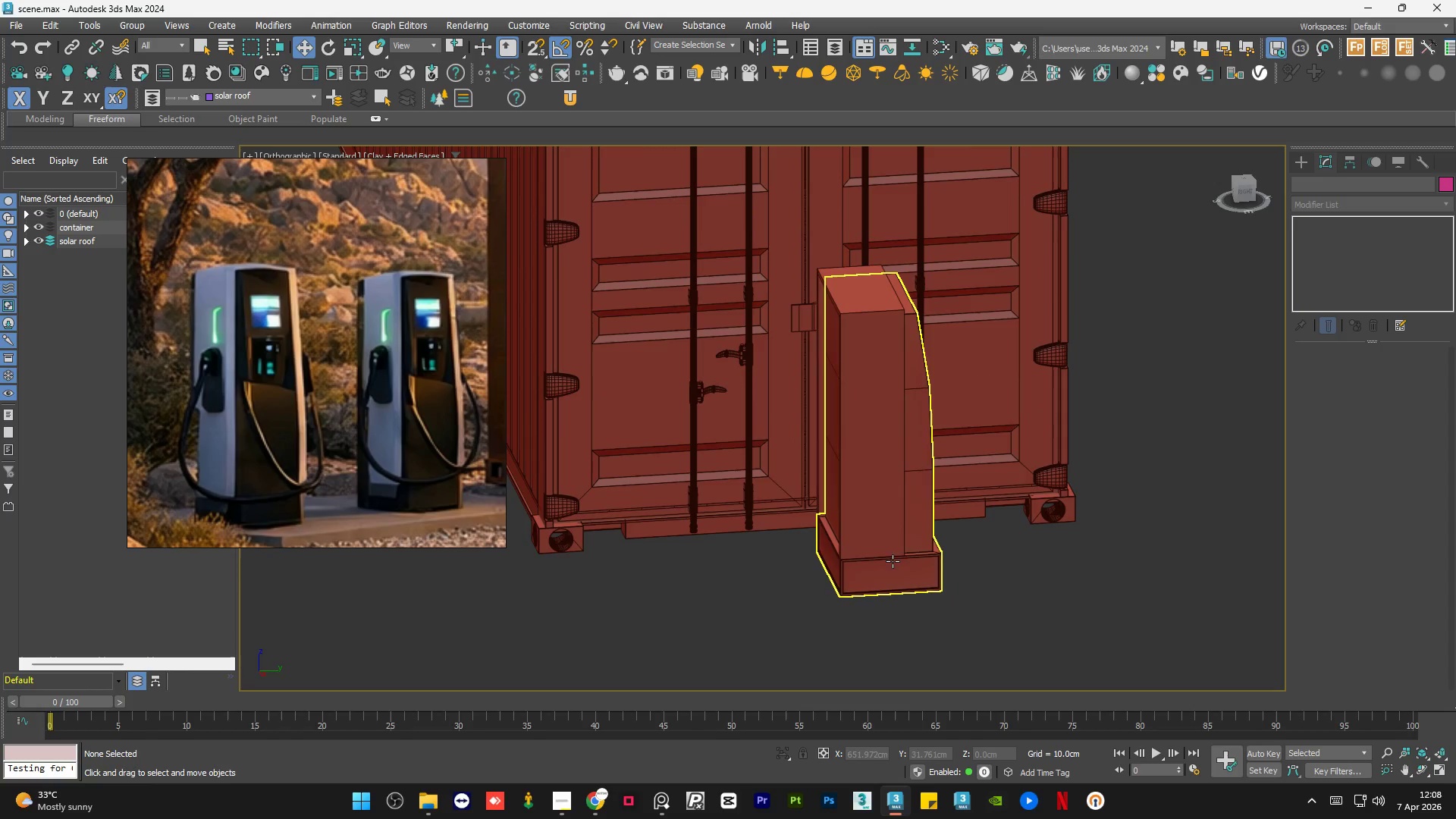 
left_click([693, 271])
 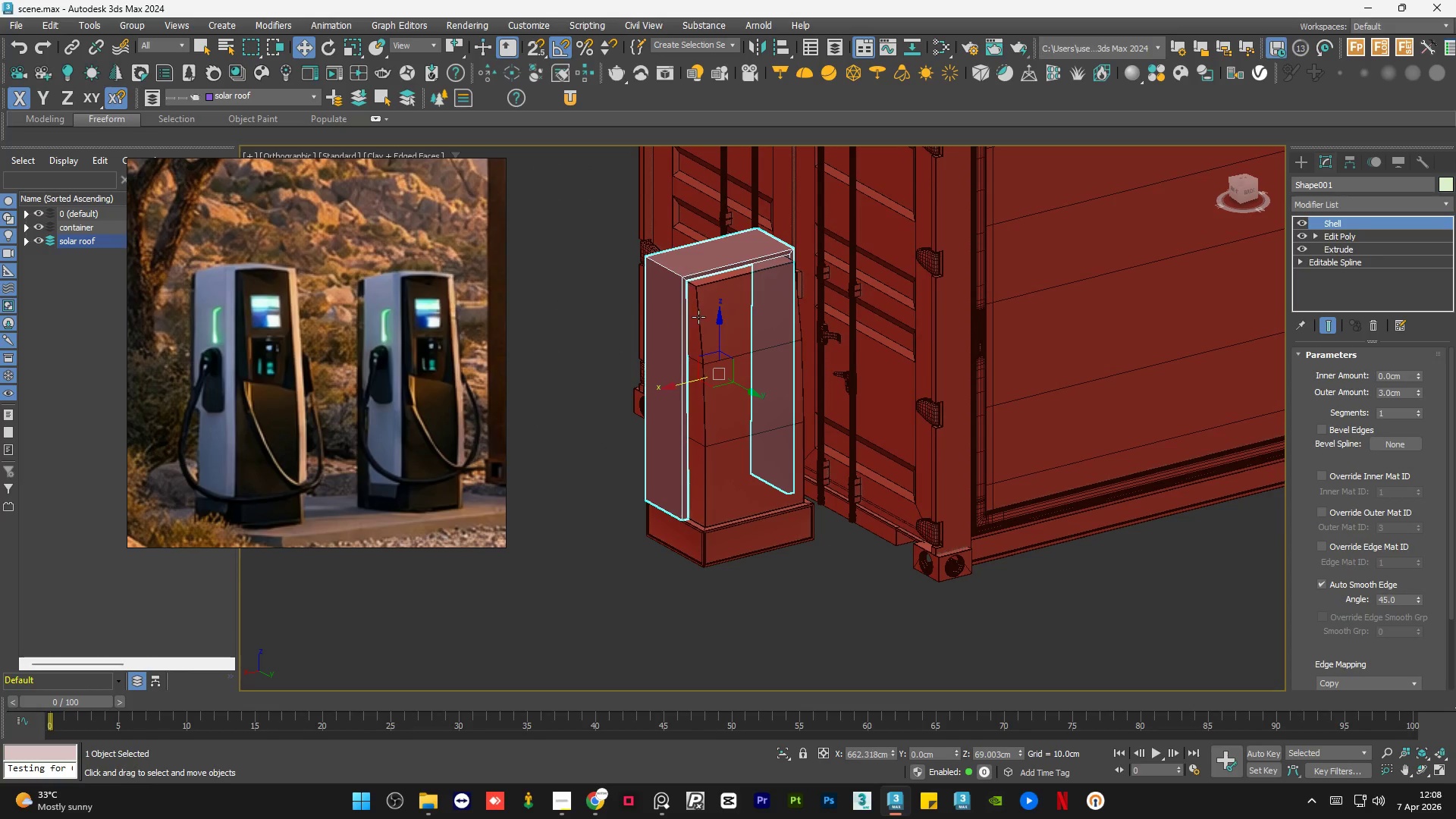 
hold_key(key=AltLeft, duration=0.72)
 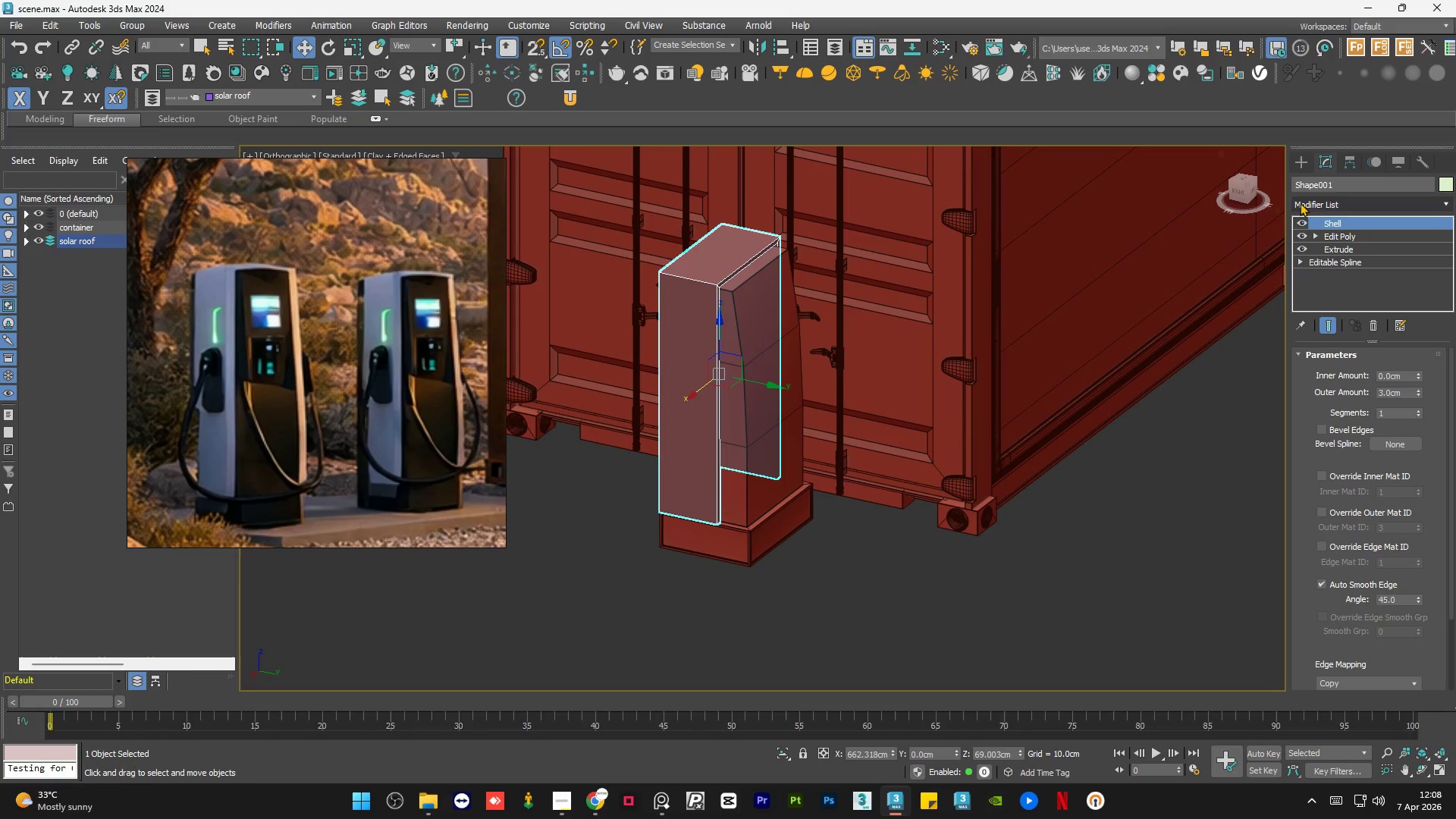 
right_click([1367, 224])
 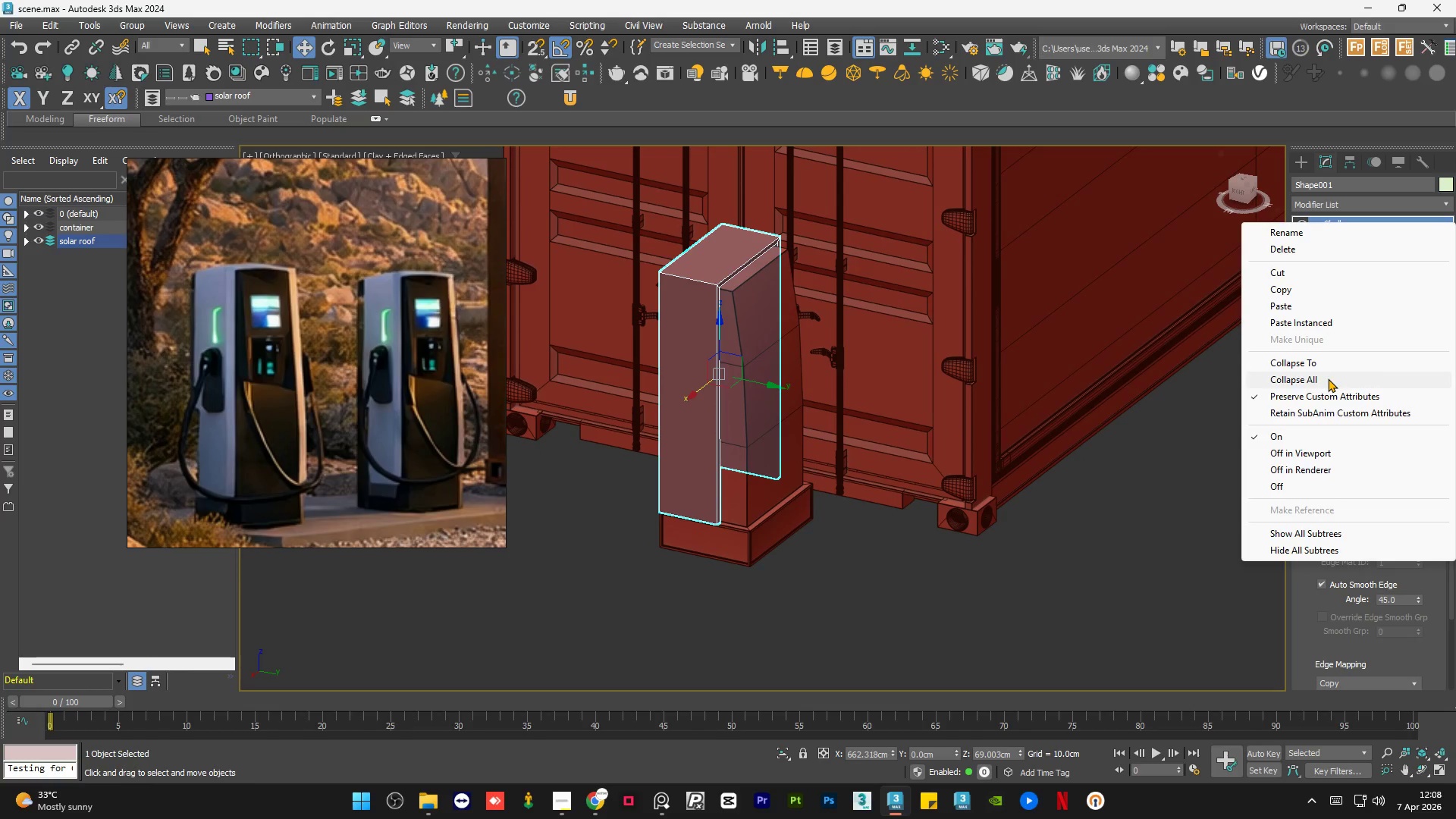 
key(Alt+AltLeft)
 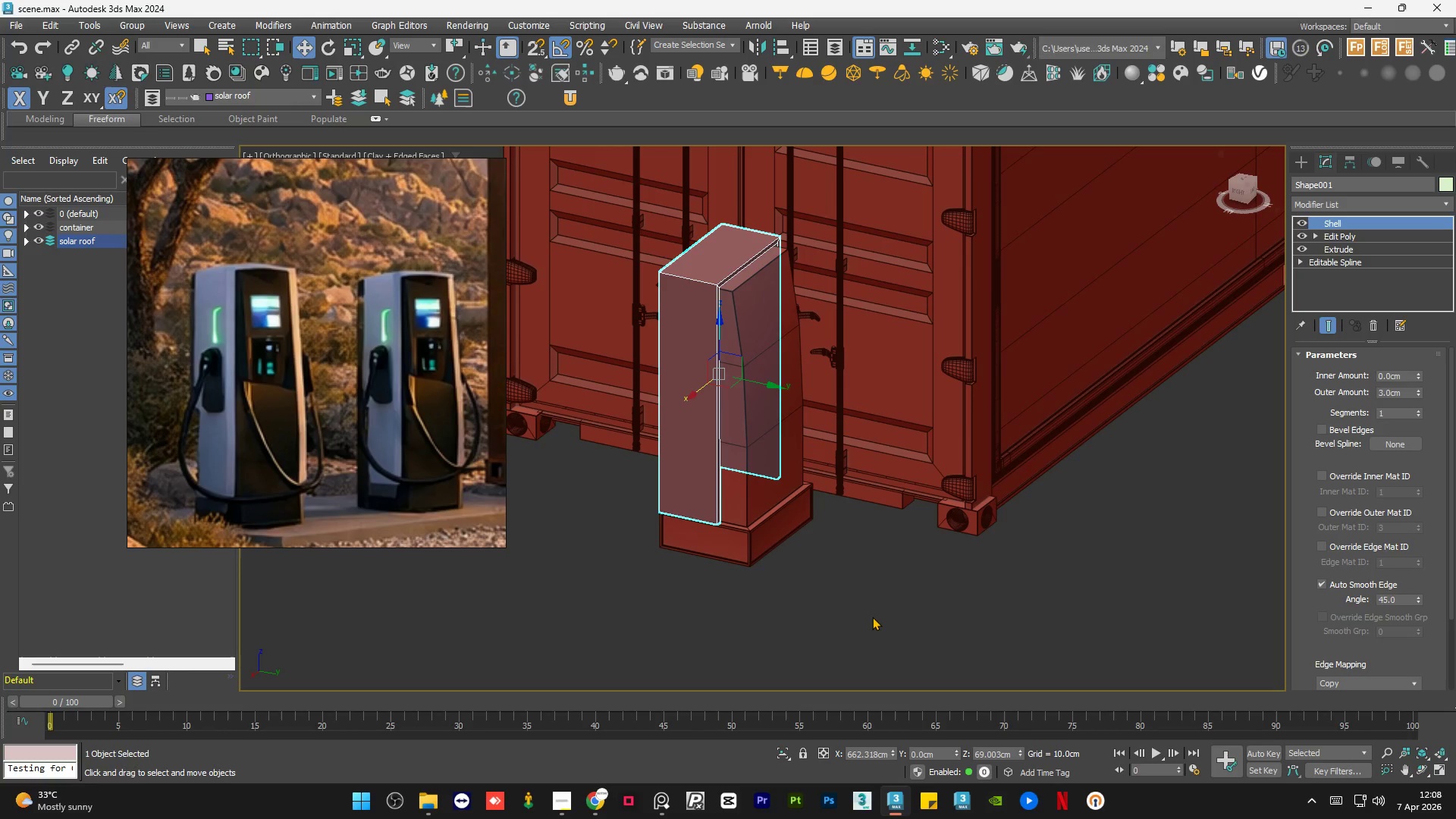 
left_click([872, 610])
 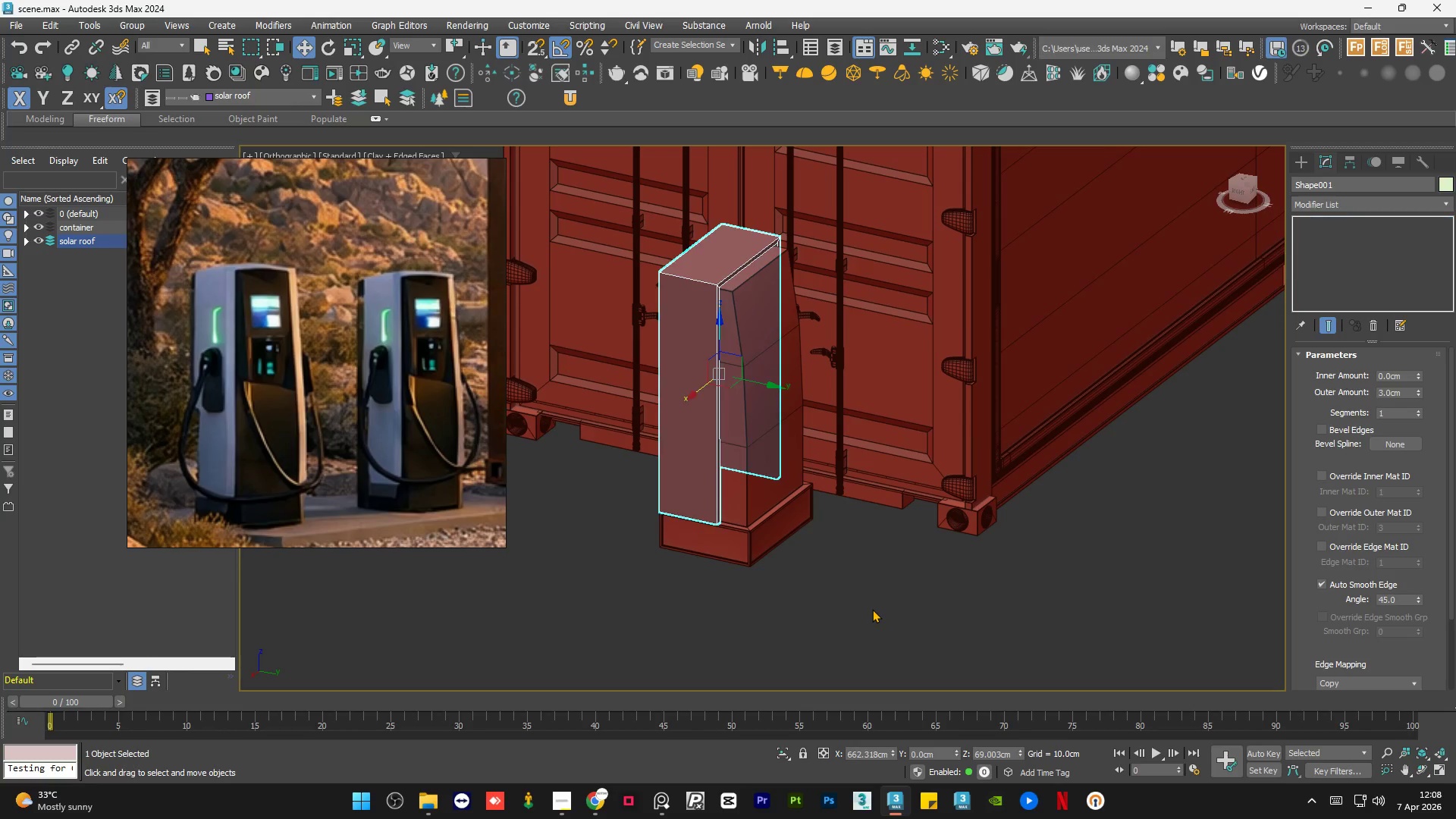 
hold_key(key=AltLeft, duration=0.86)
 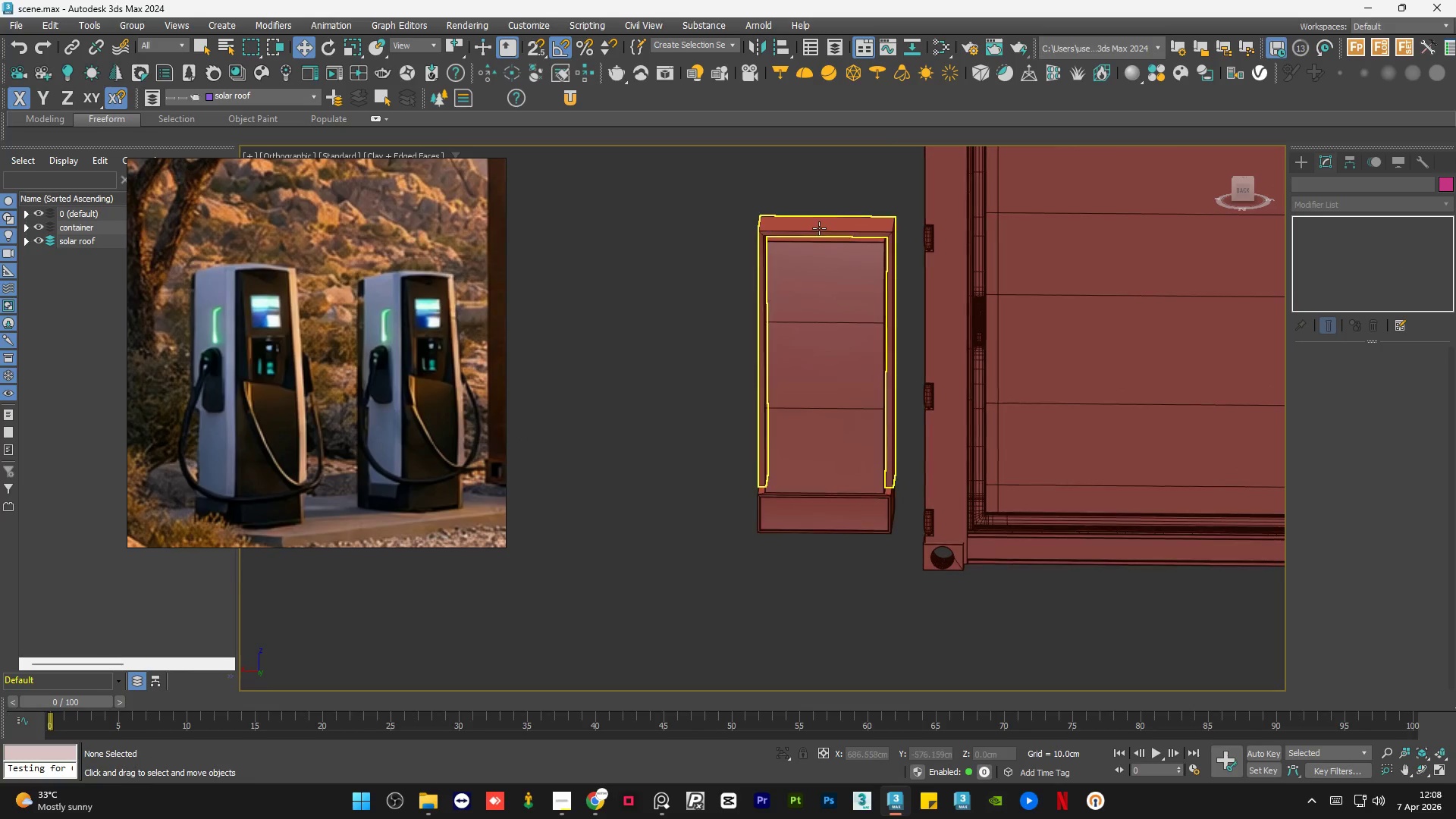 
left_click([819, 228])
 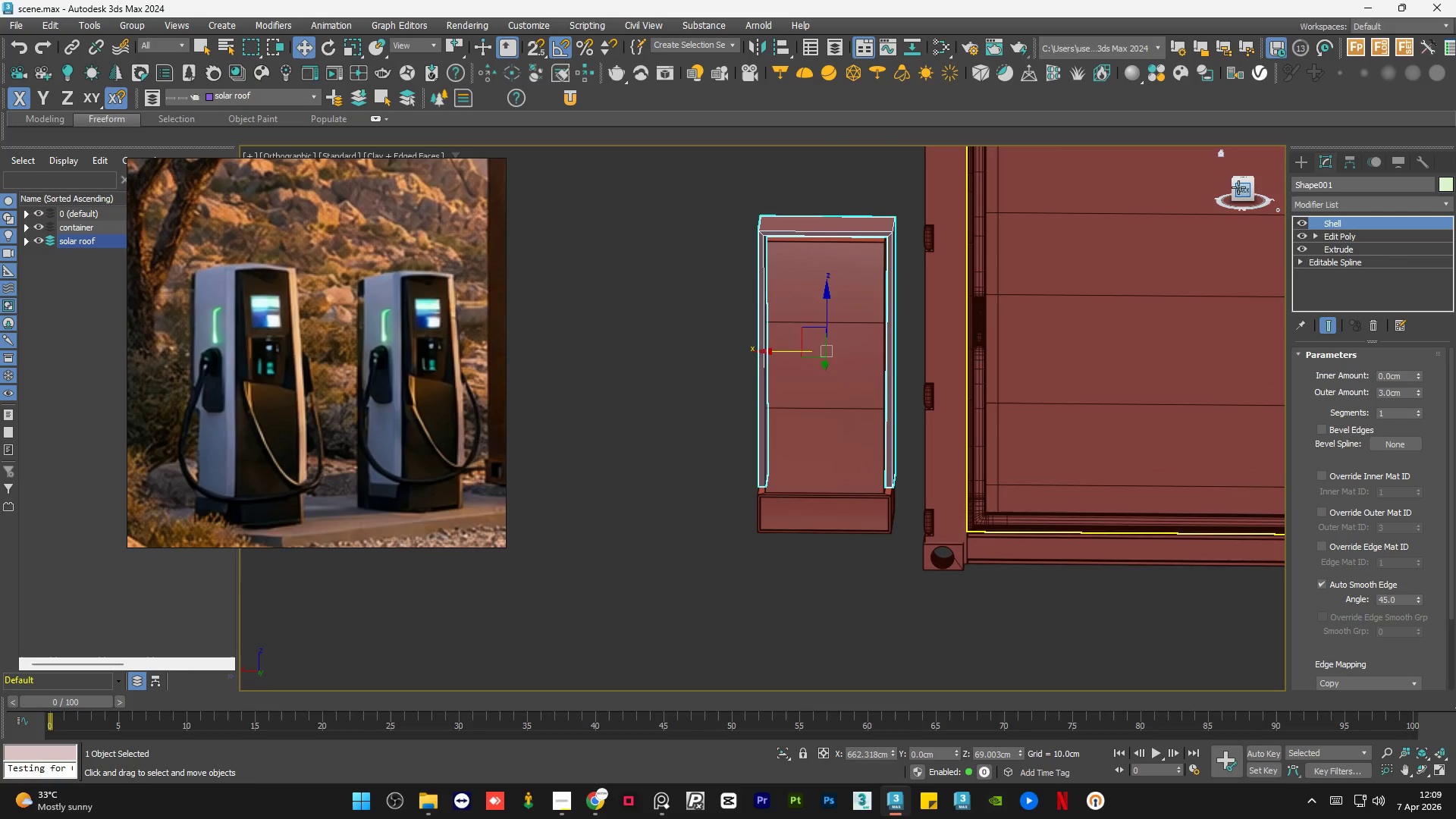 
left_click([1238, 194])
 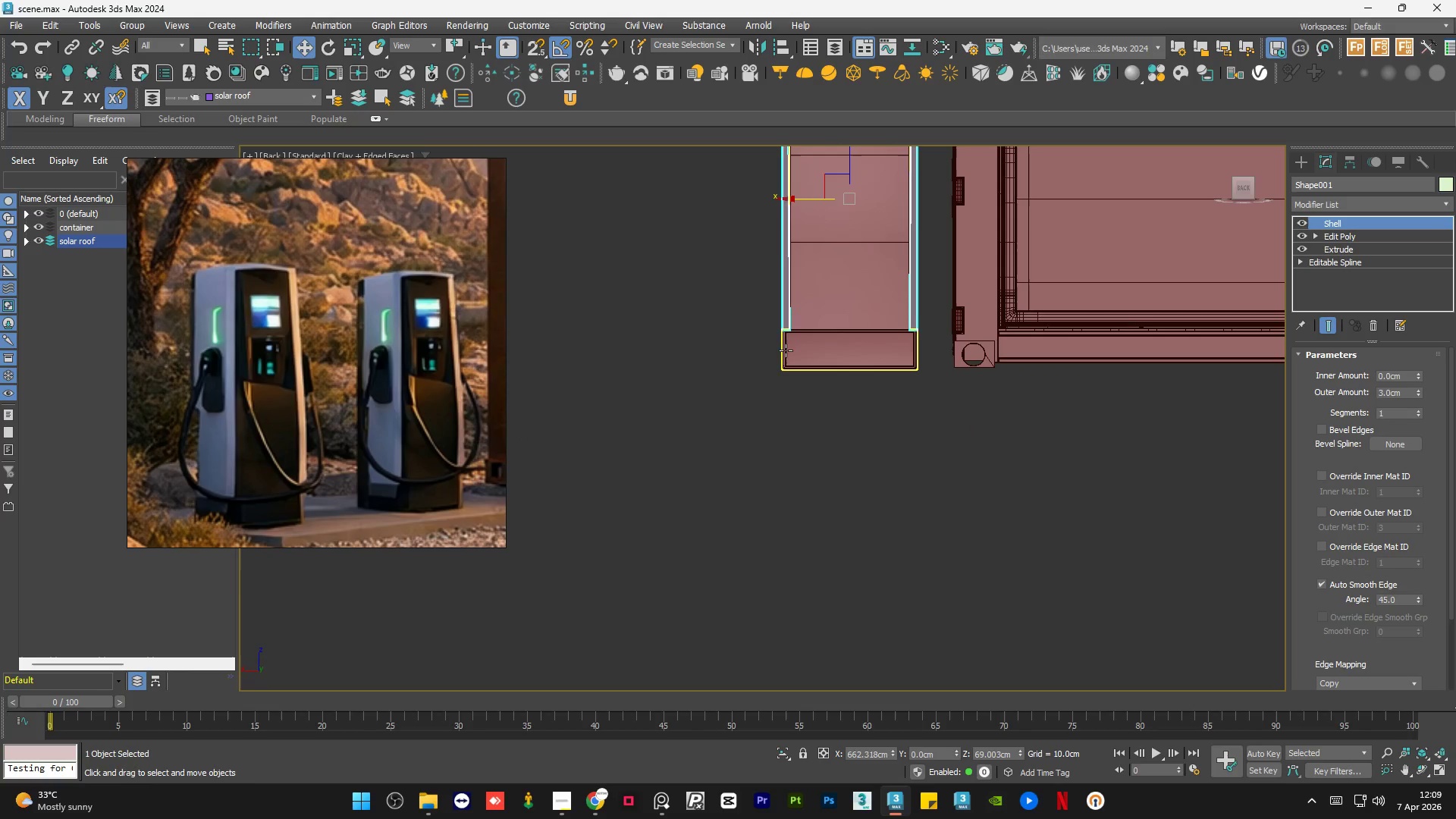 
scroll: coordinate [803, 301], scroll_direction: up, amount: 6.0
 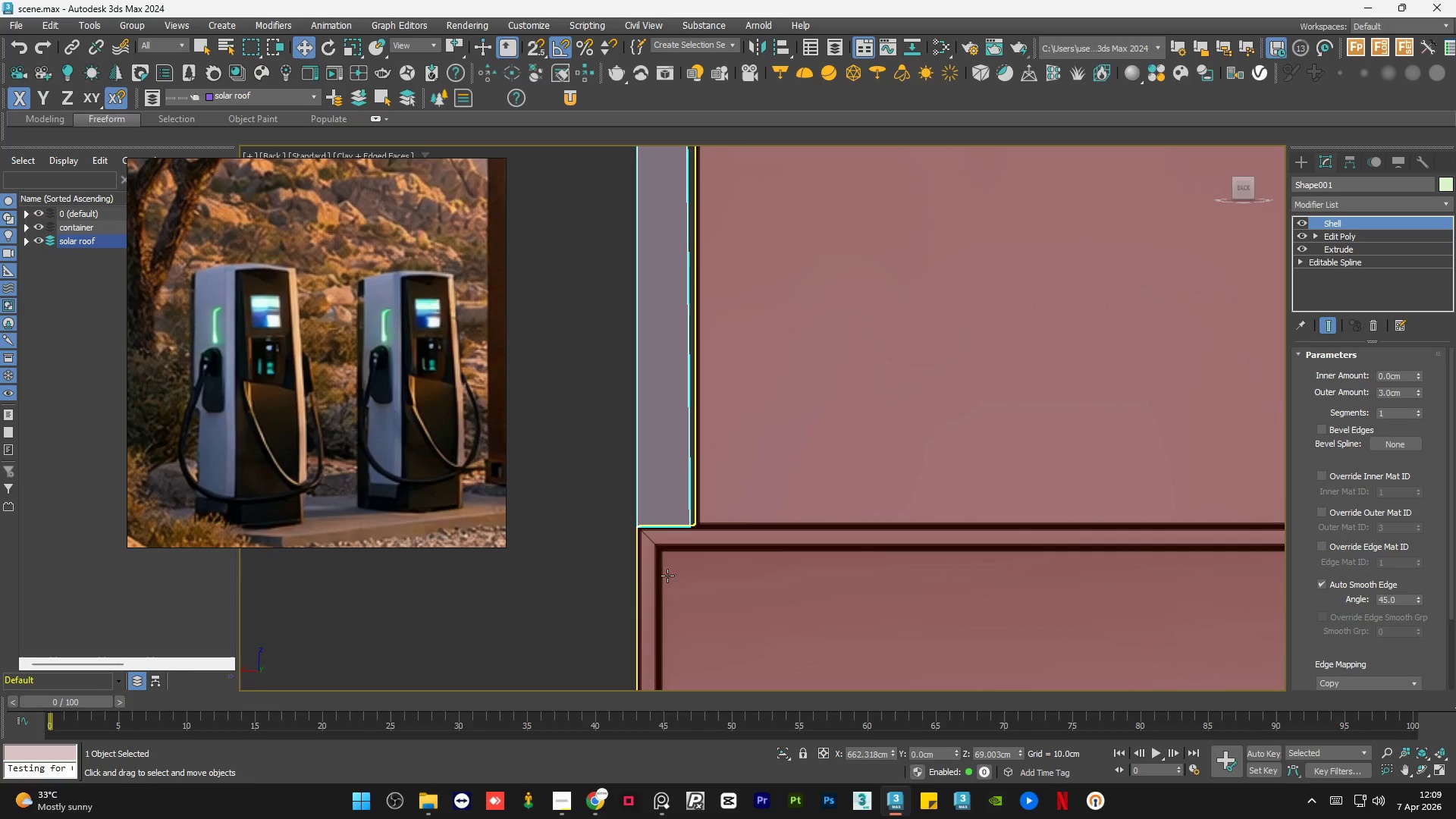 
hold_key(key=AltLeft, duration=0.83)
 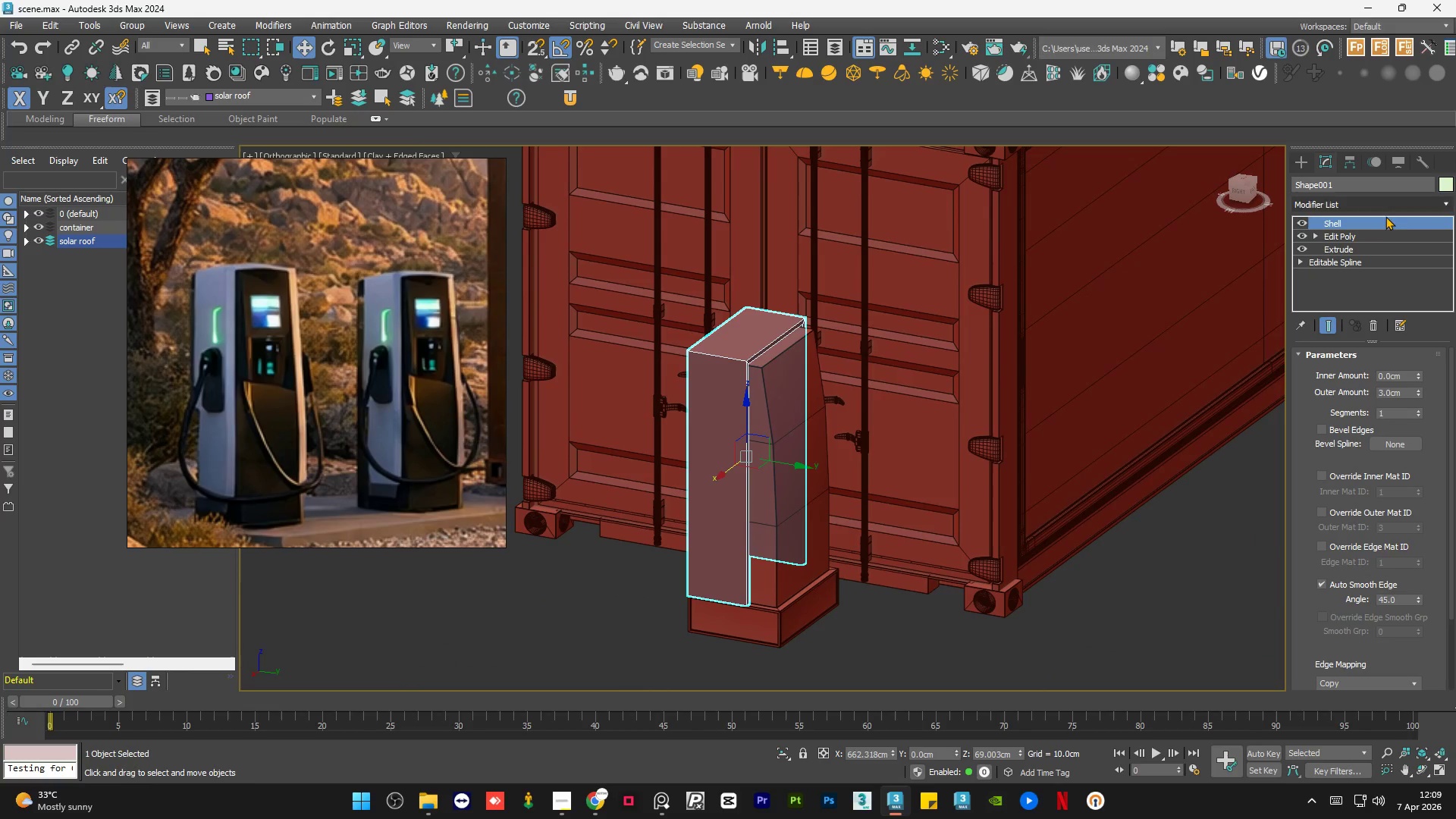 
scroll: coordinate [687, 584], scroll_direction: down, amount: 7.0
 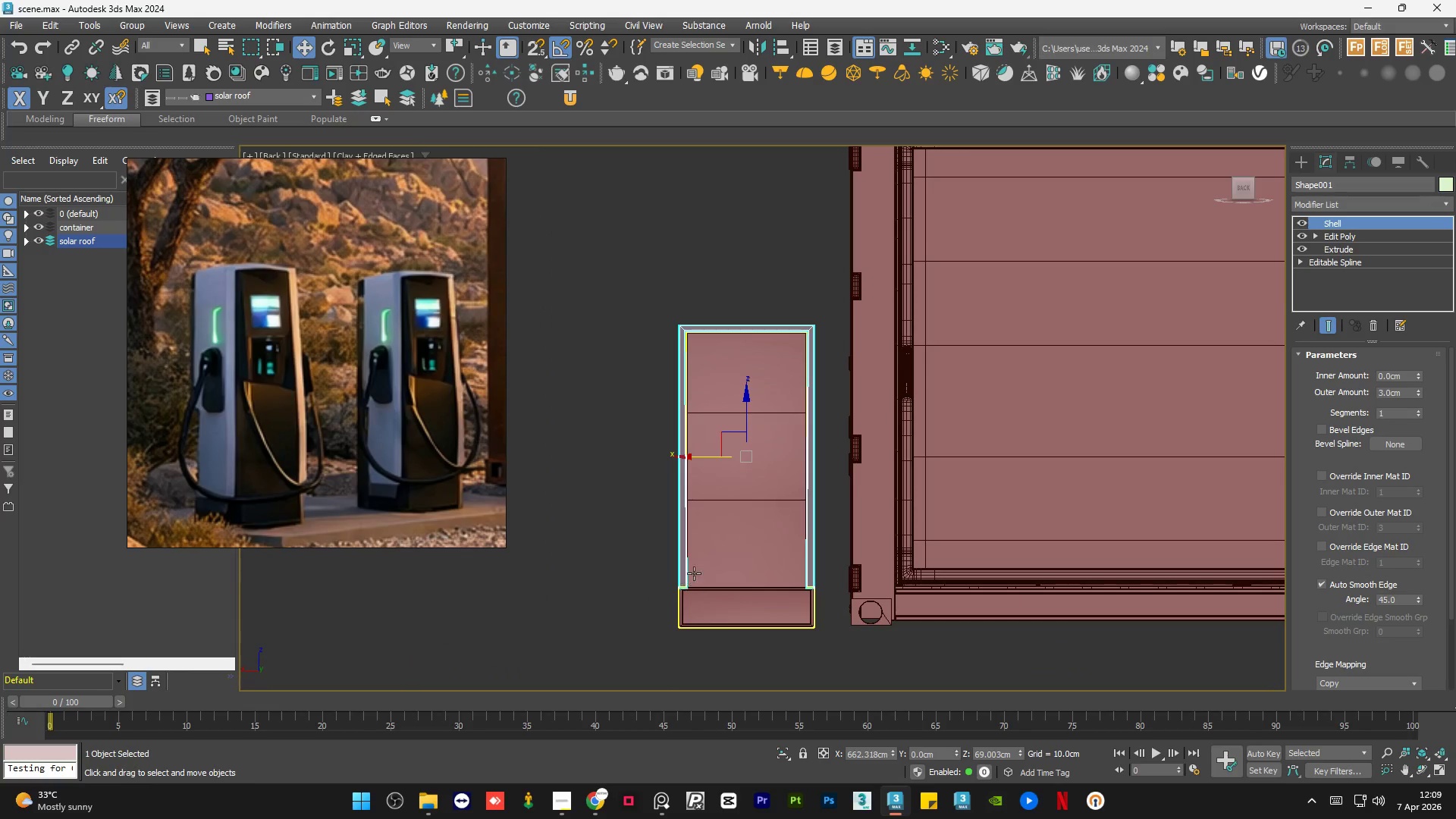 
right_click([1376, 226])
 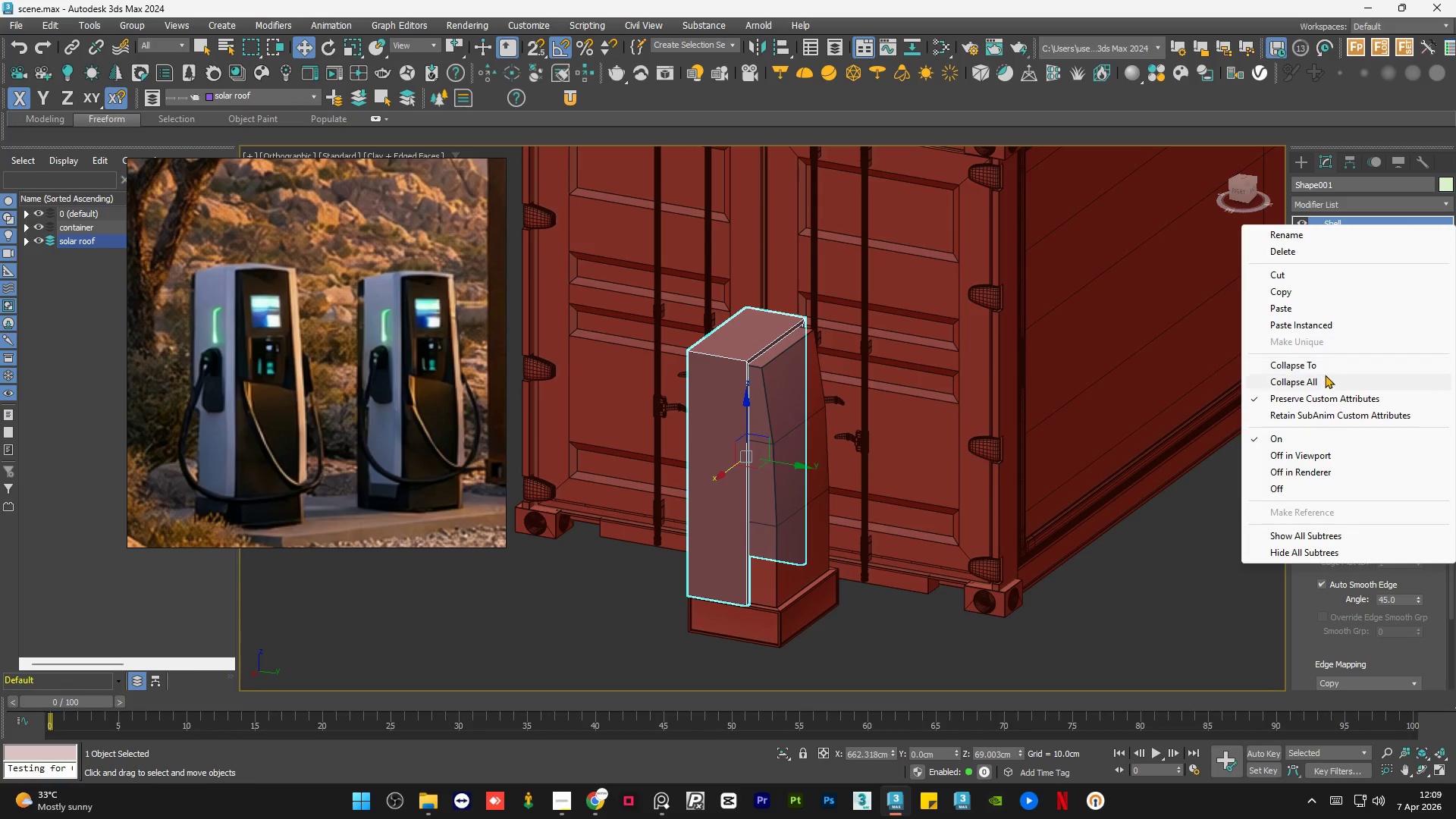 
left_click([1323, 378])
 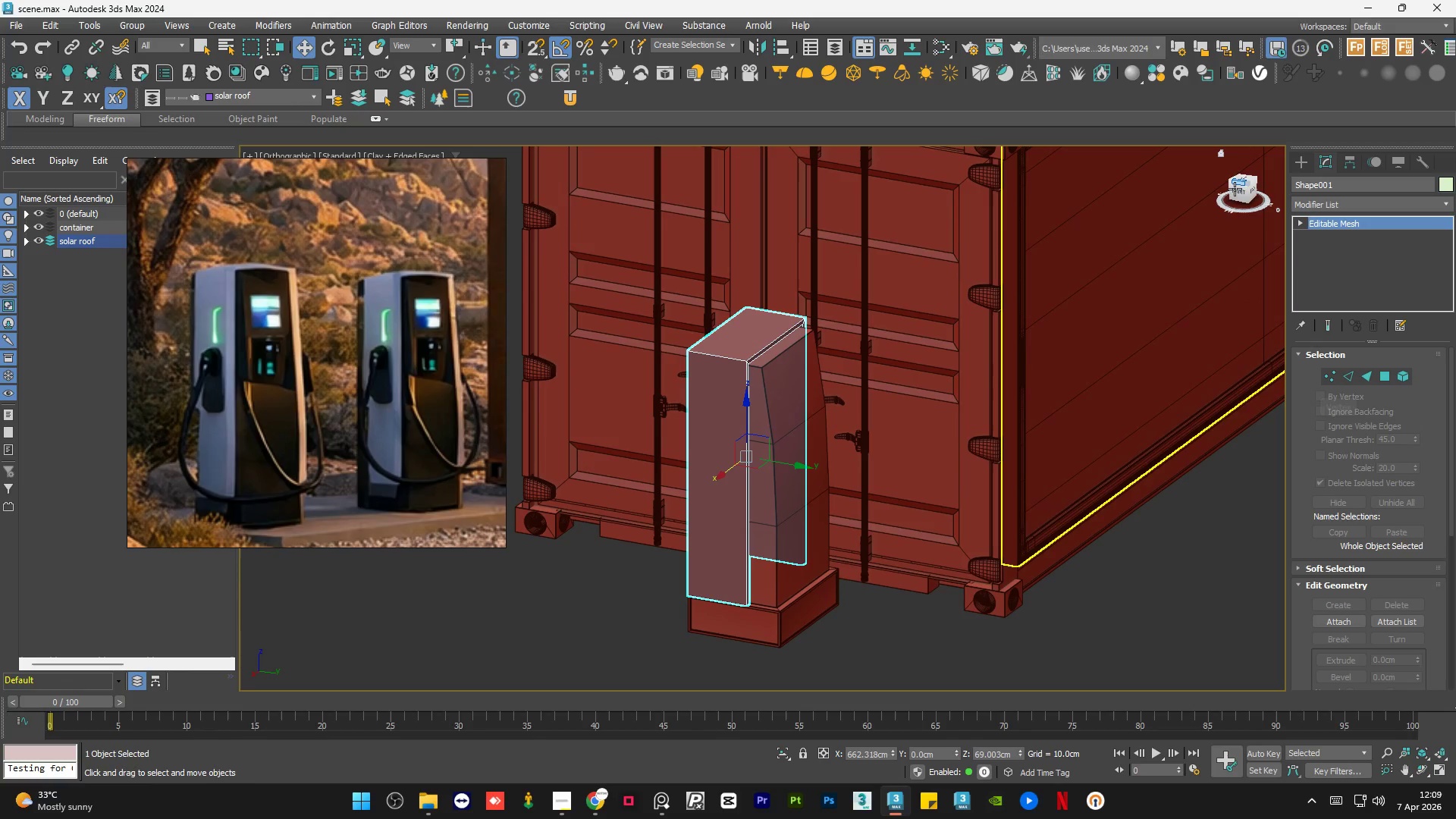 
left_click([1235, 189])
 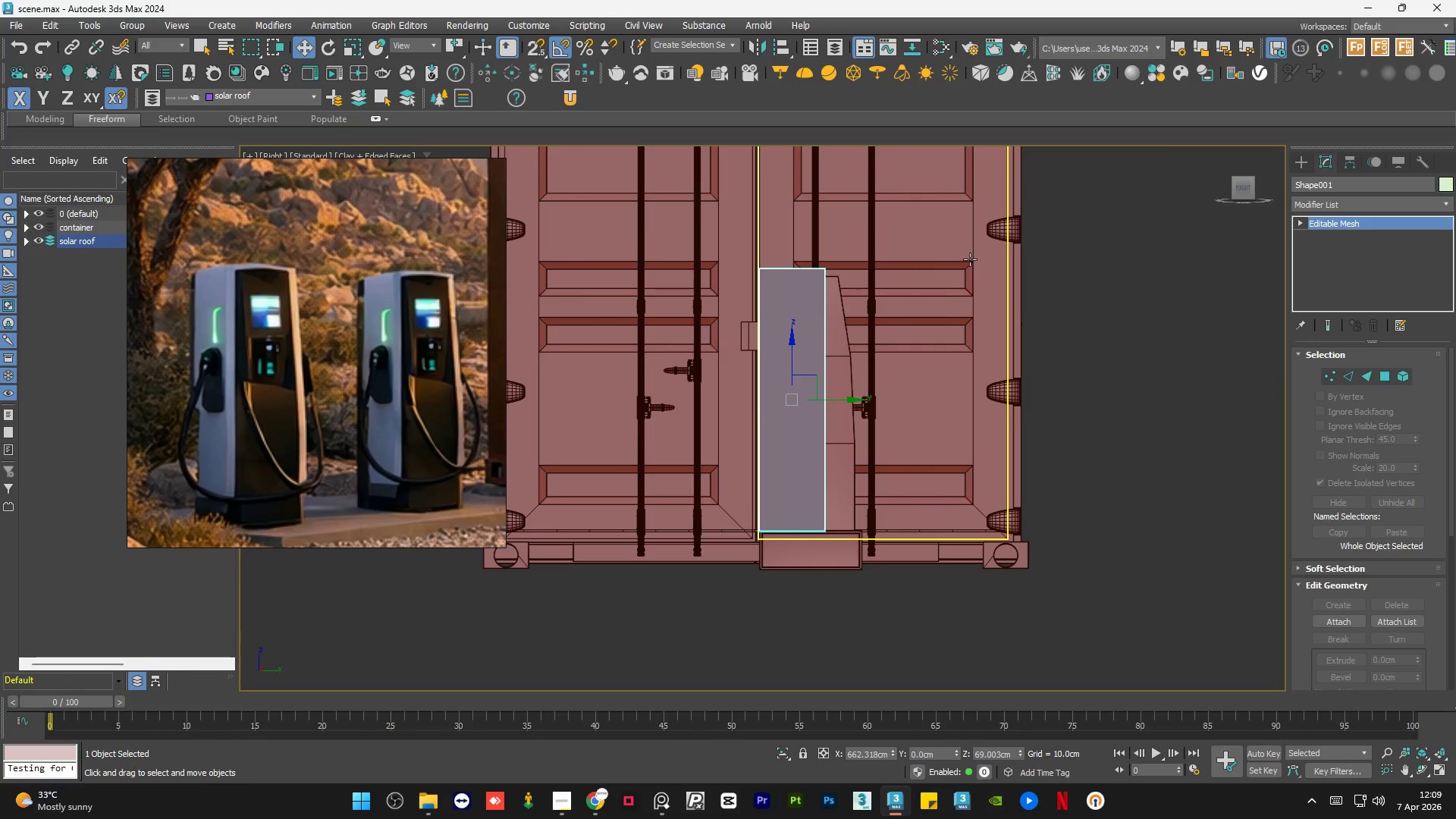 
scroll: coordinate [970, 259], scroll_direction: up, amount: 1.0
 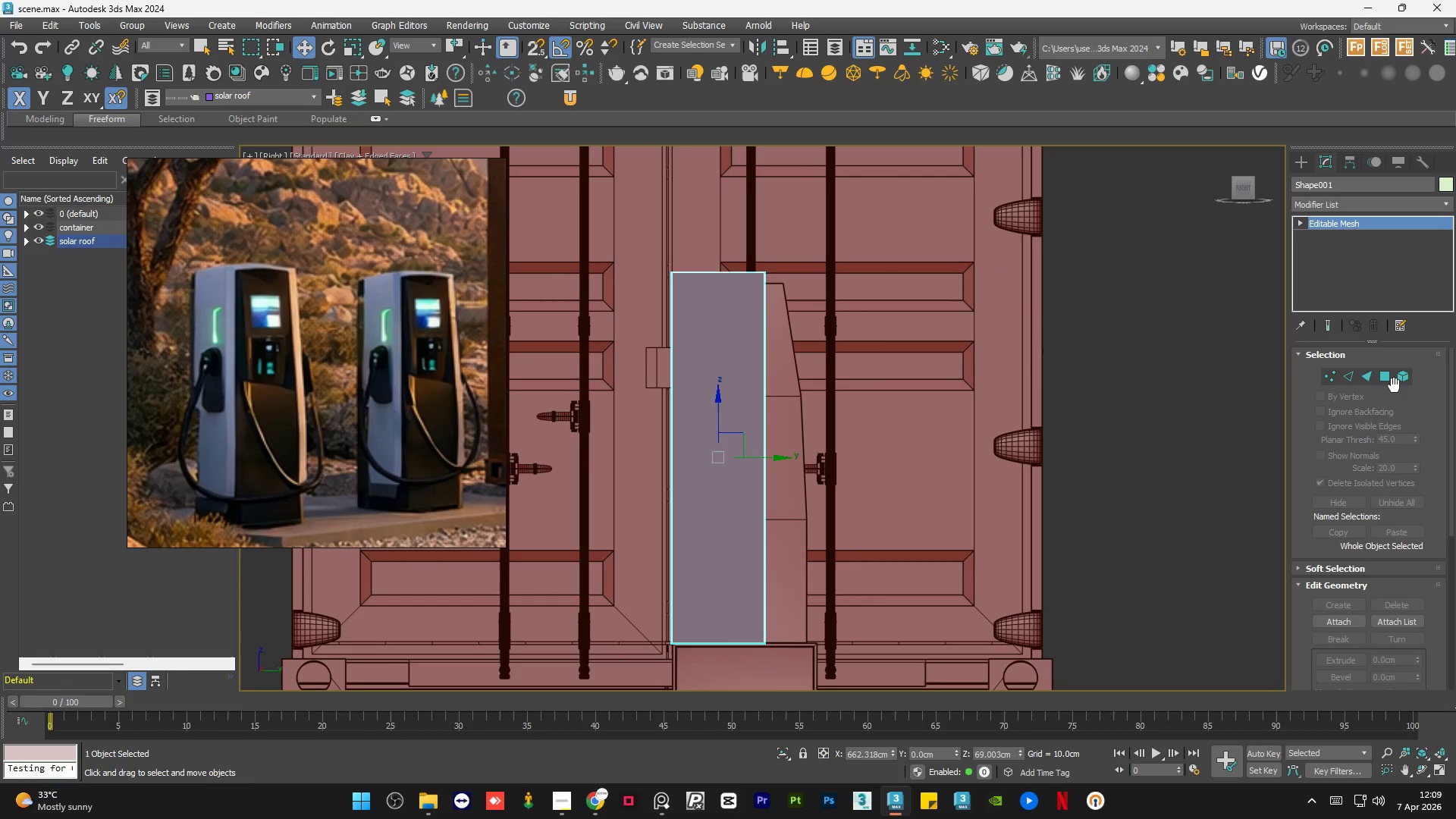 
left_click([1347, 375])
 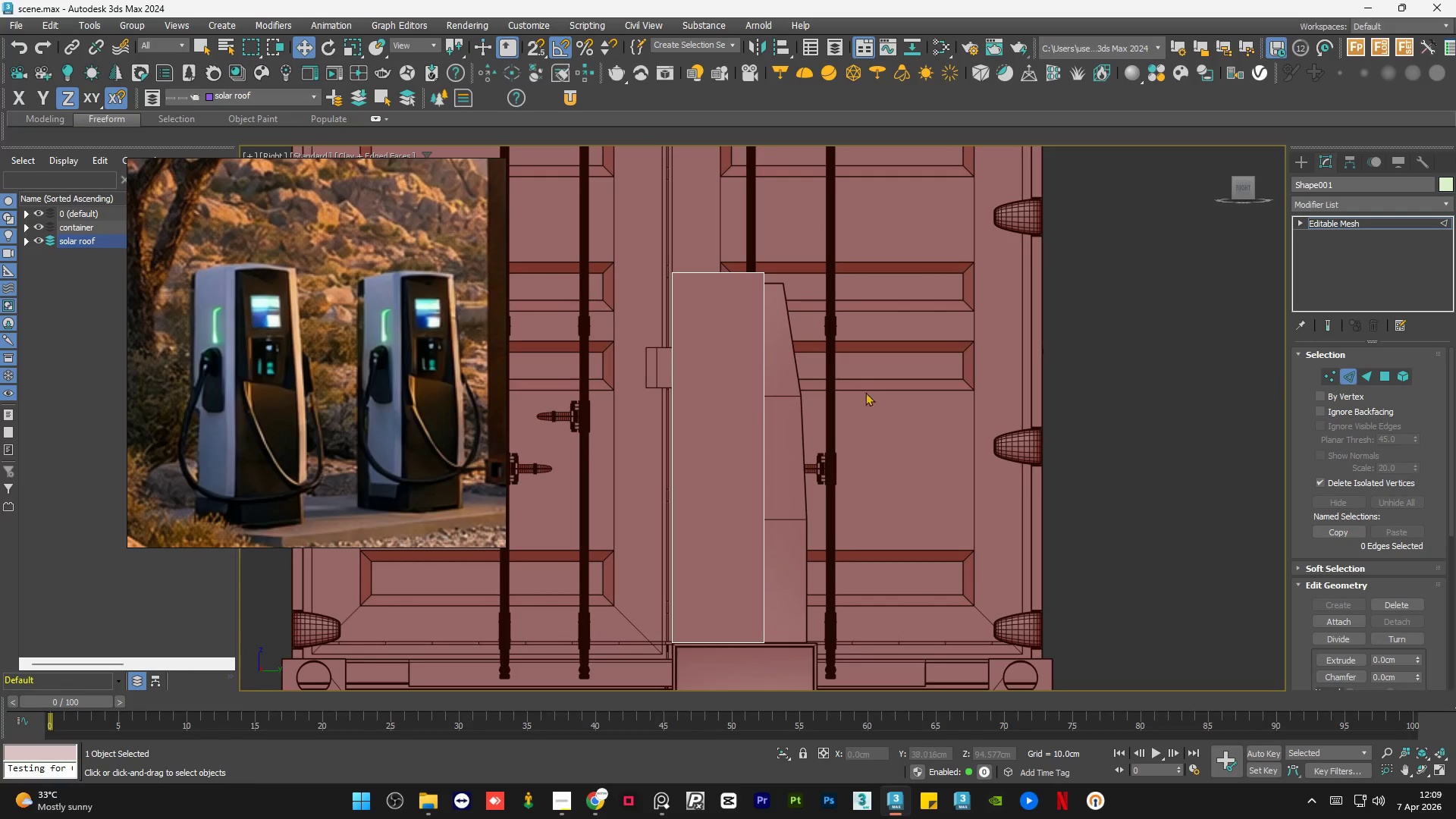 
left_click_drag(start_coordinate=[880, 392], to_coordinate=[576, 419])
 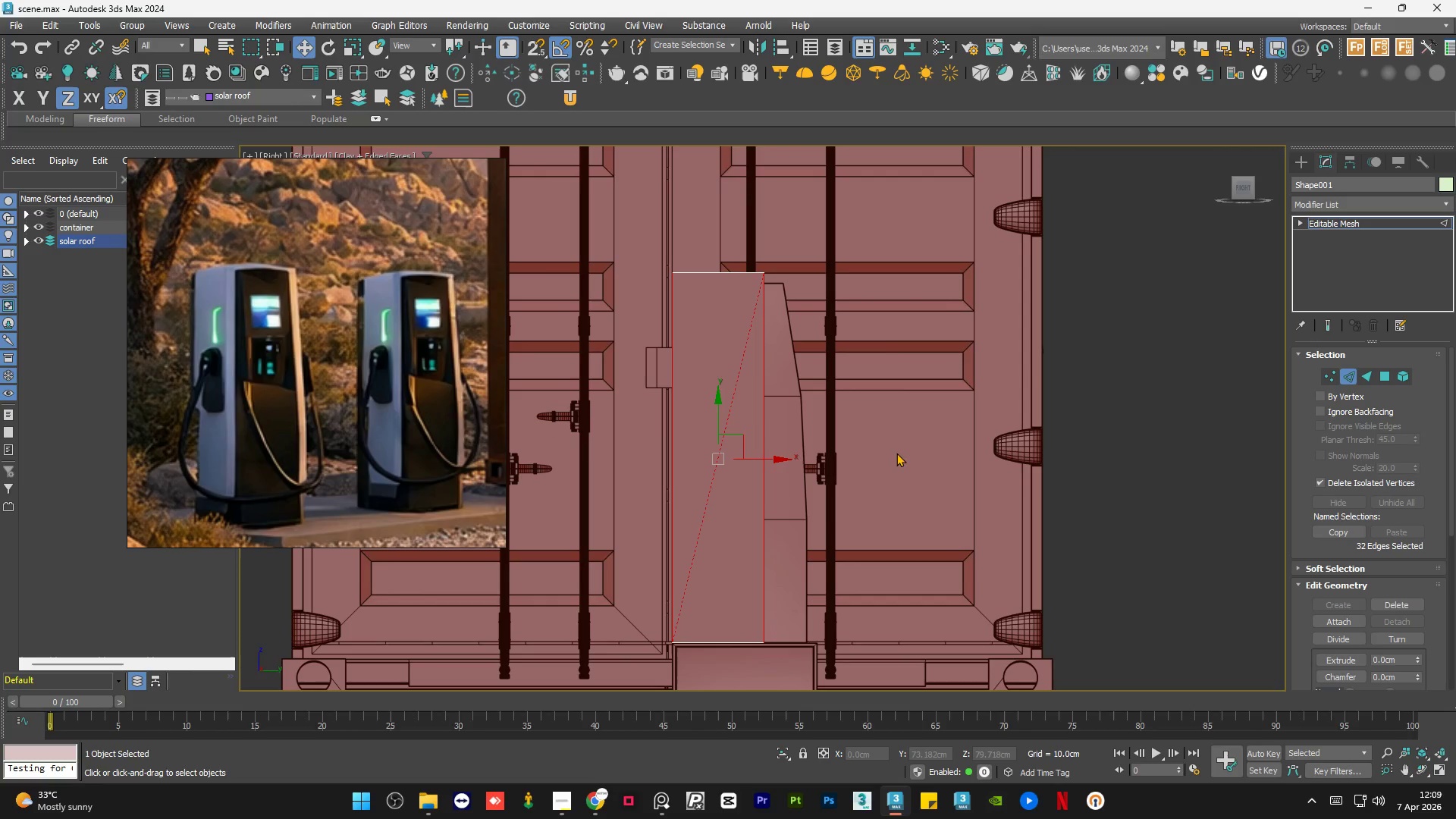 
hold_key(key=AltLeft, duration=1.5)
 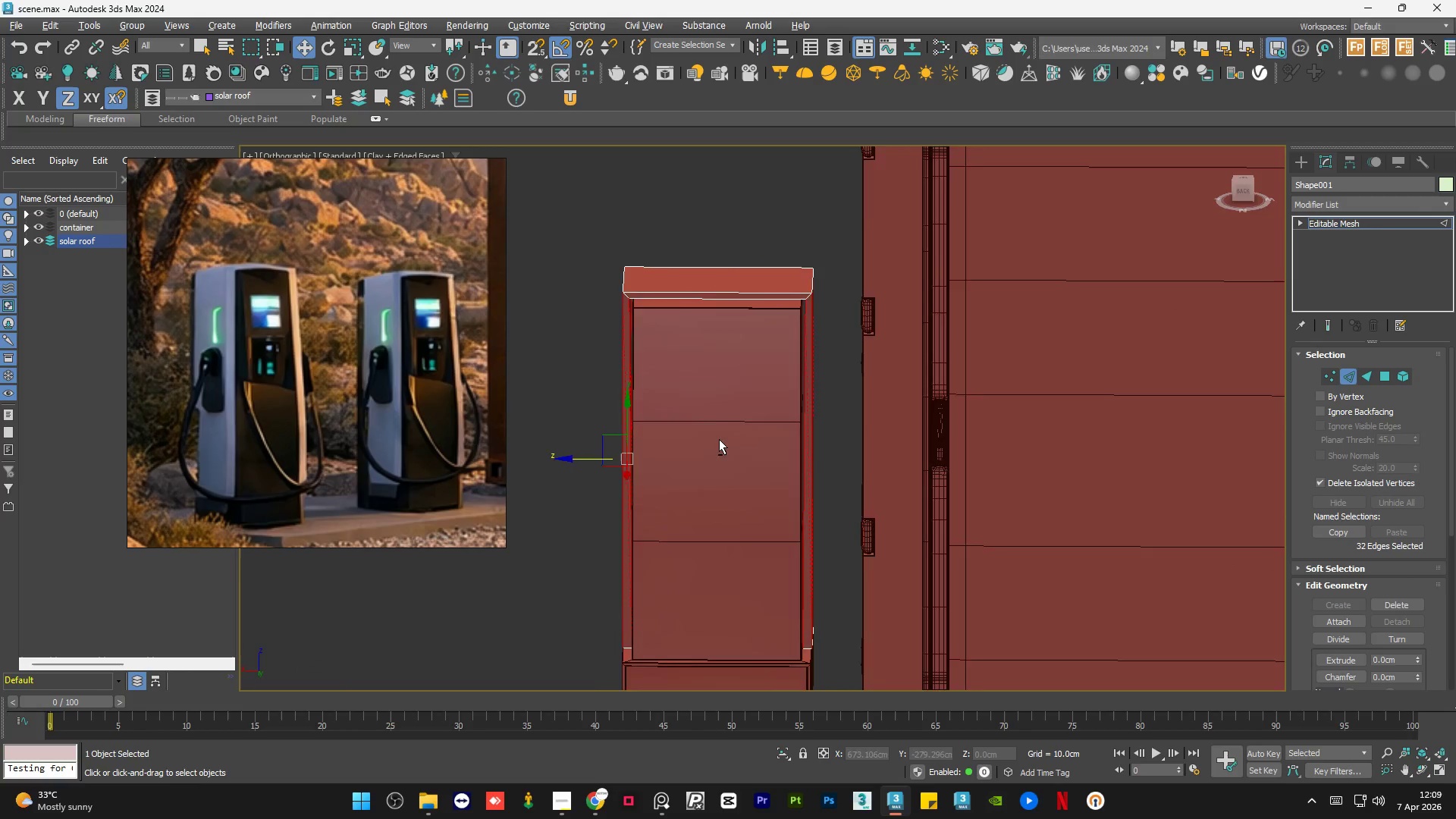 
hold_key(key=AltLeft, duration=1.52)
 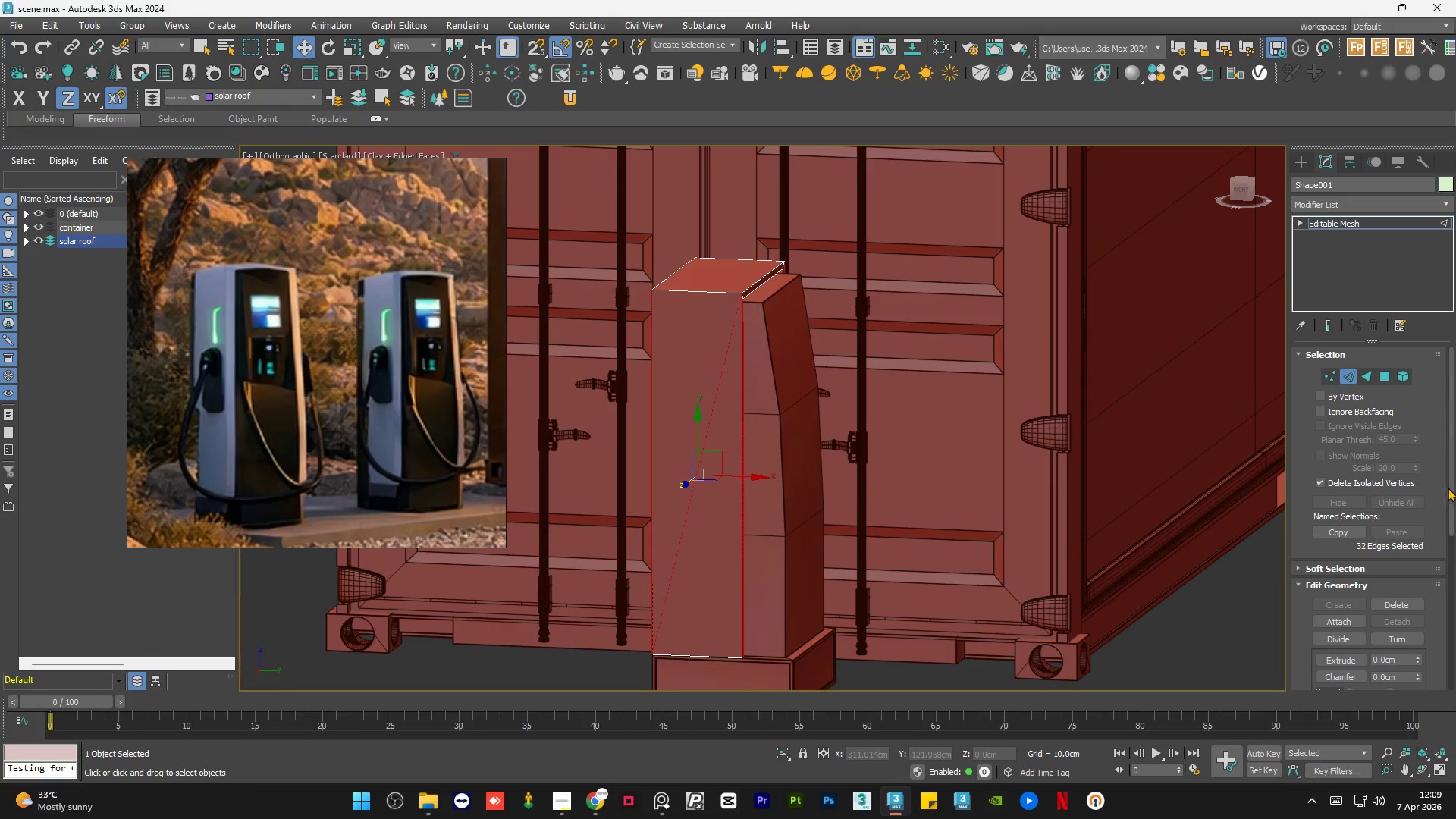 
left_click_drag(start_coordinate=[1451, 482], to_coordinate=[1448, 427])
 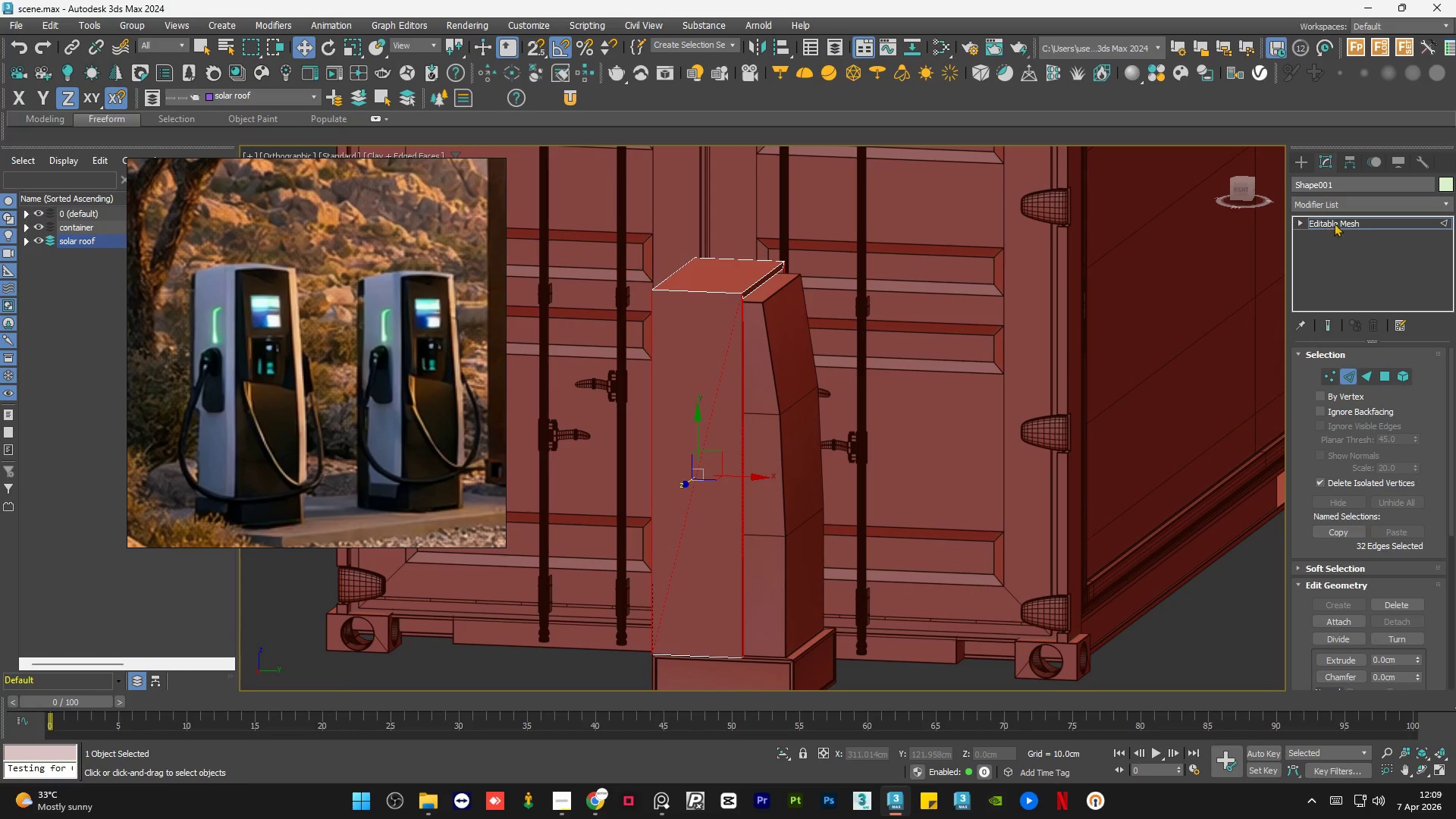 
left_click([1341, 221])
 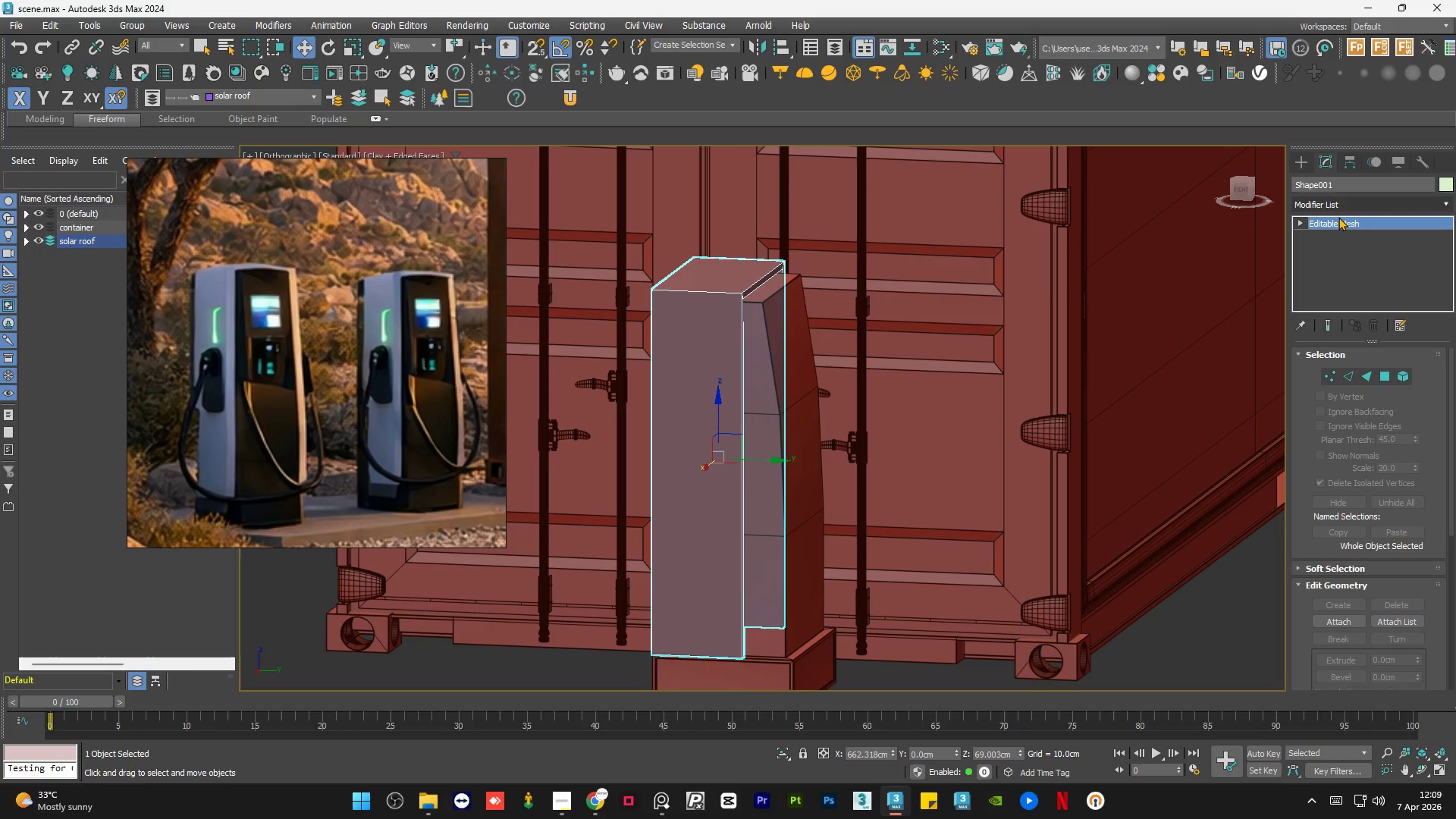 
right_click([1338, 217])
 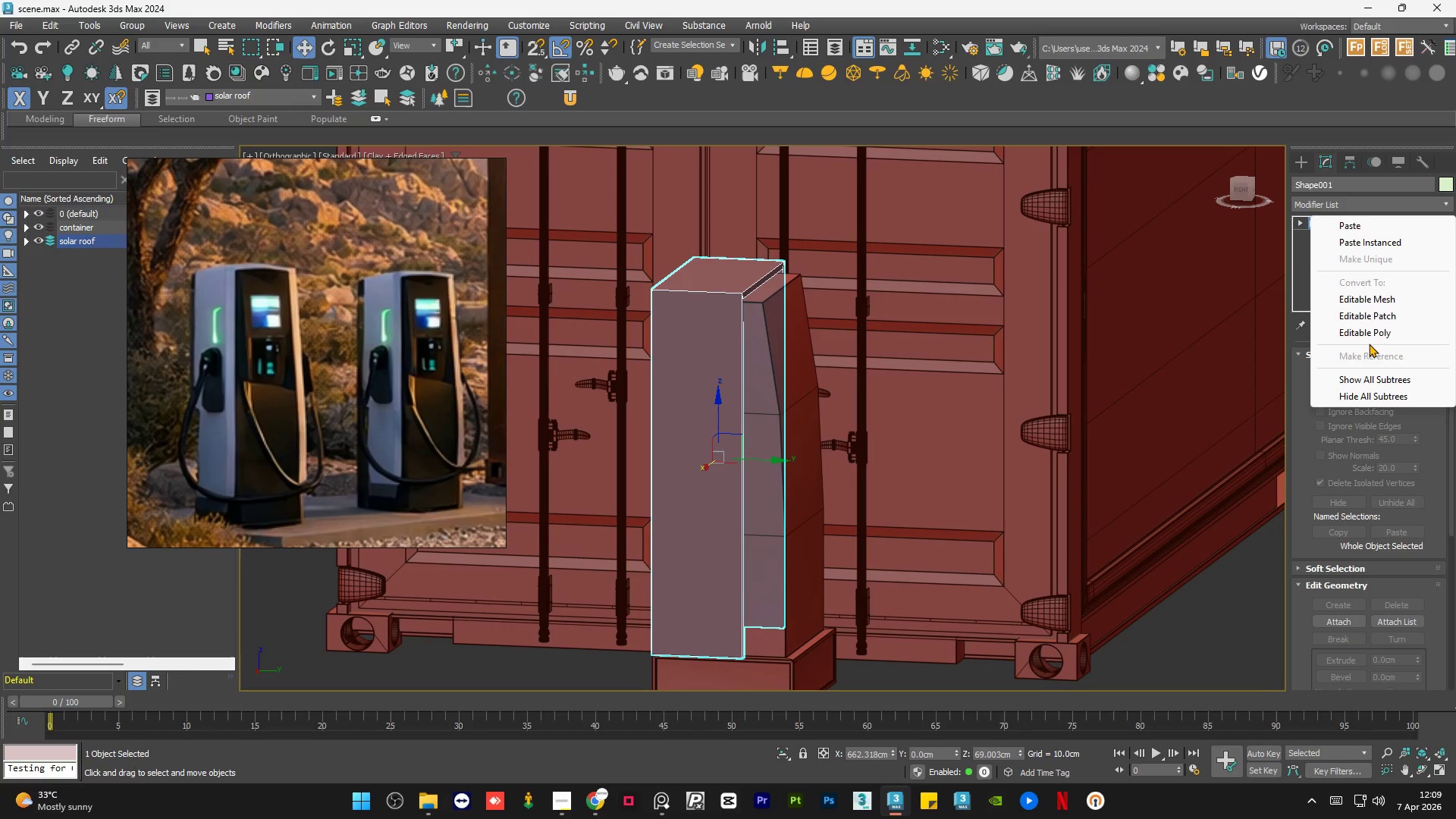 
left_click([1373, 337])
 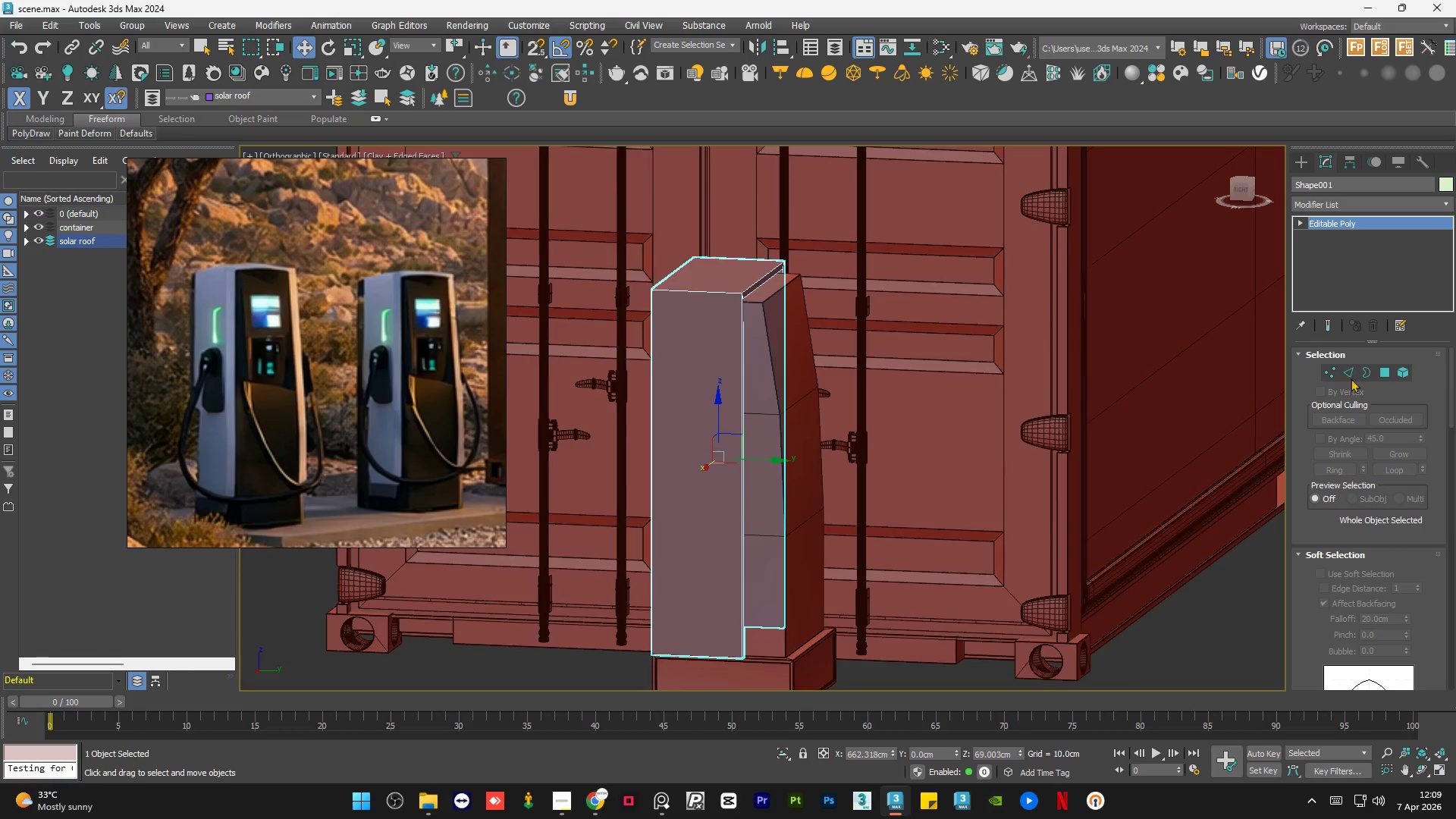 
left_click([1351, 375])
 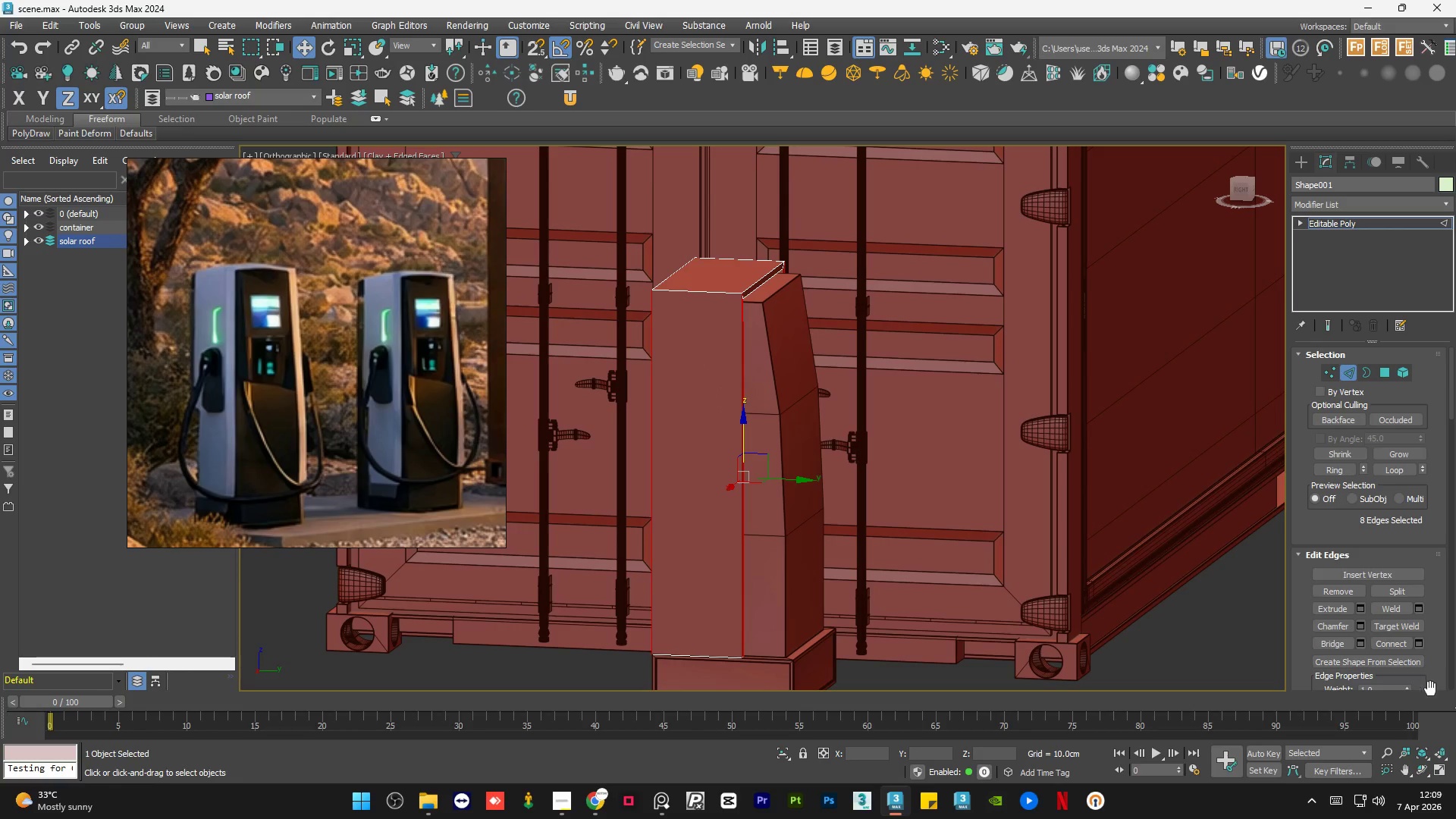 
left_click([1421, 638])
 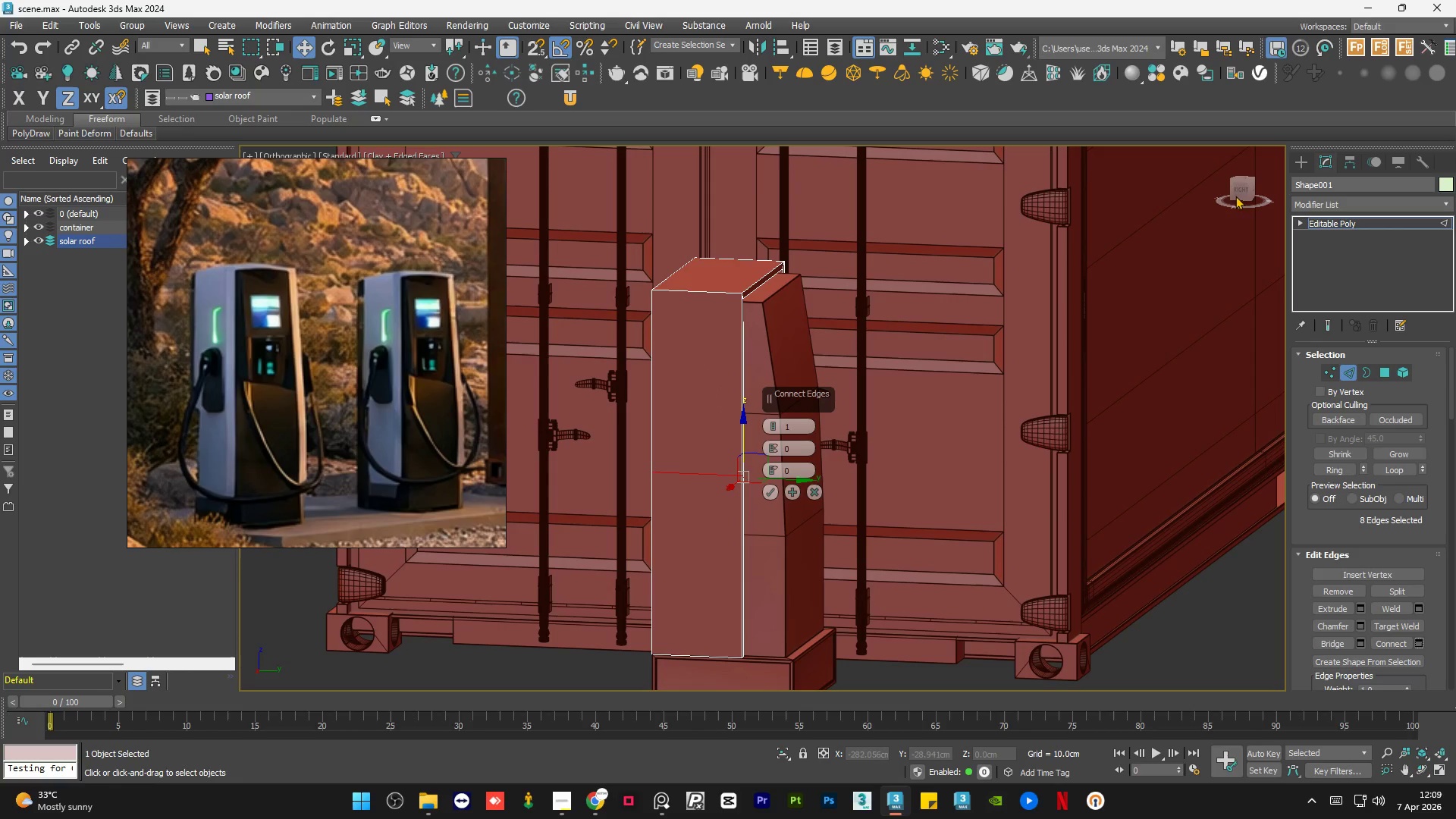 
left_click([1237, 190])
 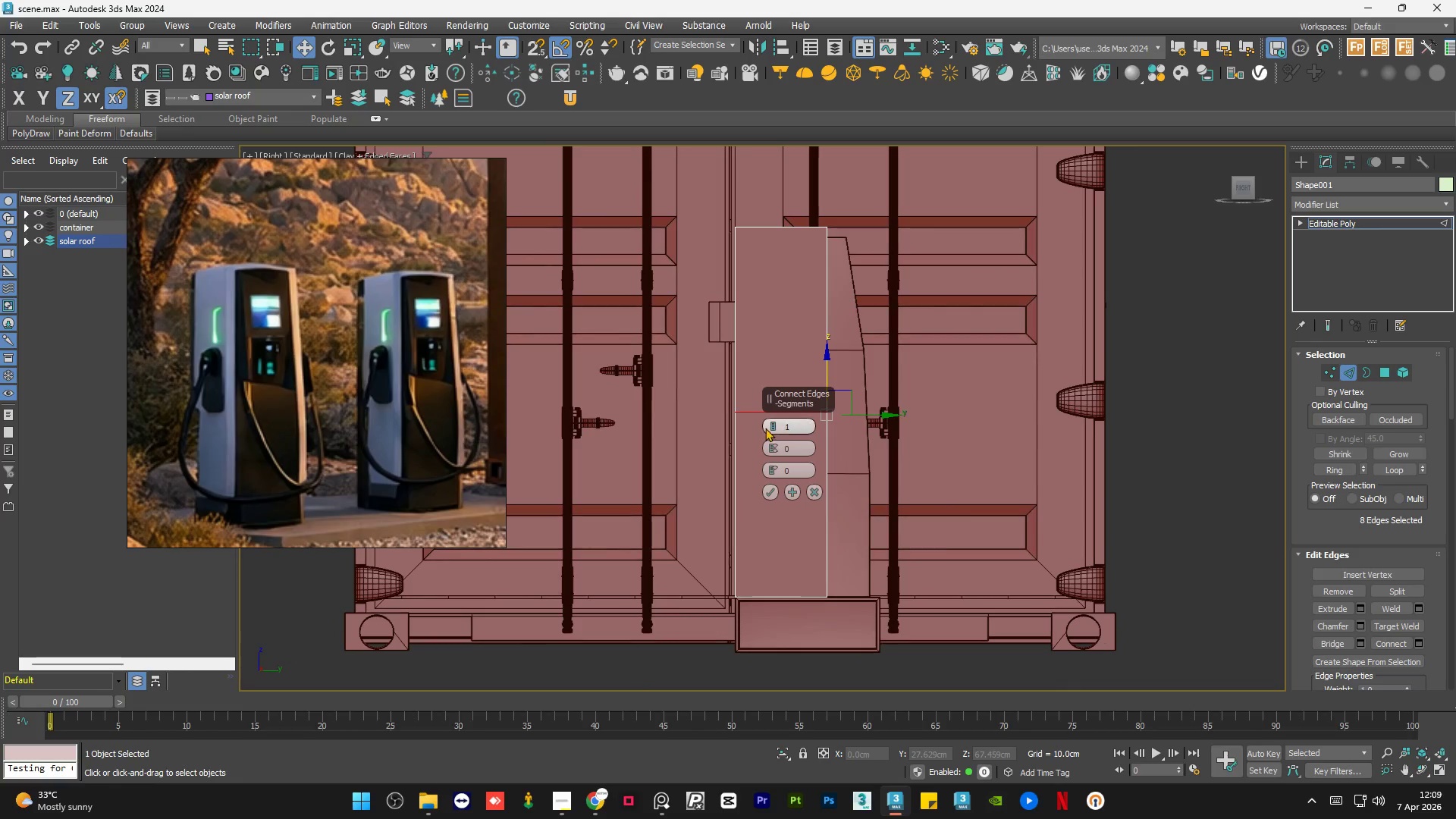 
left_click([771, 425])
 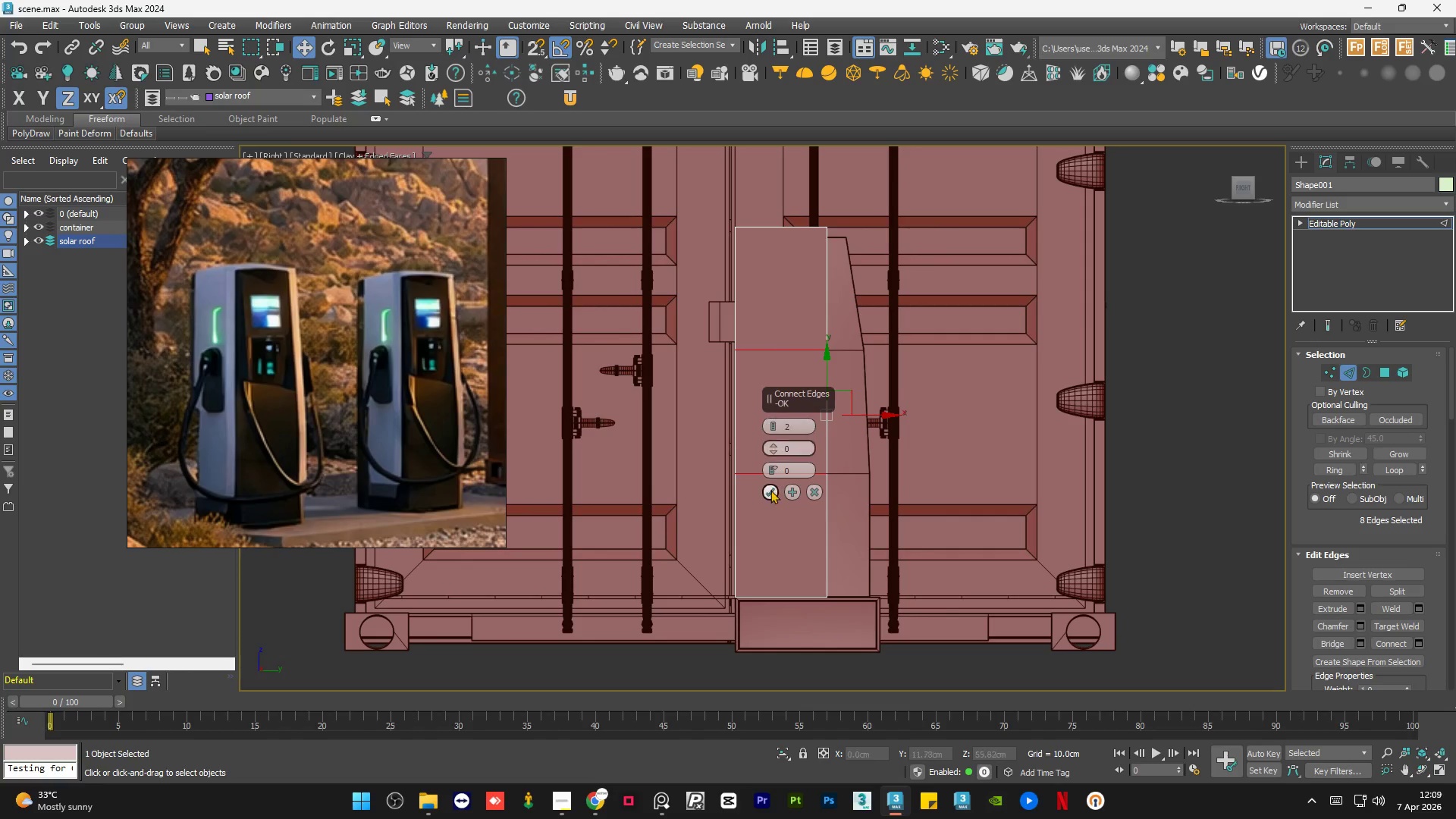 
left_click([770, 496])
 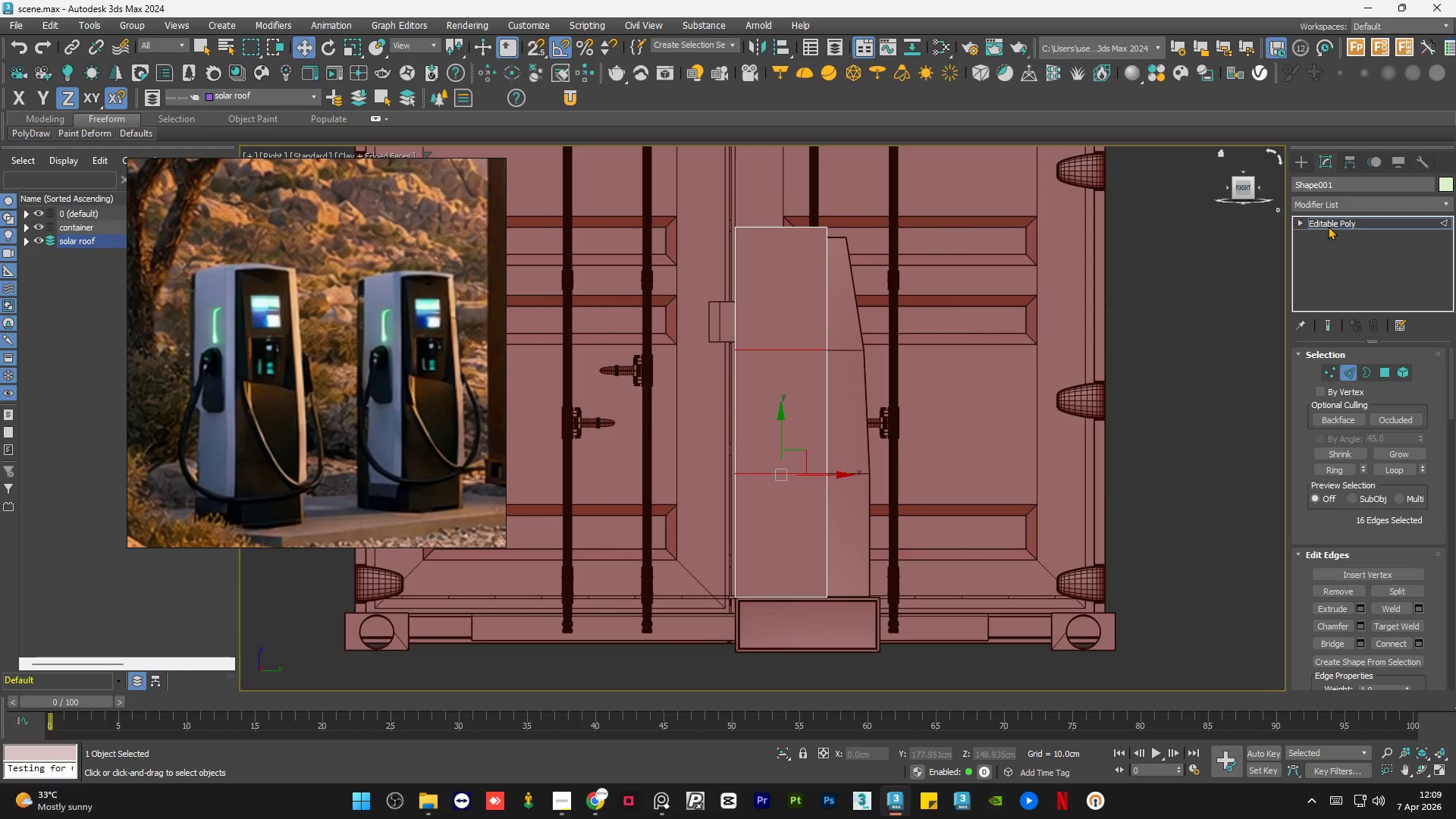 
left_click([1303, 224])
 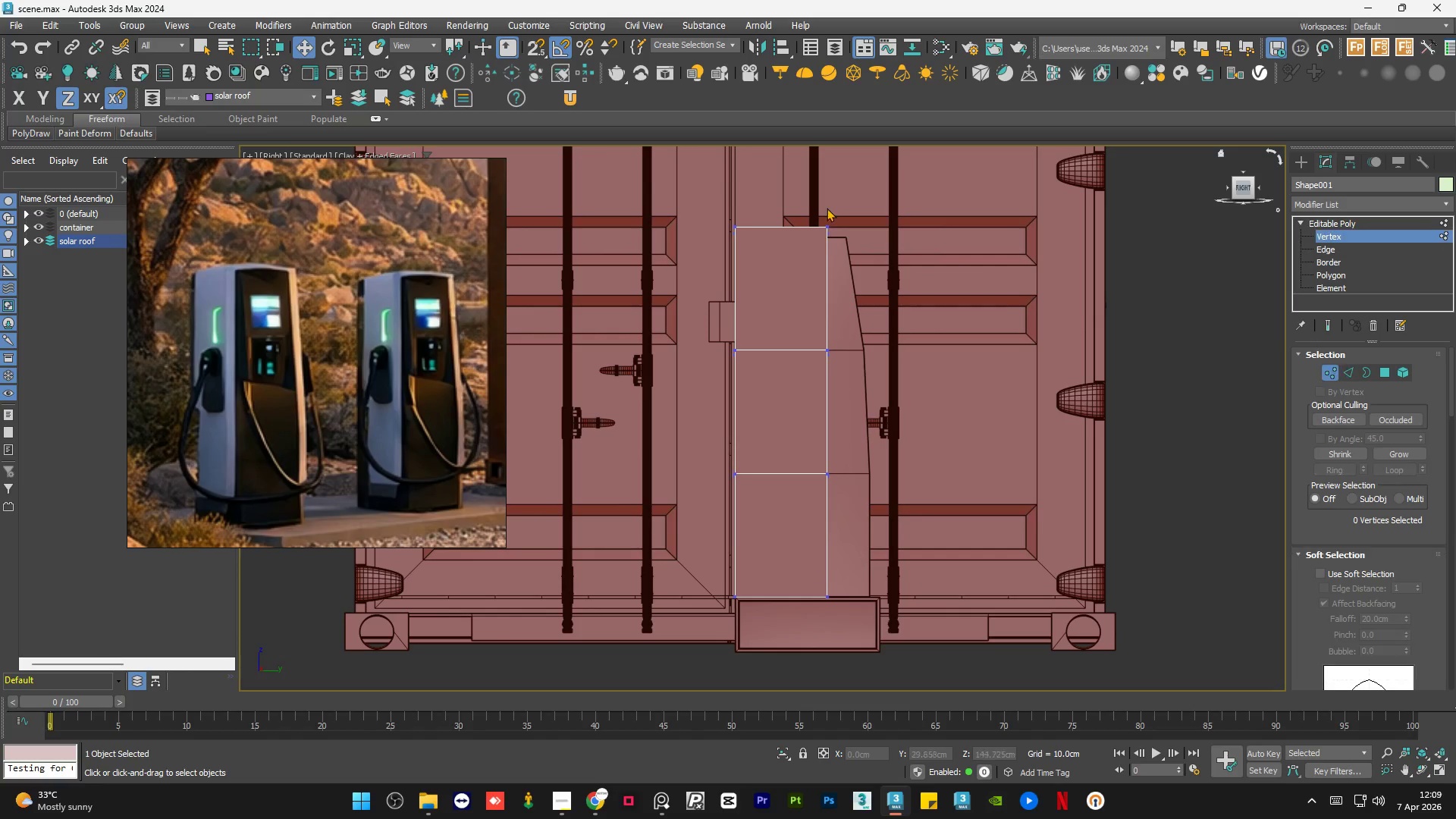 
left_click_drag(start_coordinate=[873, 188], to_coordinate=[811, 256])
 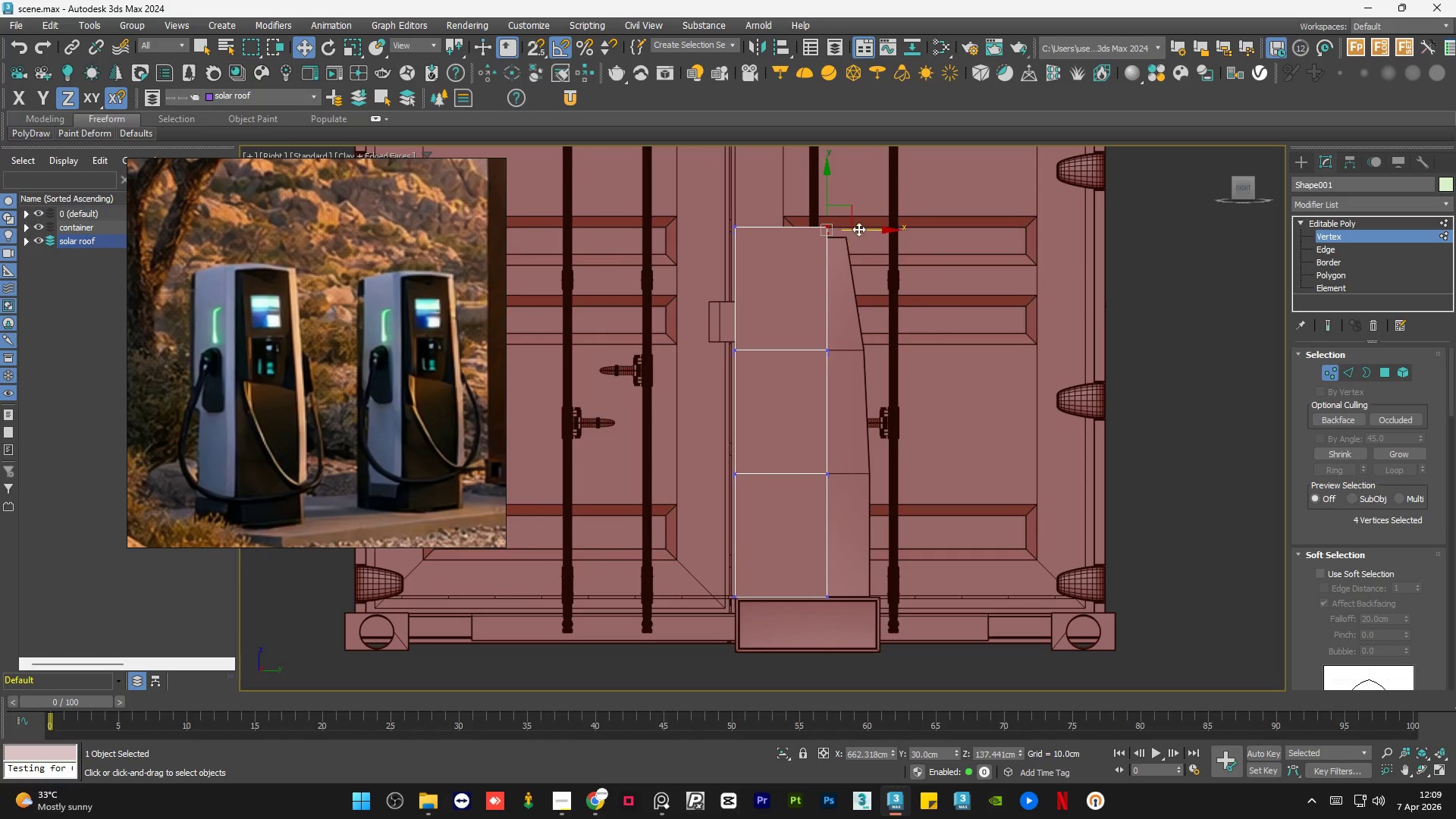 
scroll: coordinate [858, 228], scroll_direction: up, amount: 2.0
 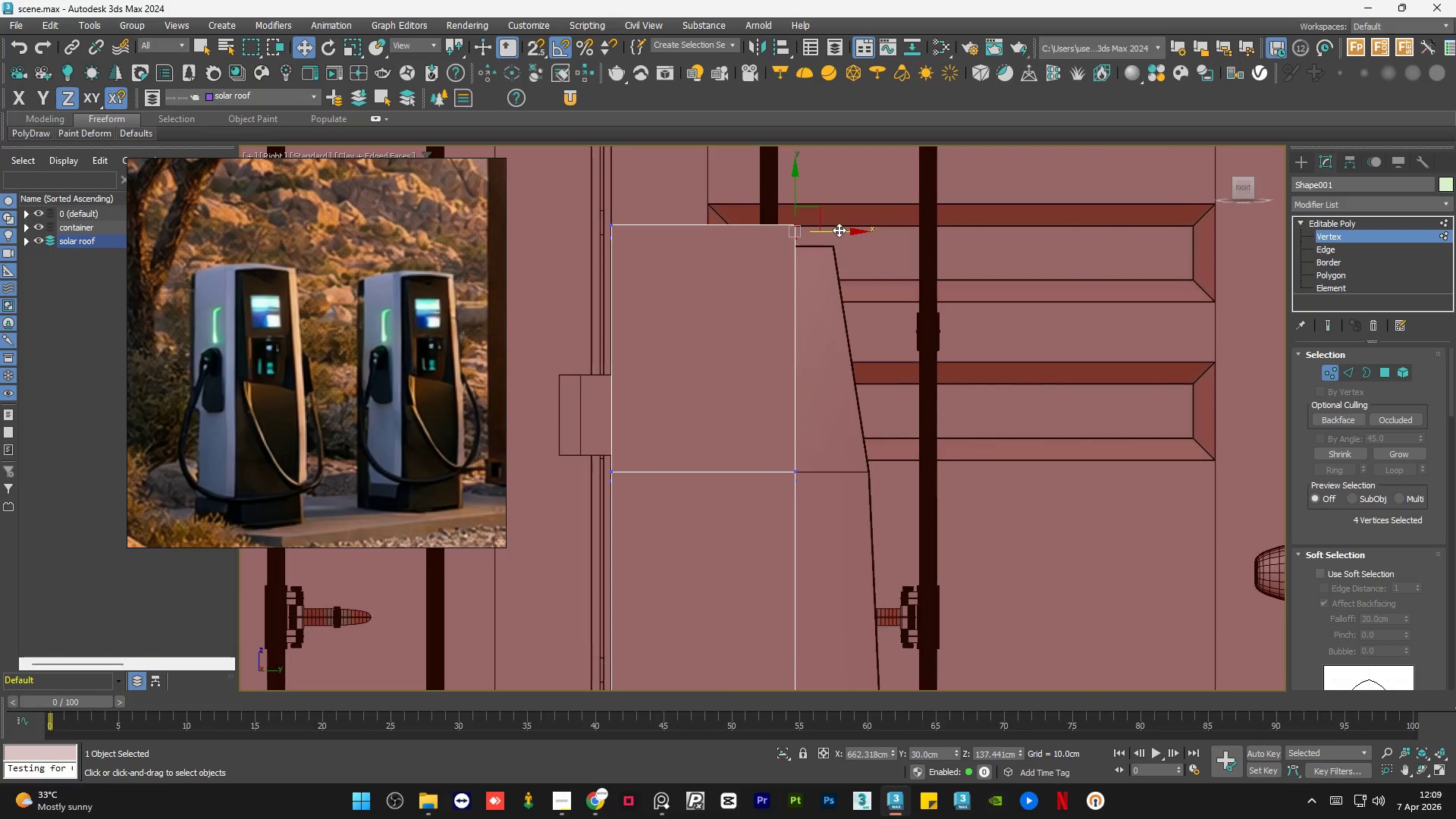 
left_click_drag(start_coordinate=[839, 230], to_coordinate=[876, 231])
 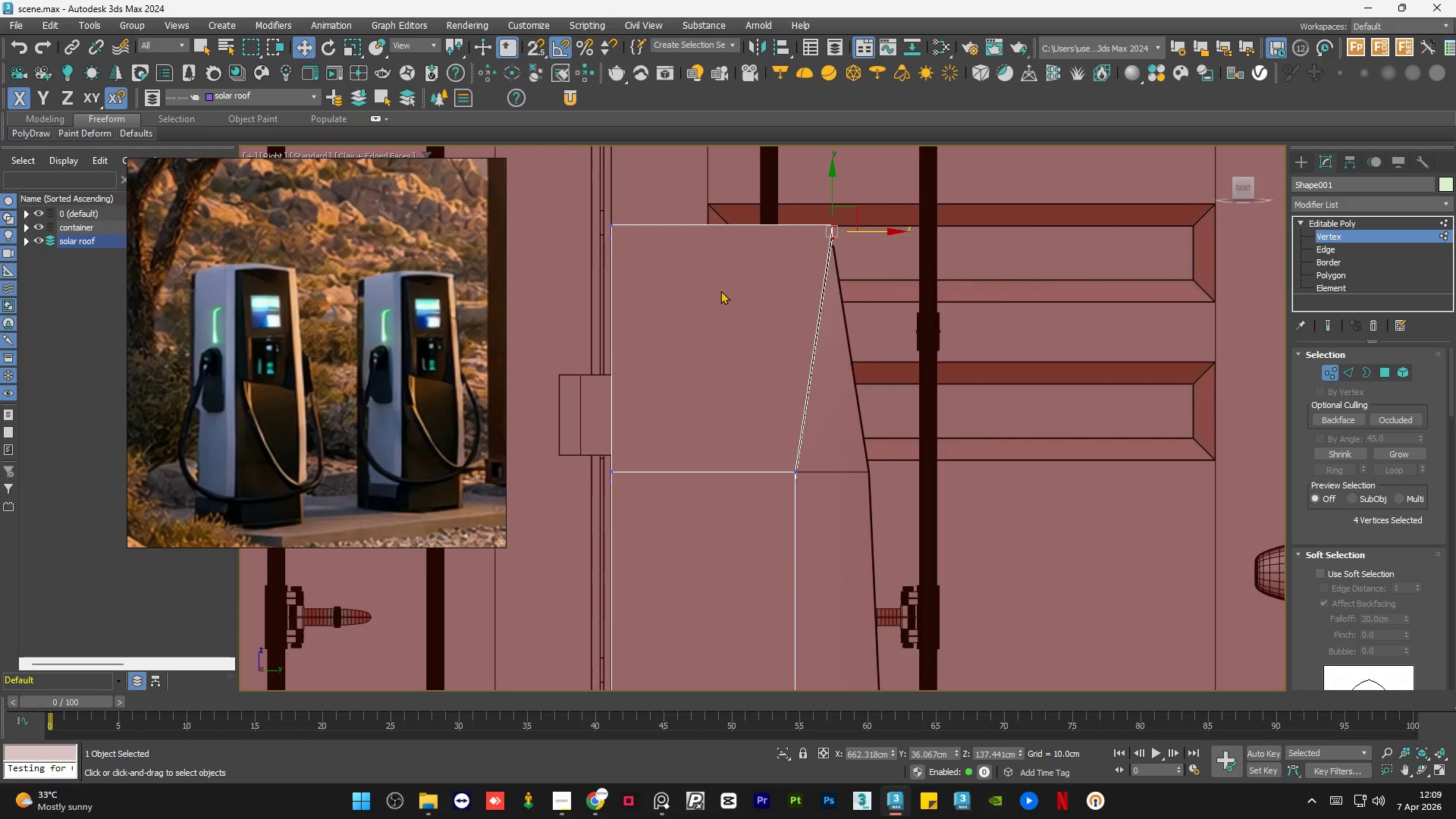 
scroll: coordinate [723, 306], scroll_direction: down, amount: 2.0
 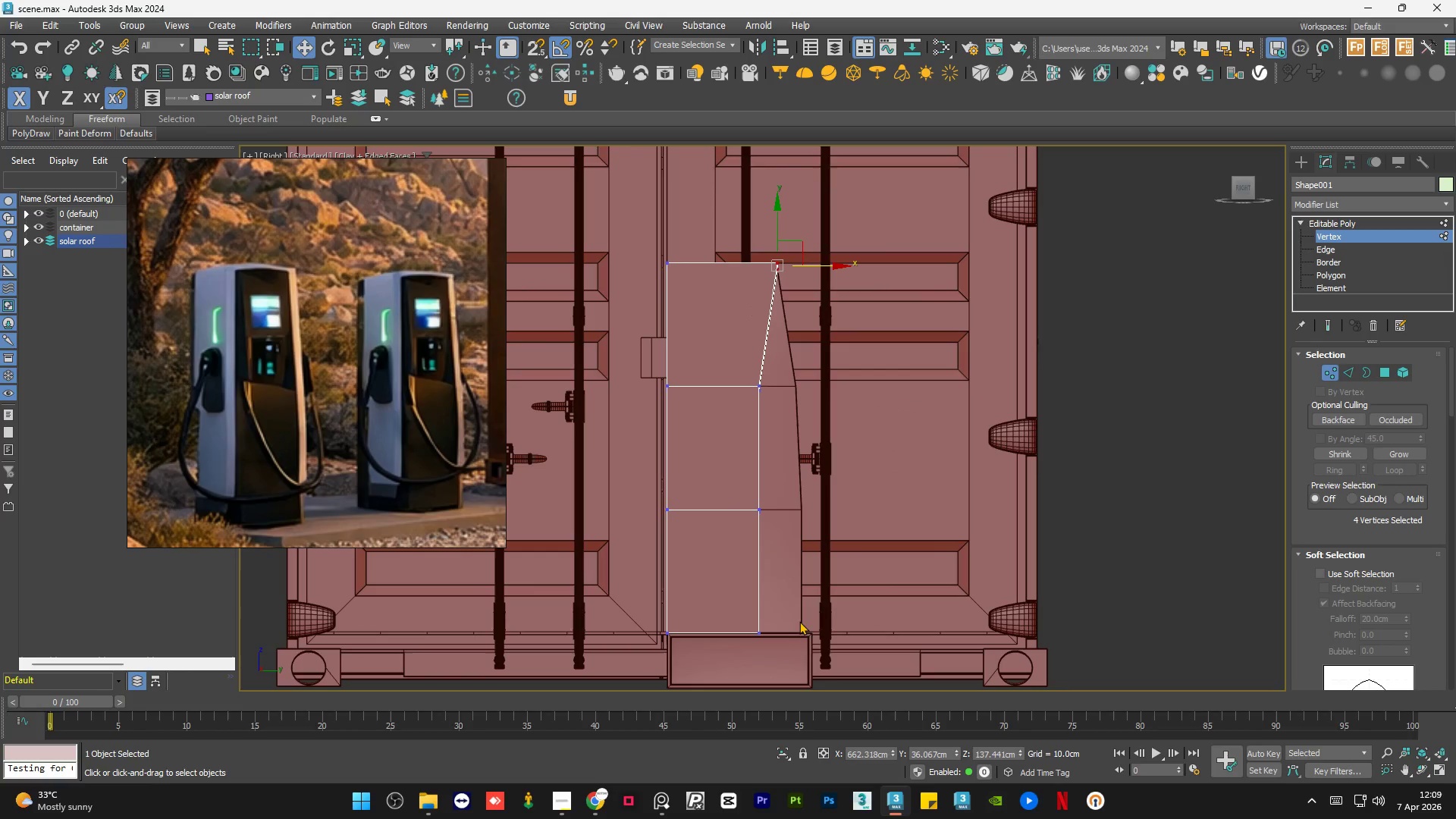 
left_click_drag(start_coordinate=[801, 600], to_coordinate=[727, 664])
 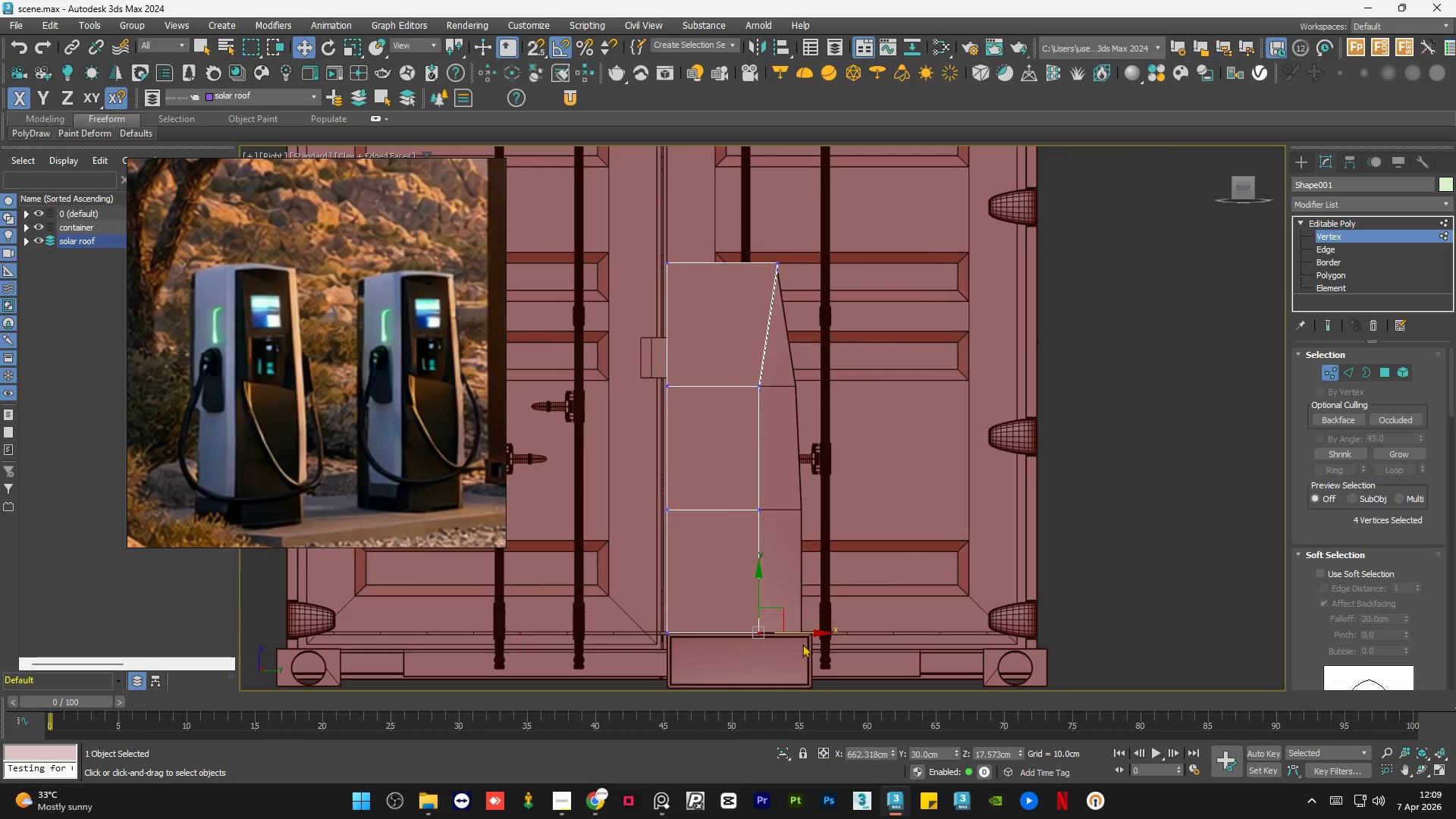 
scroll: coordinate [803, 644], scroll_direction: up, amount: 1.0
 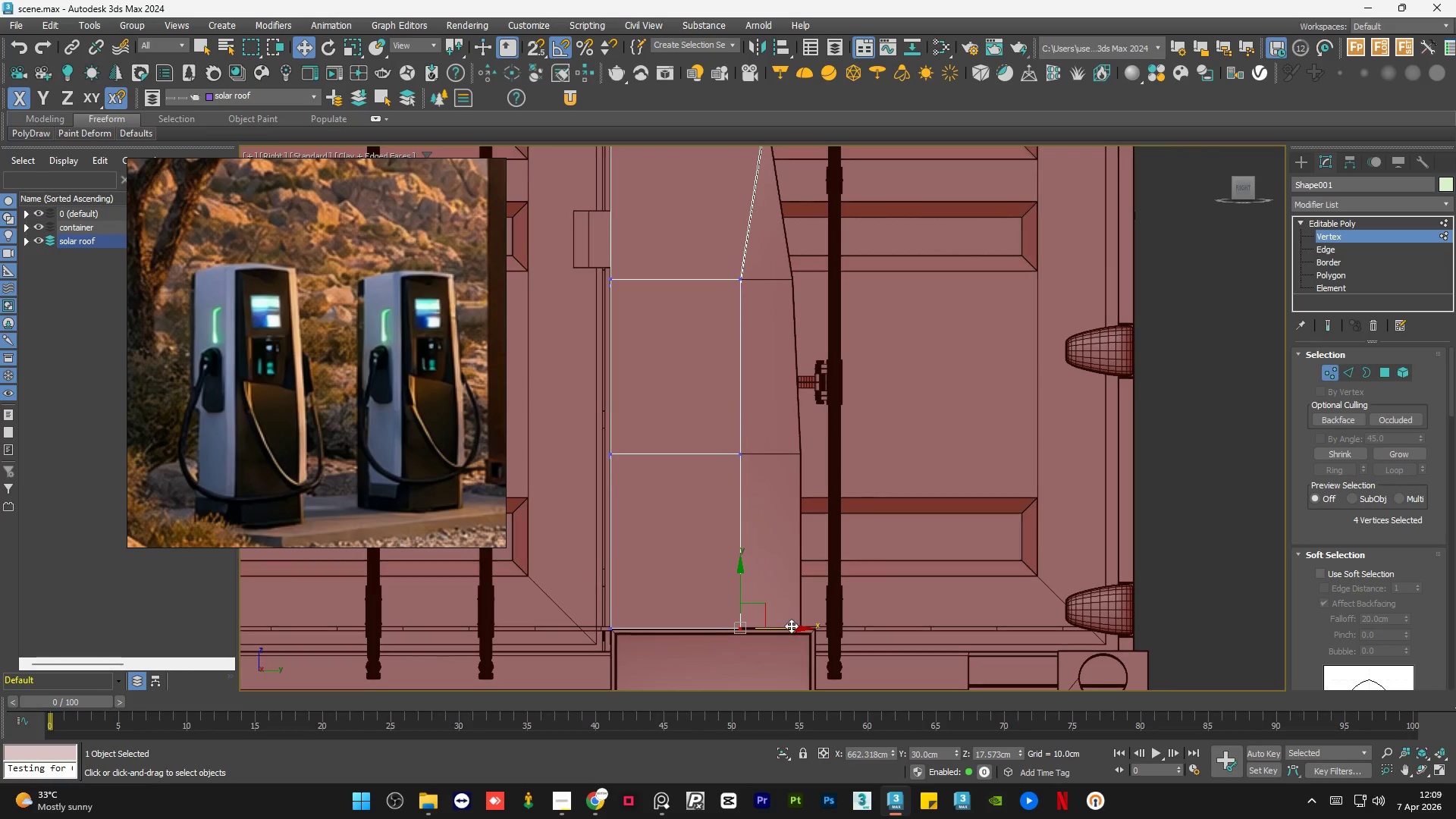 
left_click_drag(start_coordinate=[791, 626], to_coordinate=[863, 628])
 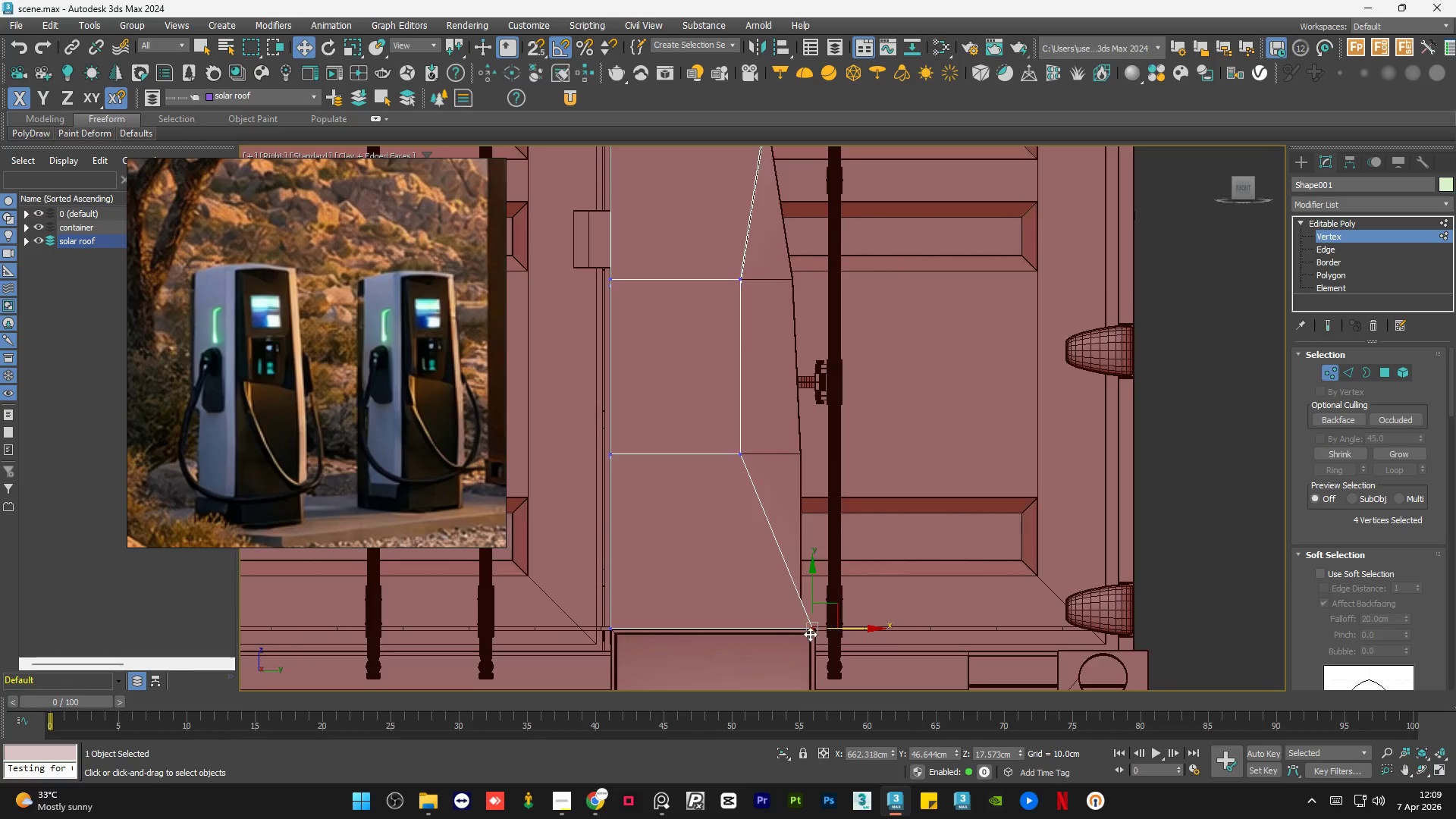 
scroll: coordinate [833, 631], scroll_direction: up, amount: 6.0
 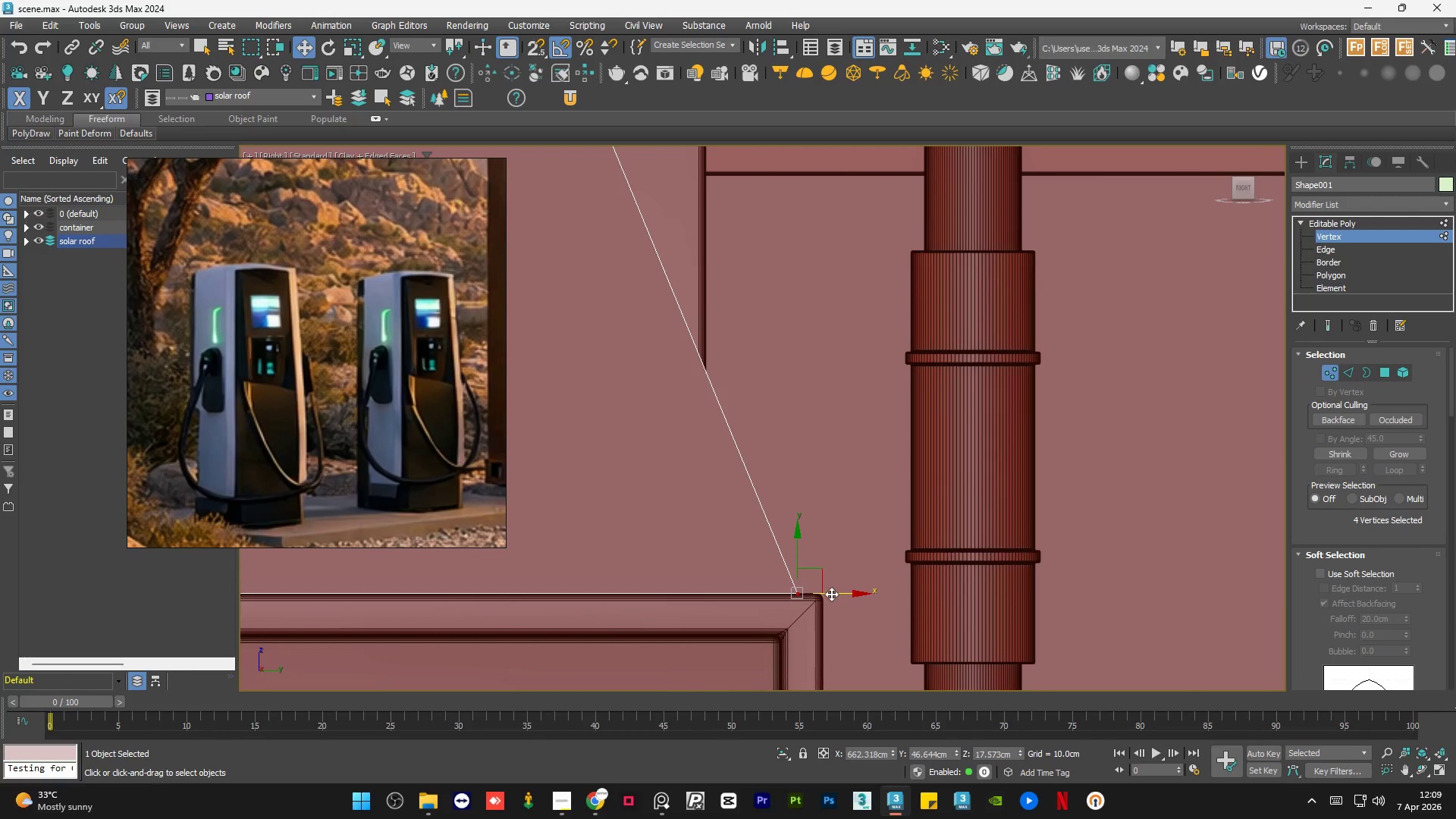 
left_click_drag(start_coordinate=[831, 592], to_coordinate=[846, 592])
 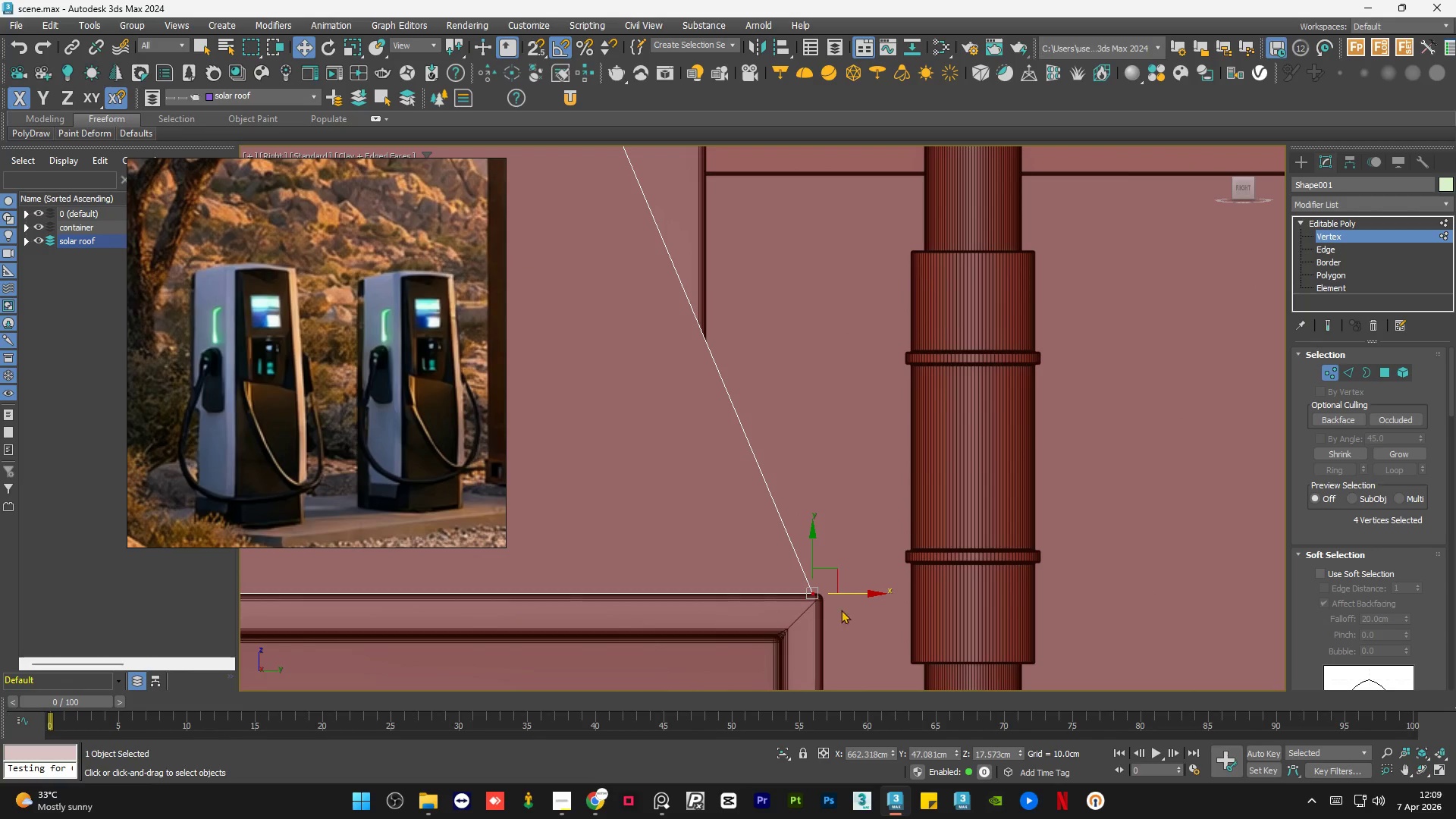 
scroll: coordinate [846, 613], scroll_direction: down, amount: 3.0
 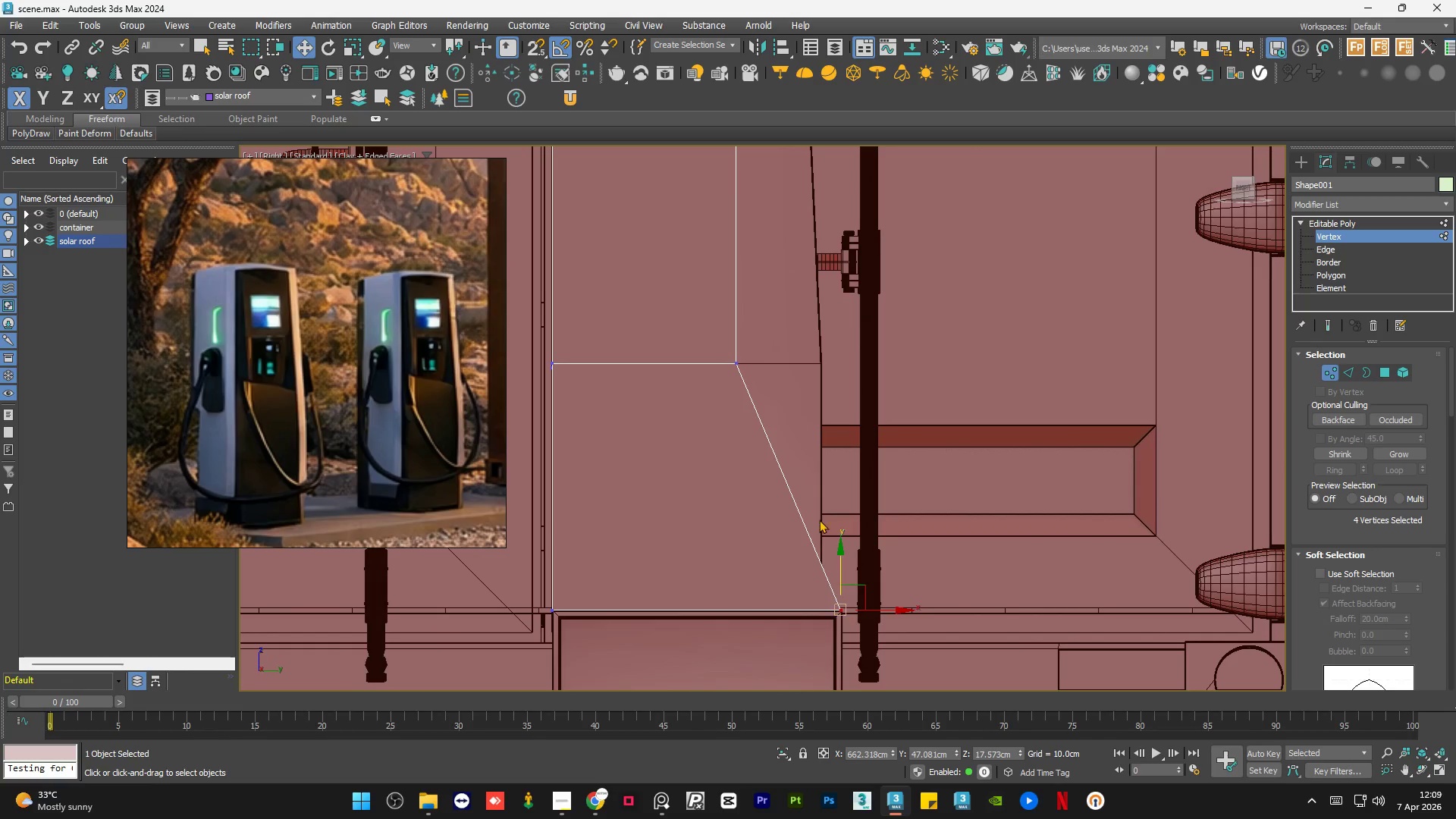 
left_click_drag(start_coordinate=[788, 314], to_coordinate=[679, 423])
 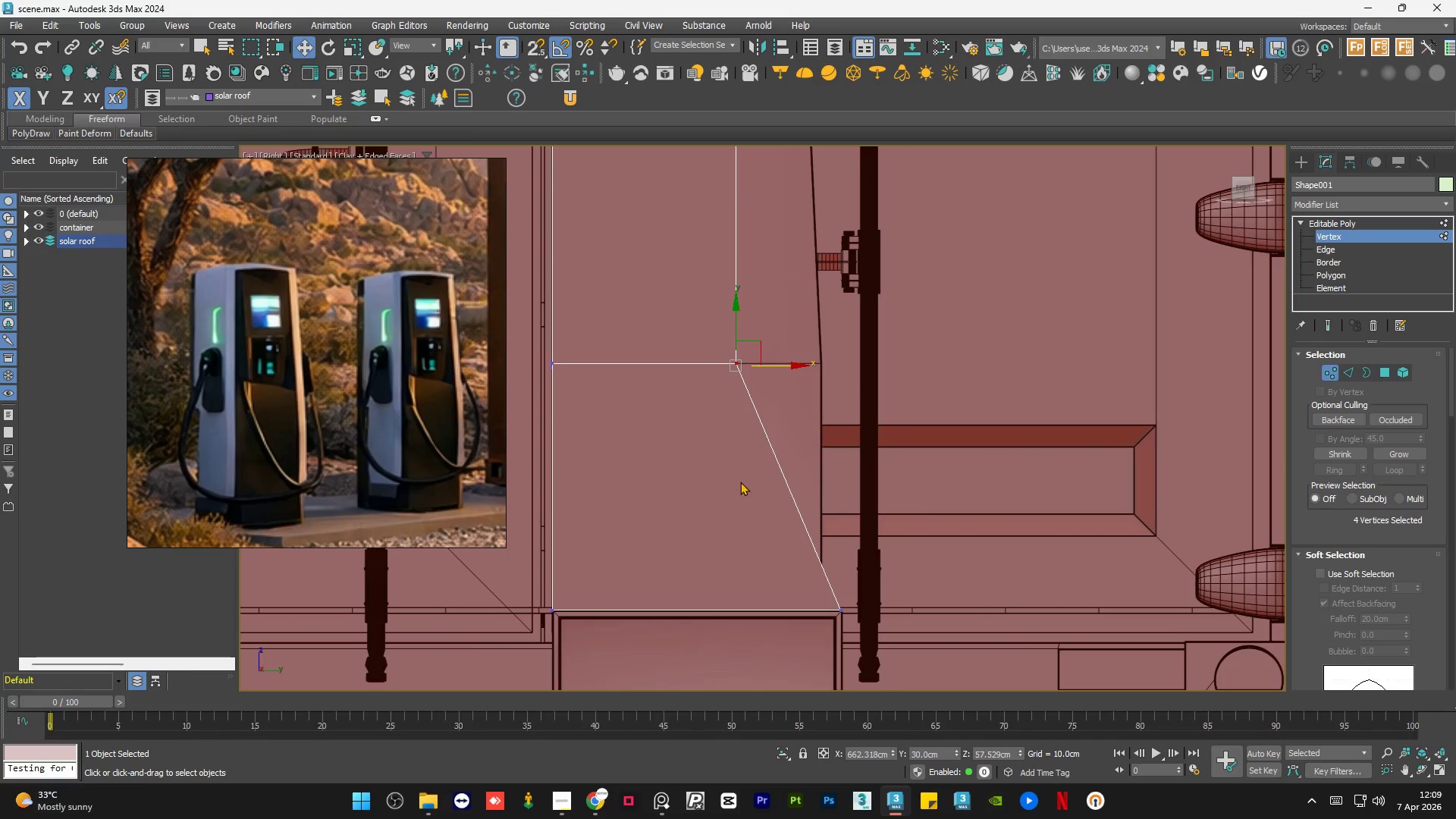 
scroll: coordinate [761, 500], scroll_direction: down, amount: 1.0
 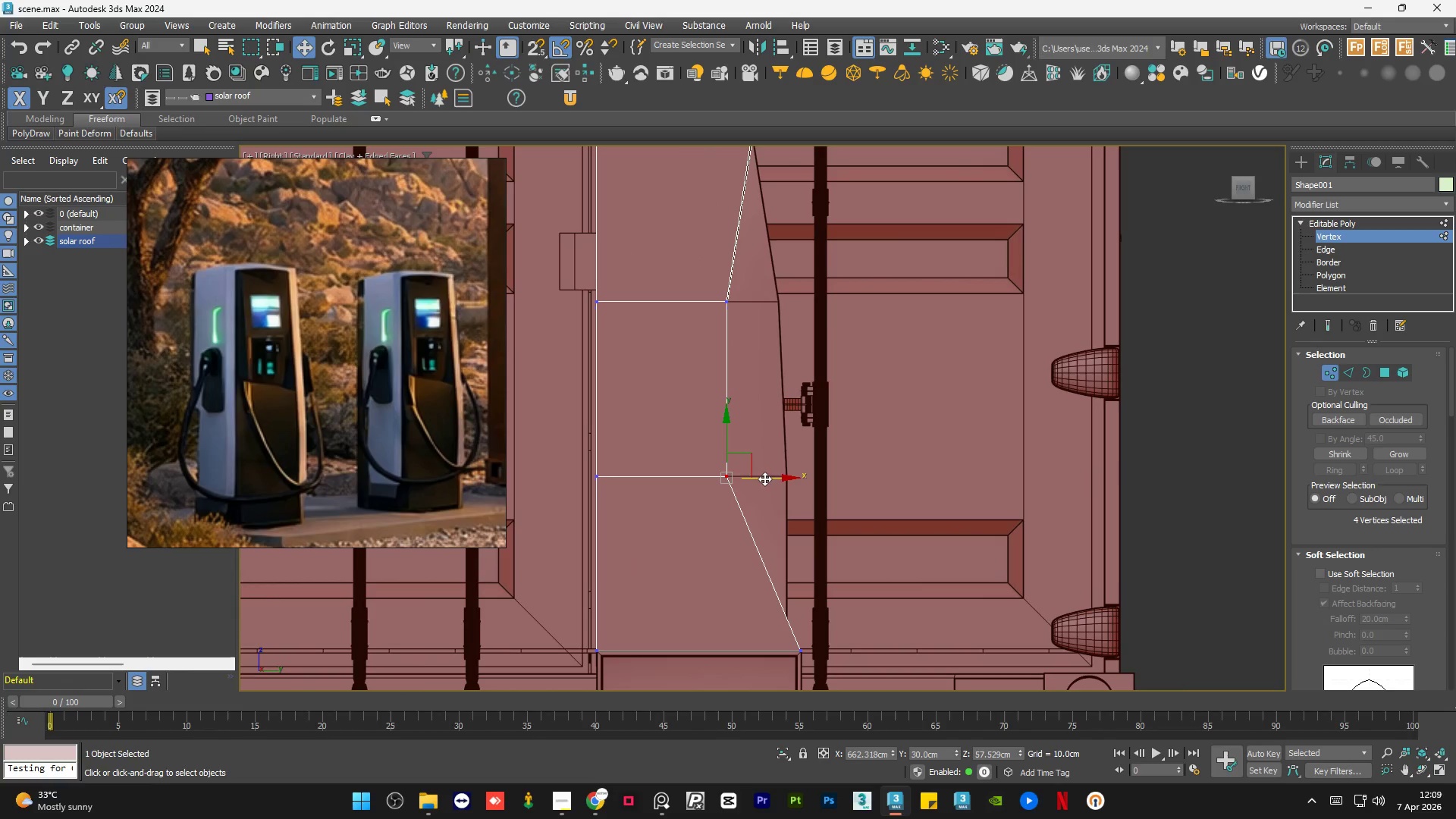 
left_click_drag(start_coordinate=[766, 476], to_coordinate=[833, 479])
 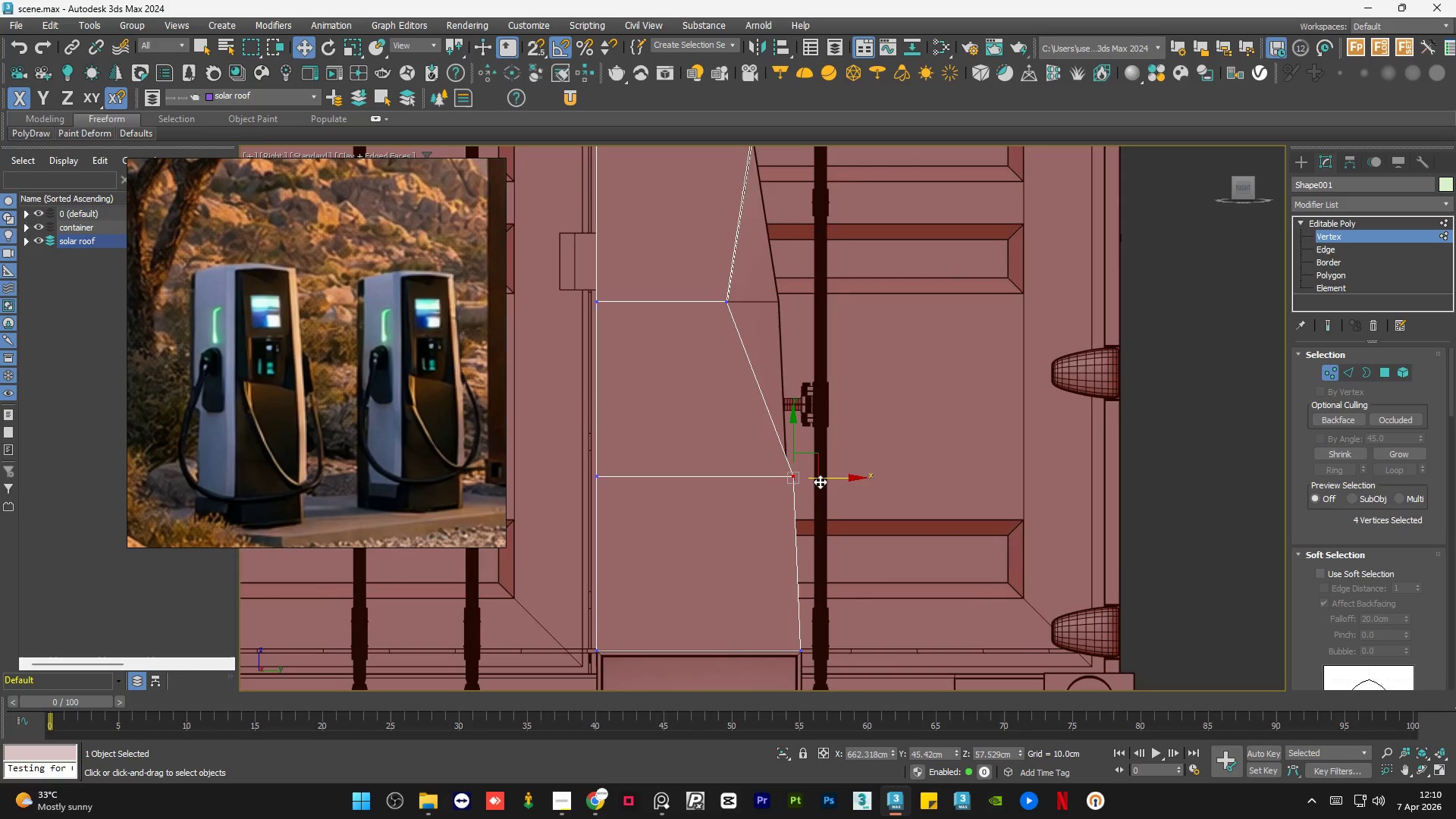 
scroll: coordinate [820, 482], scroll_direction: down, amount: 1.0
 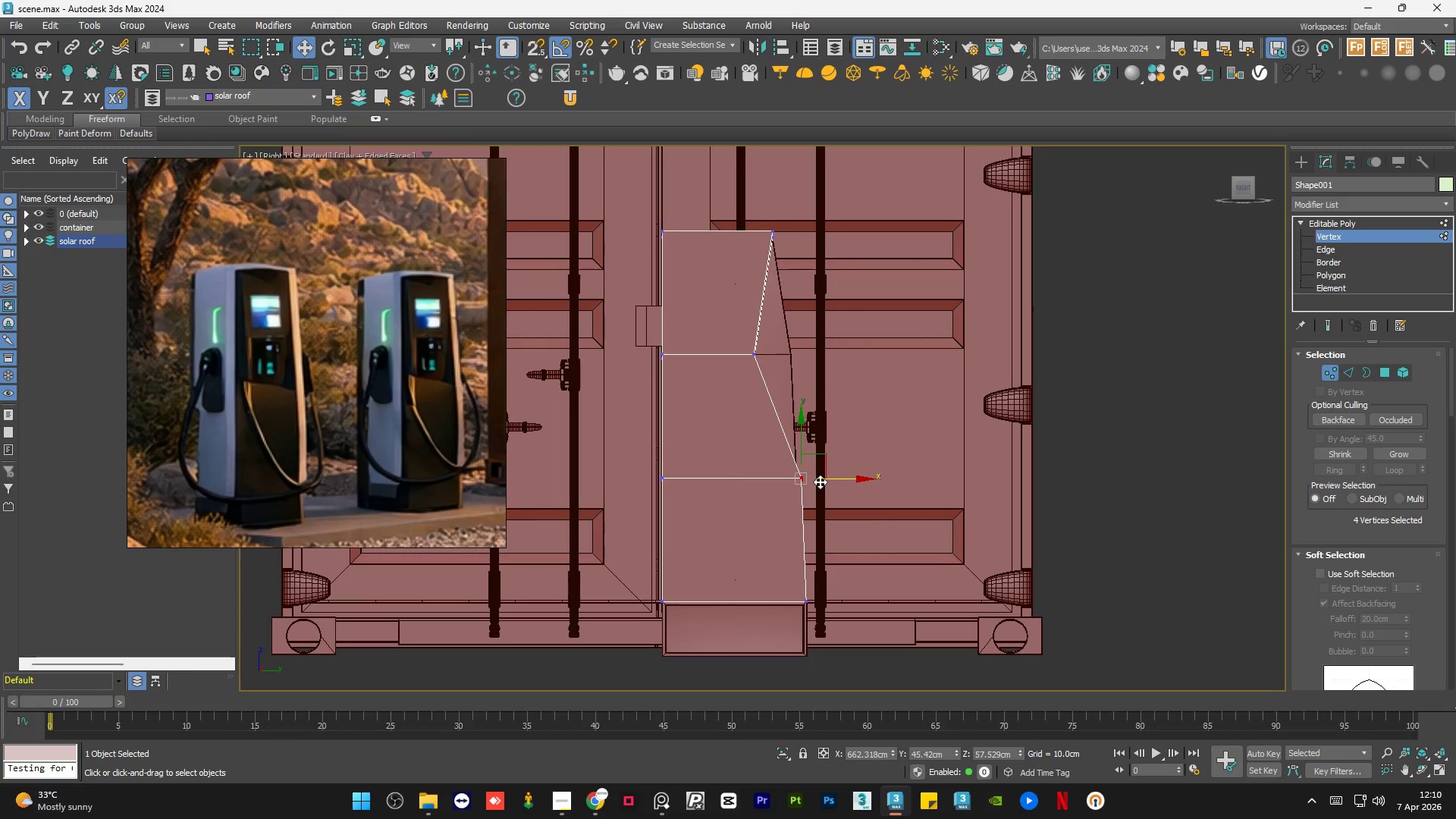 
hold_key(key=AltLeft, duration=1.33)
 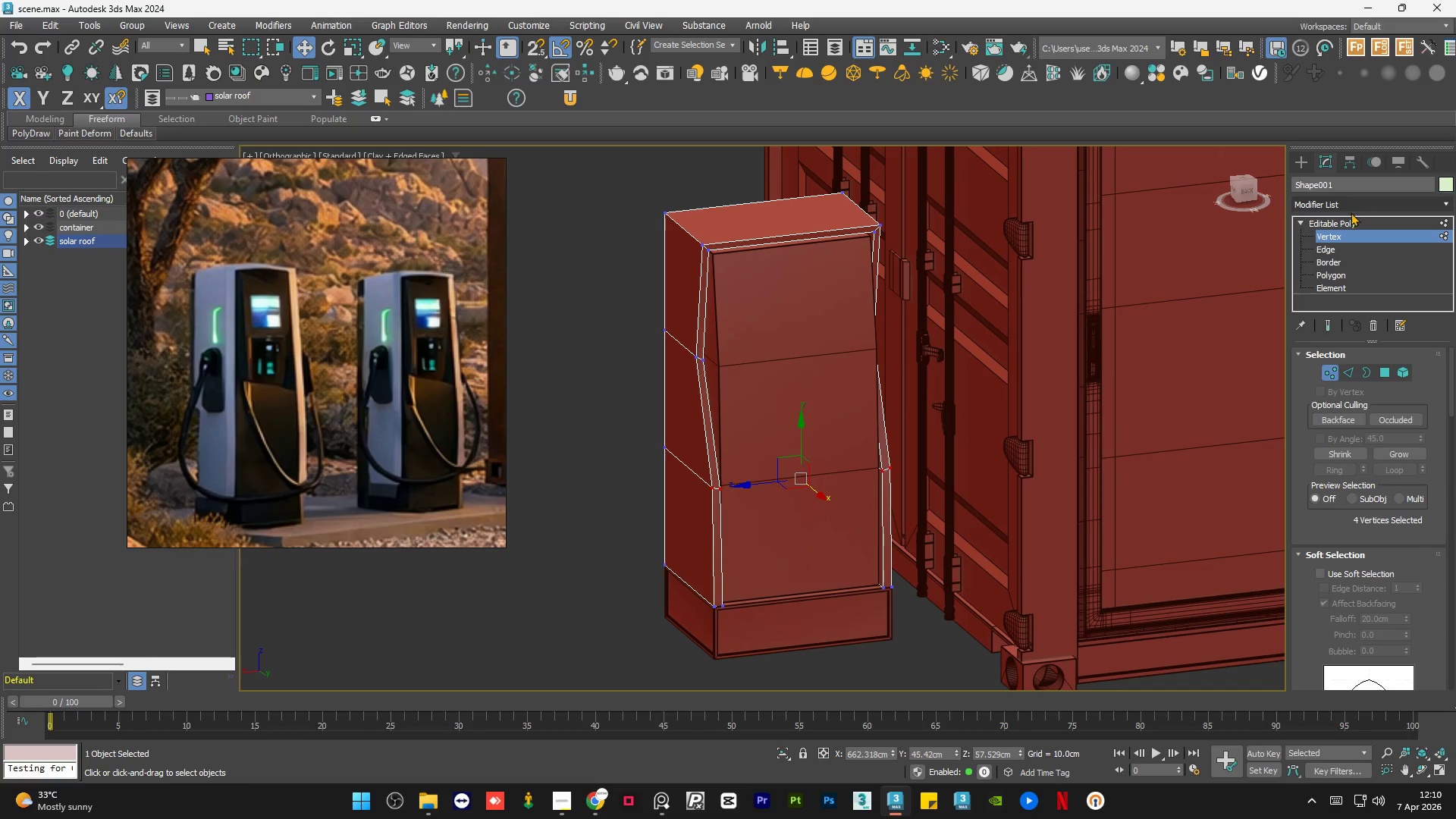 
left_click([1341, 221])
 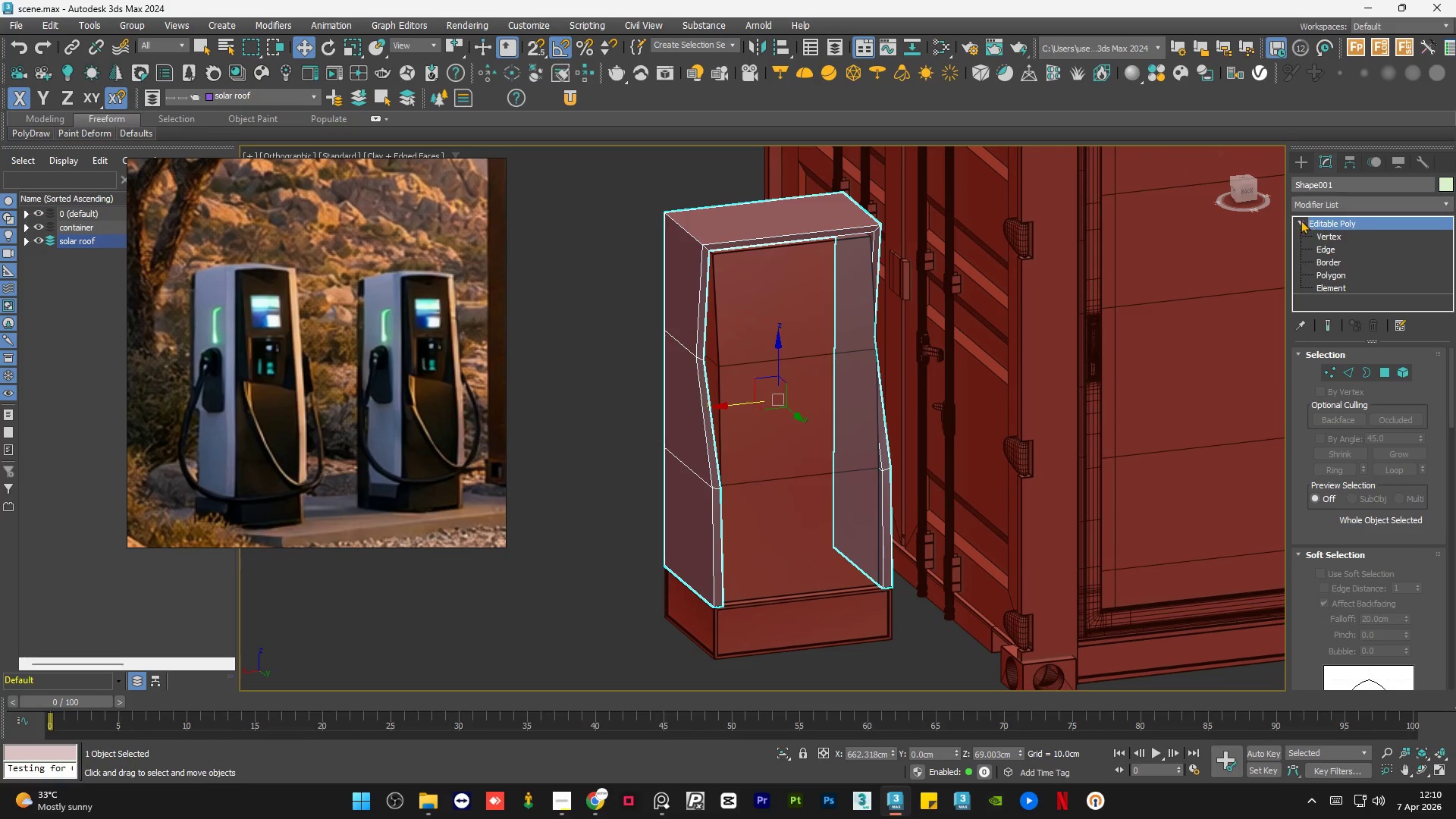 
left_click([1300, 220])
 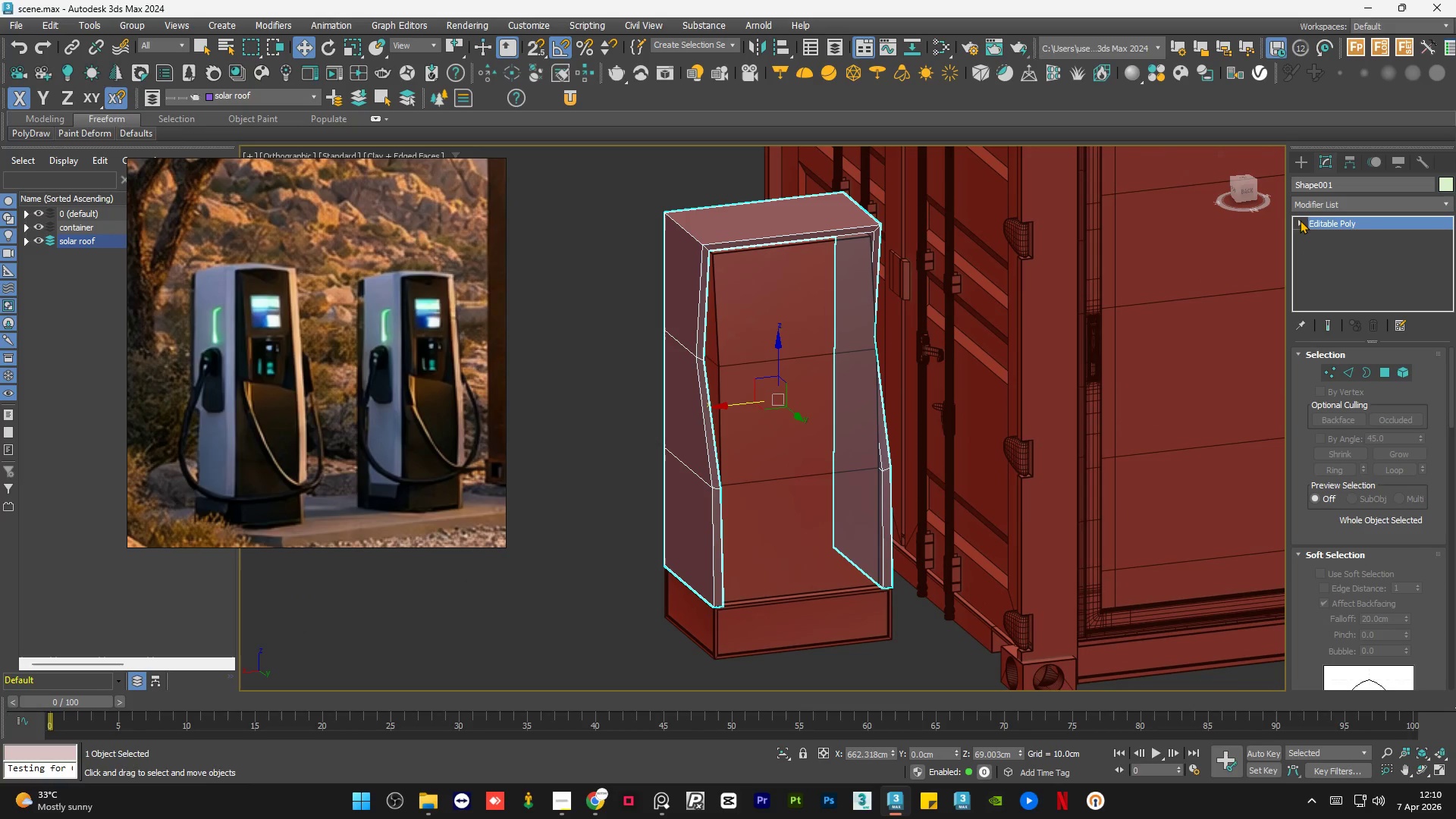 
mouse_move([1332, 212])
 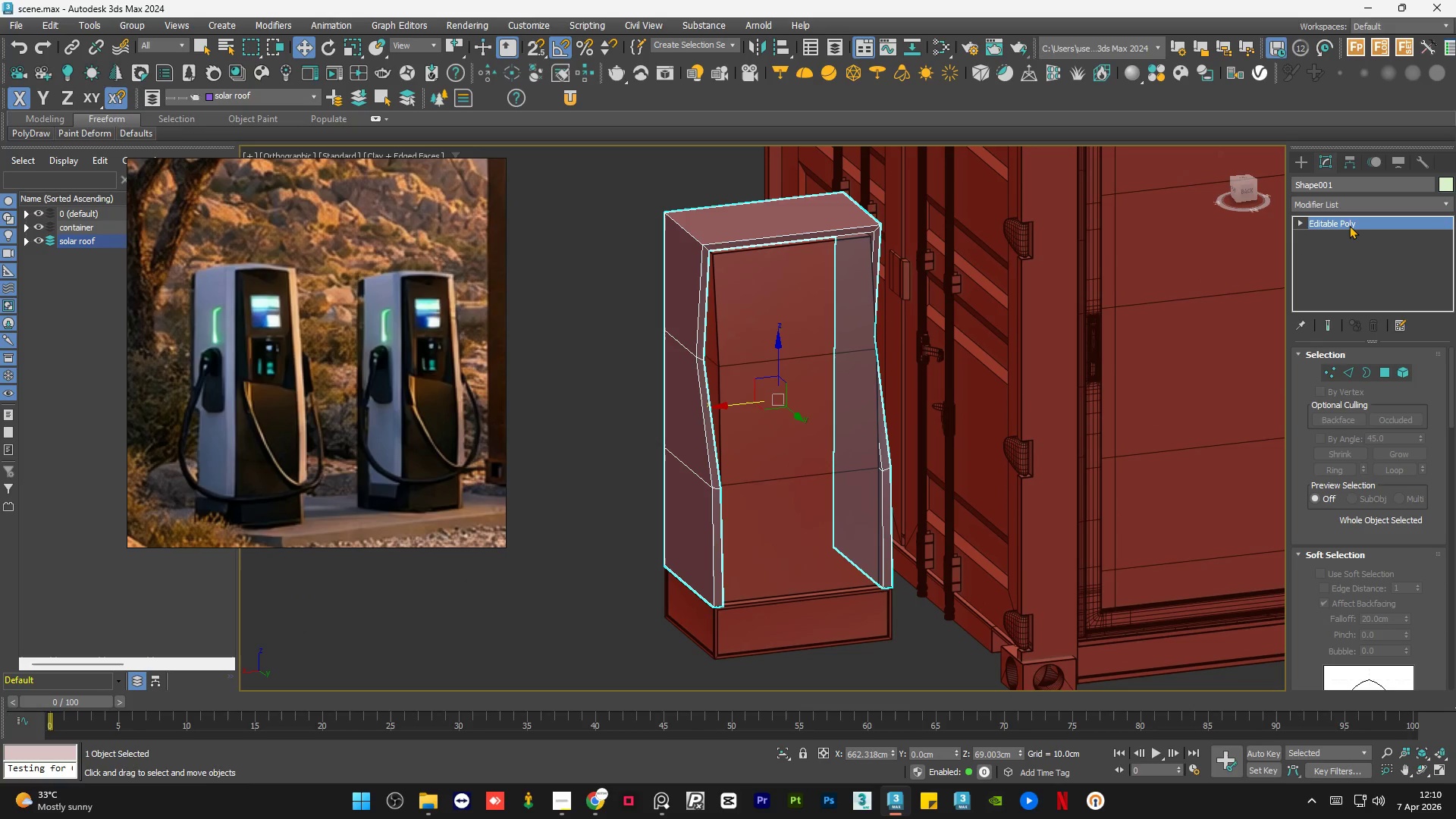 
right_click([1349, 225])
 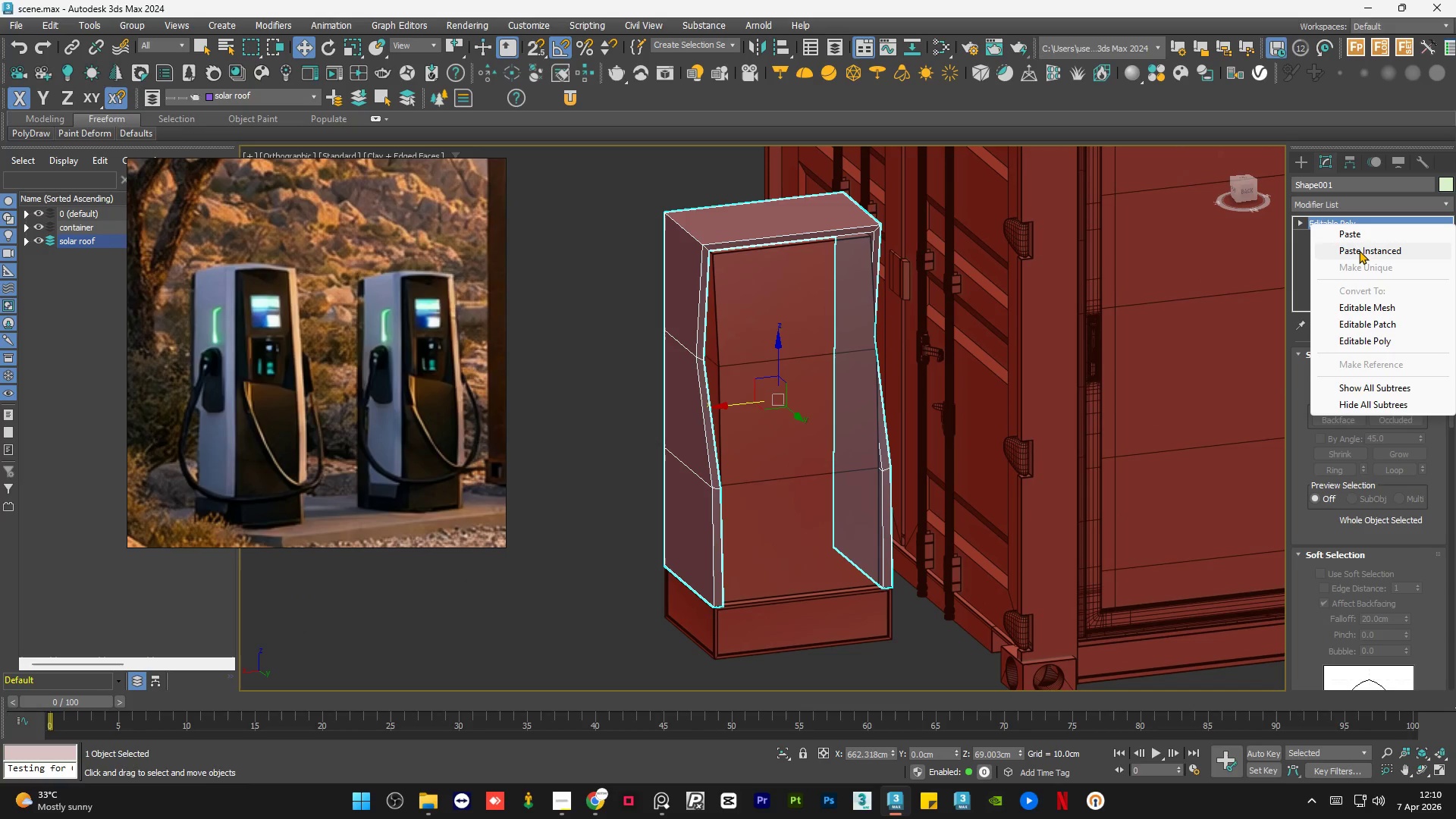 
left_click([1359, 250])
 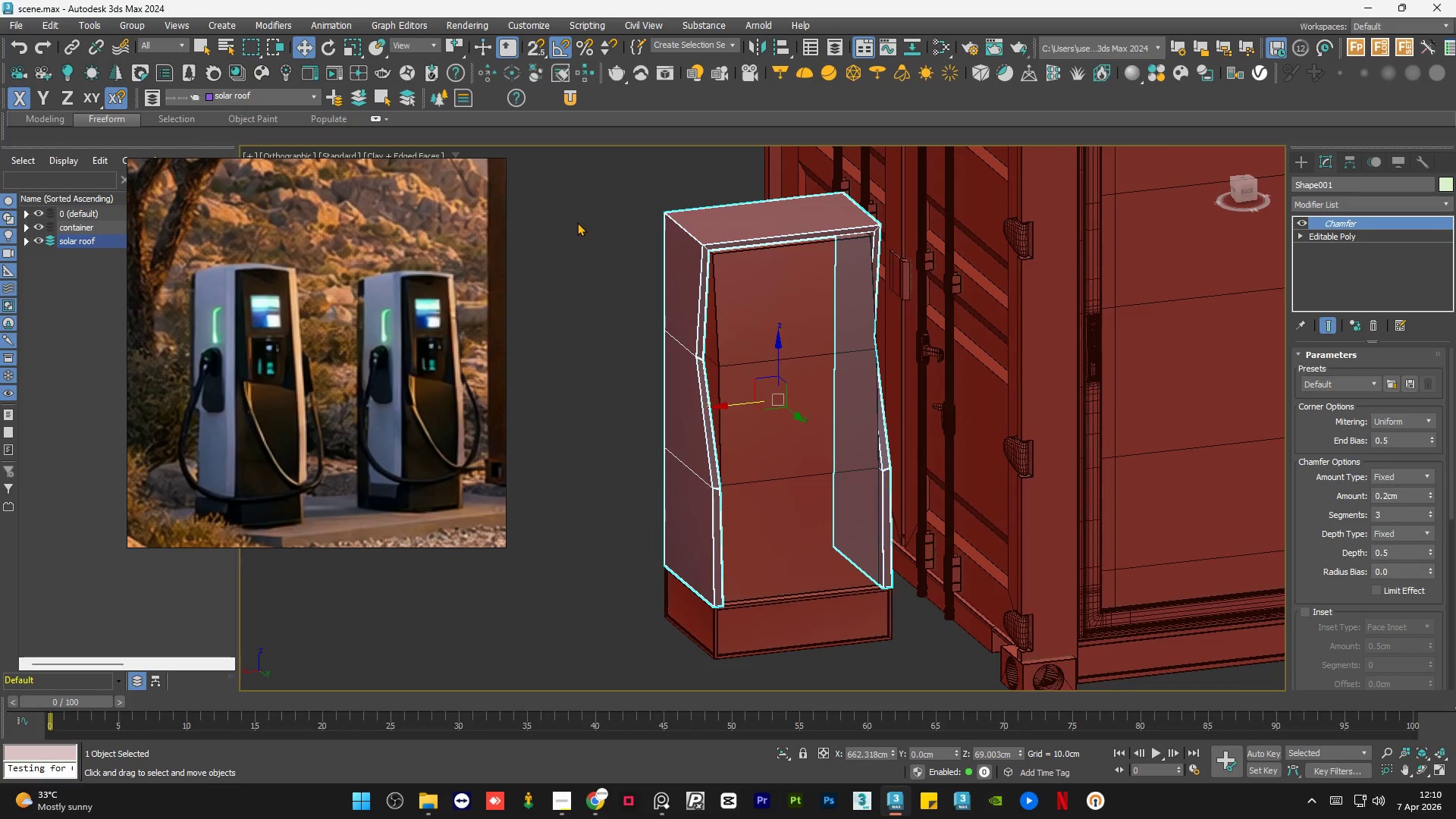 
left_click([604, 226])
 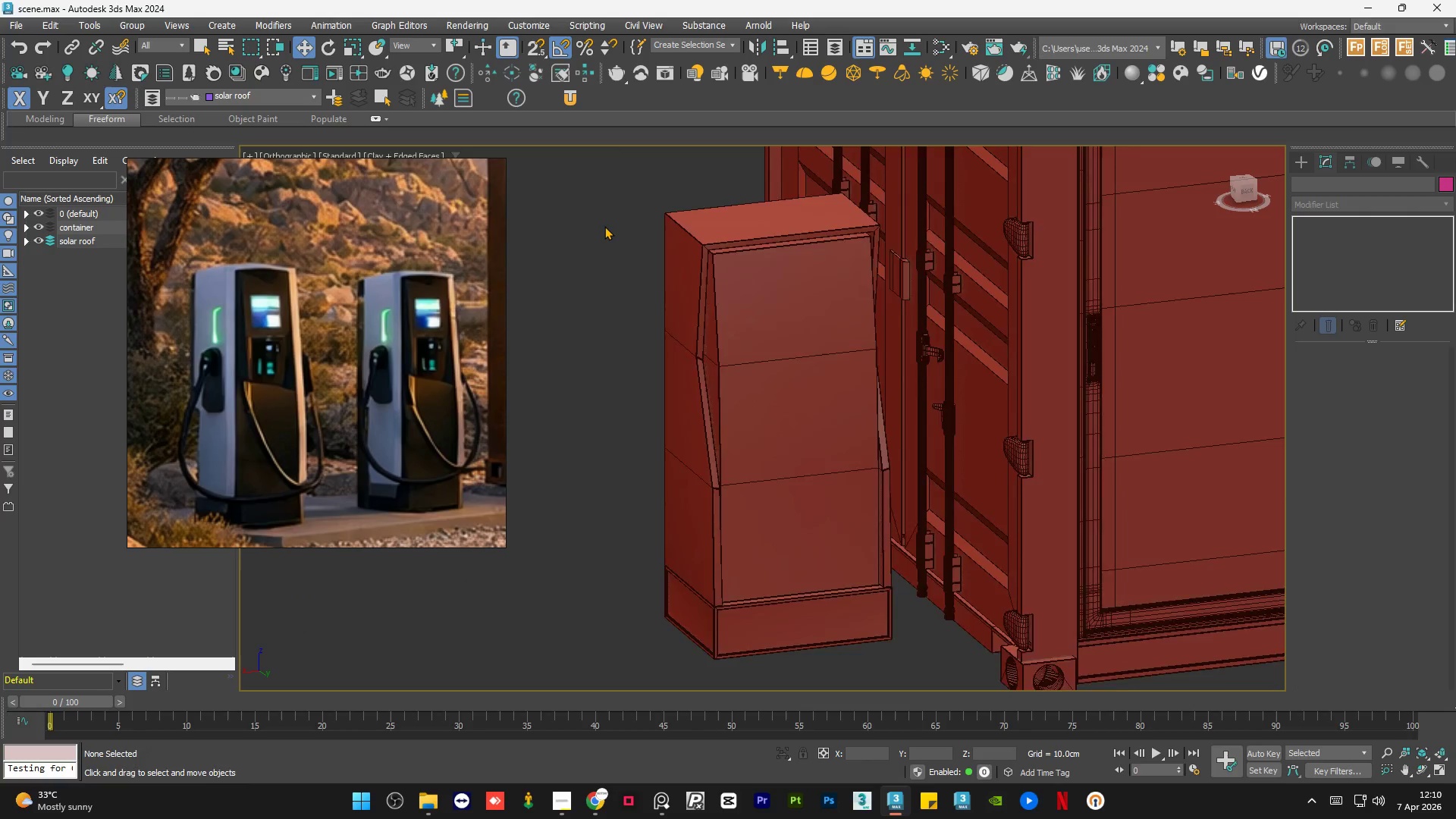 
key(F4)
 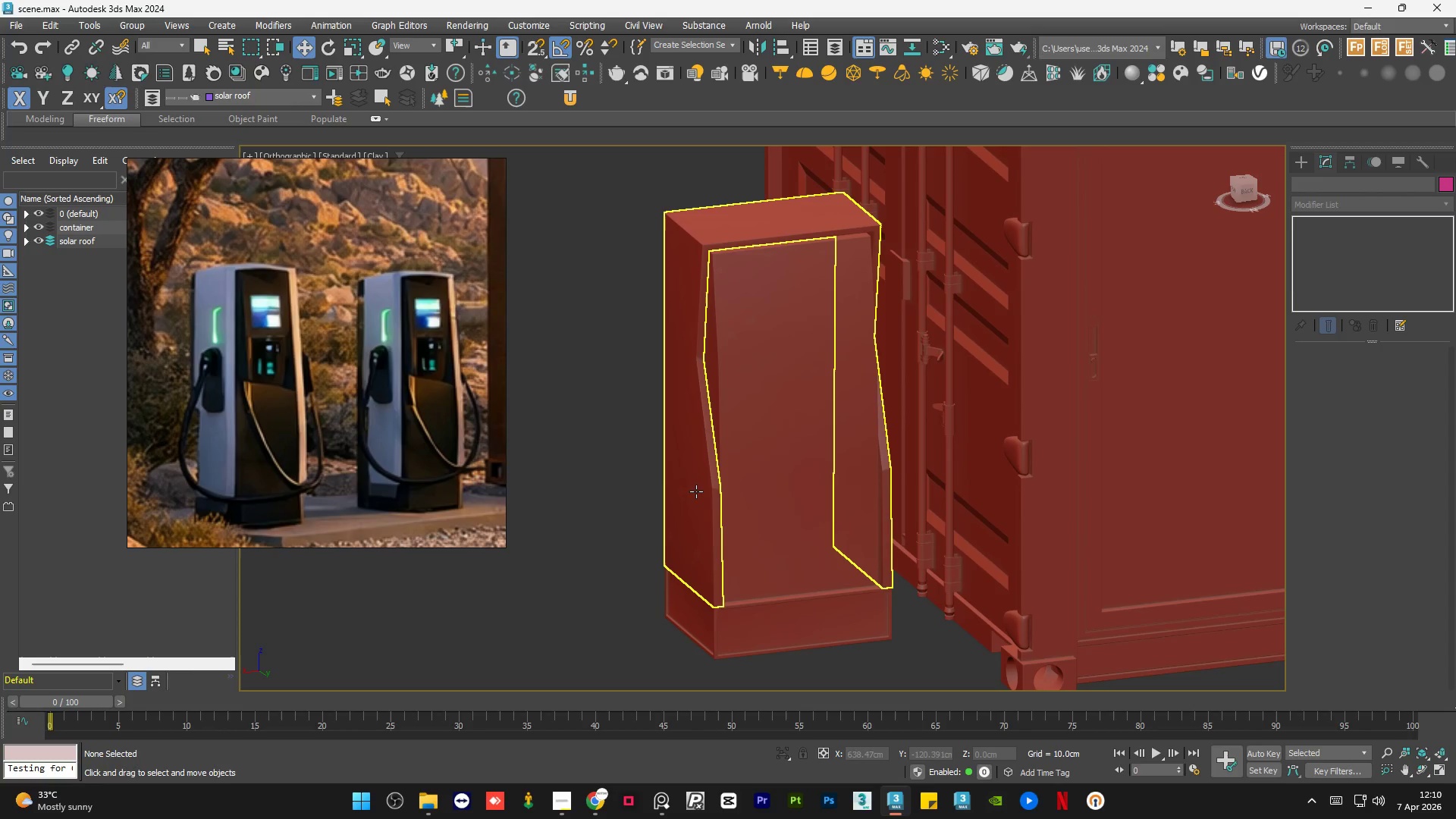 
scroll: coordinate [698, 491], scroll_direction: up, amount: 4.0
 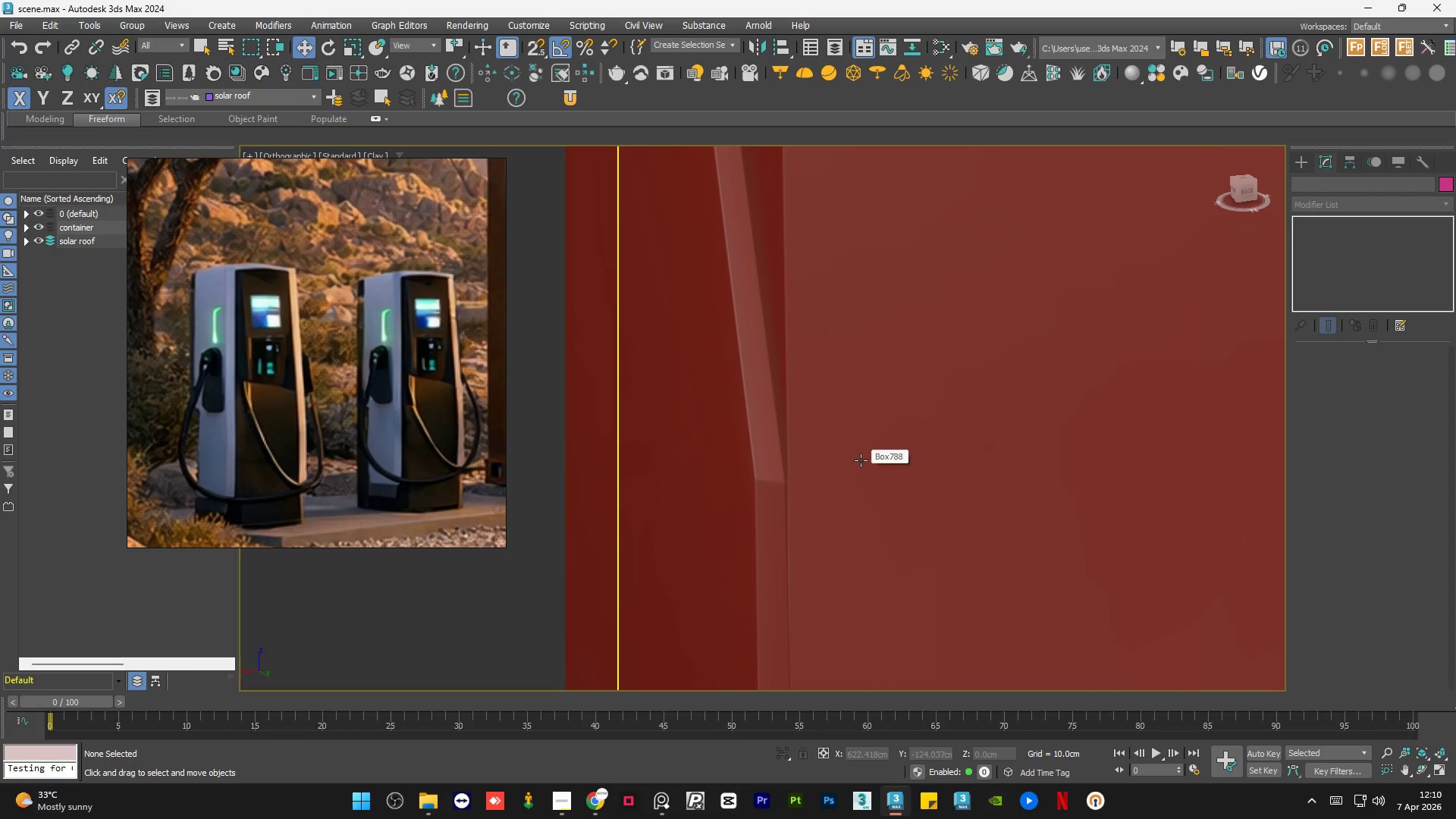 
wait(5.08)
 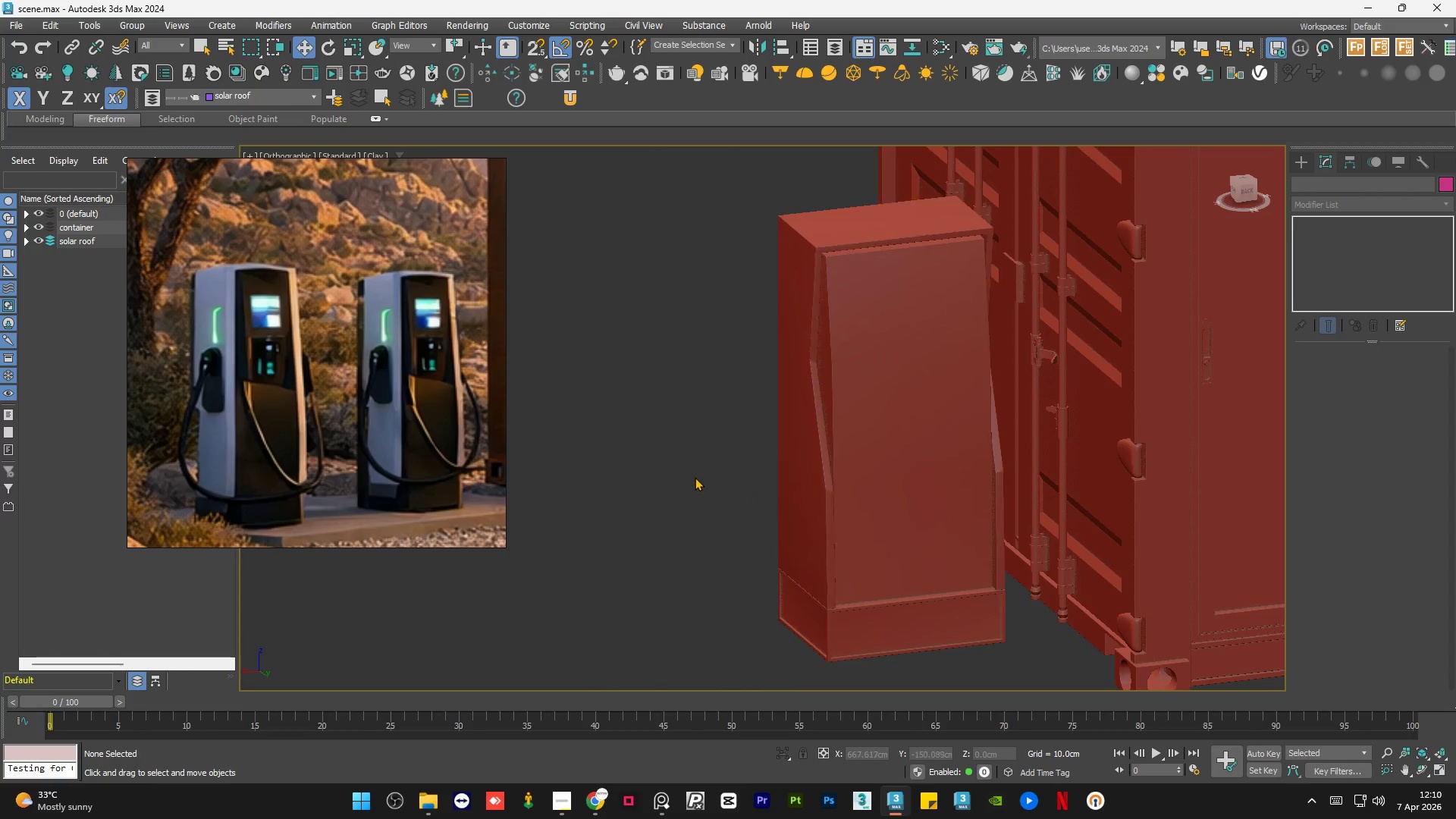 
left_click([694, 477])
 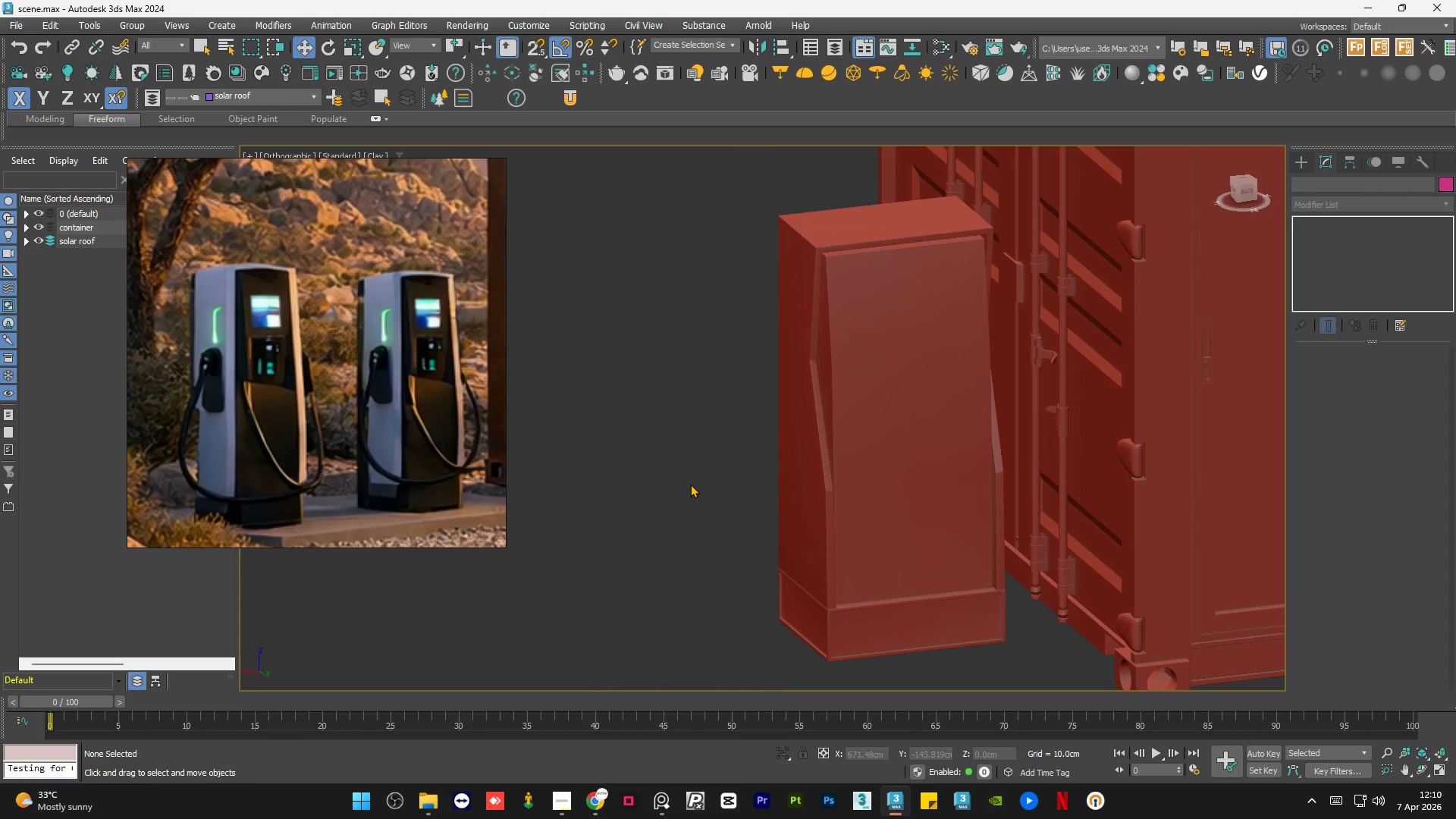 
scroll: coordinate [821, 506], scroll_direction: down, amount: 4.0
 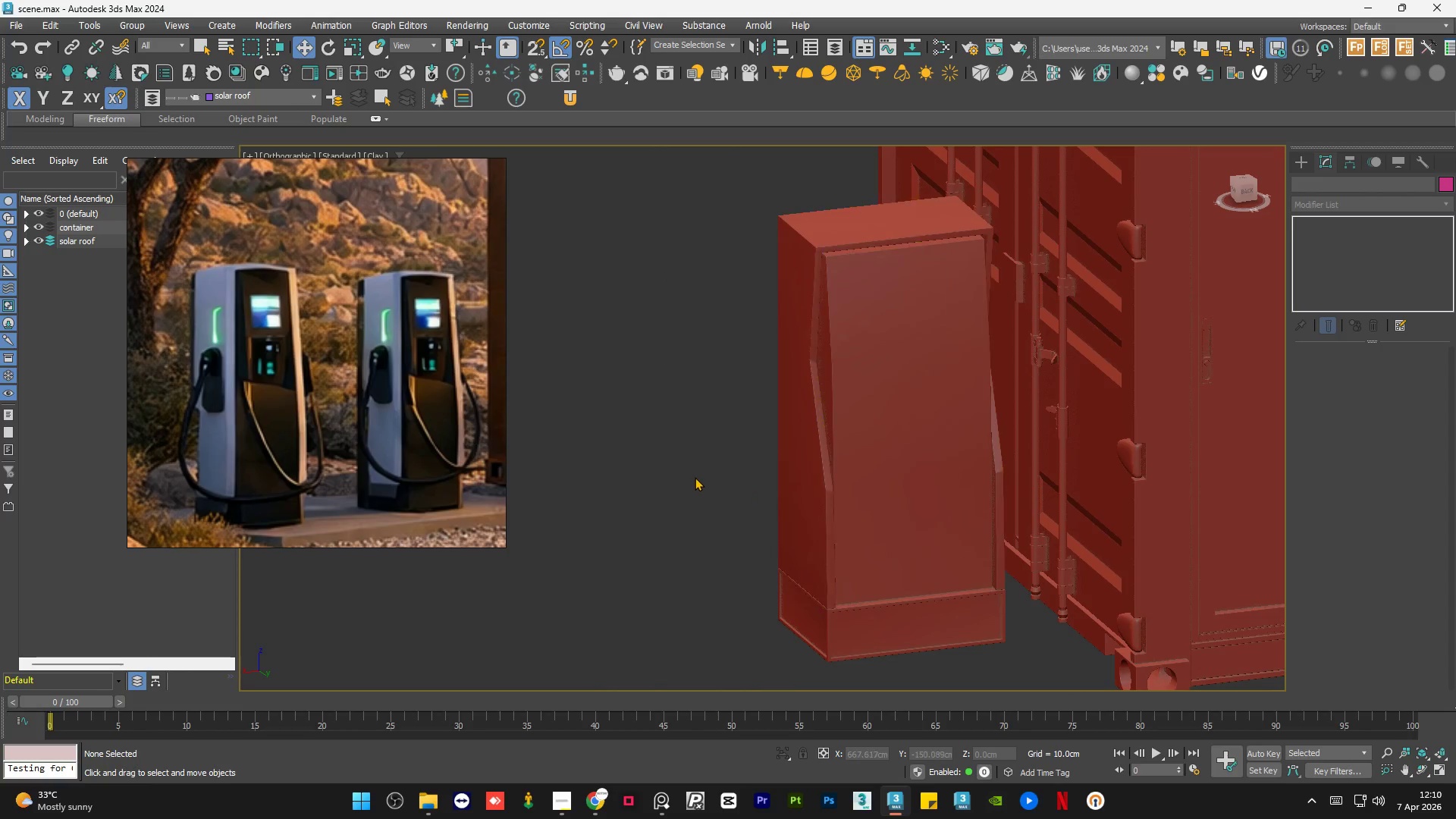 
key(Control+S)
 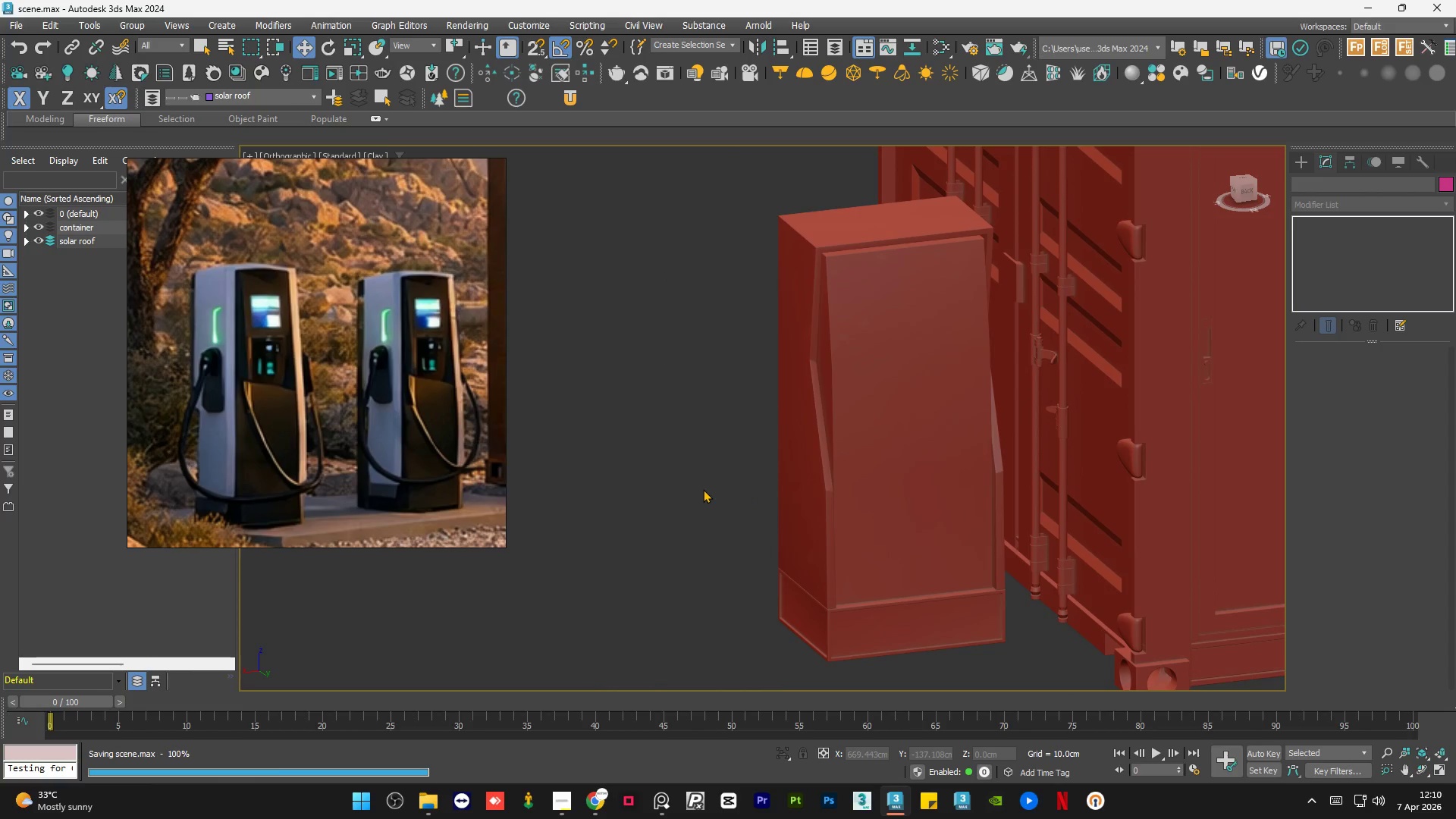 
scroll: coordinate [814, 611], scroll_direction: up, amount: 5.0
 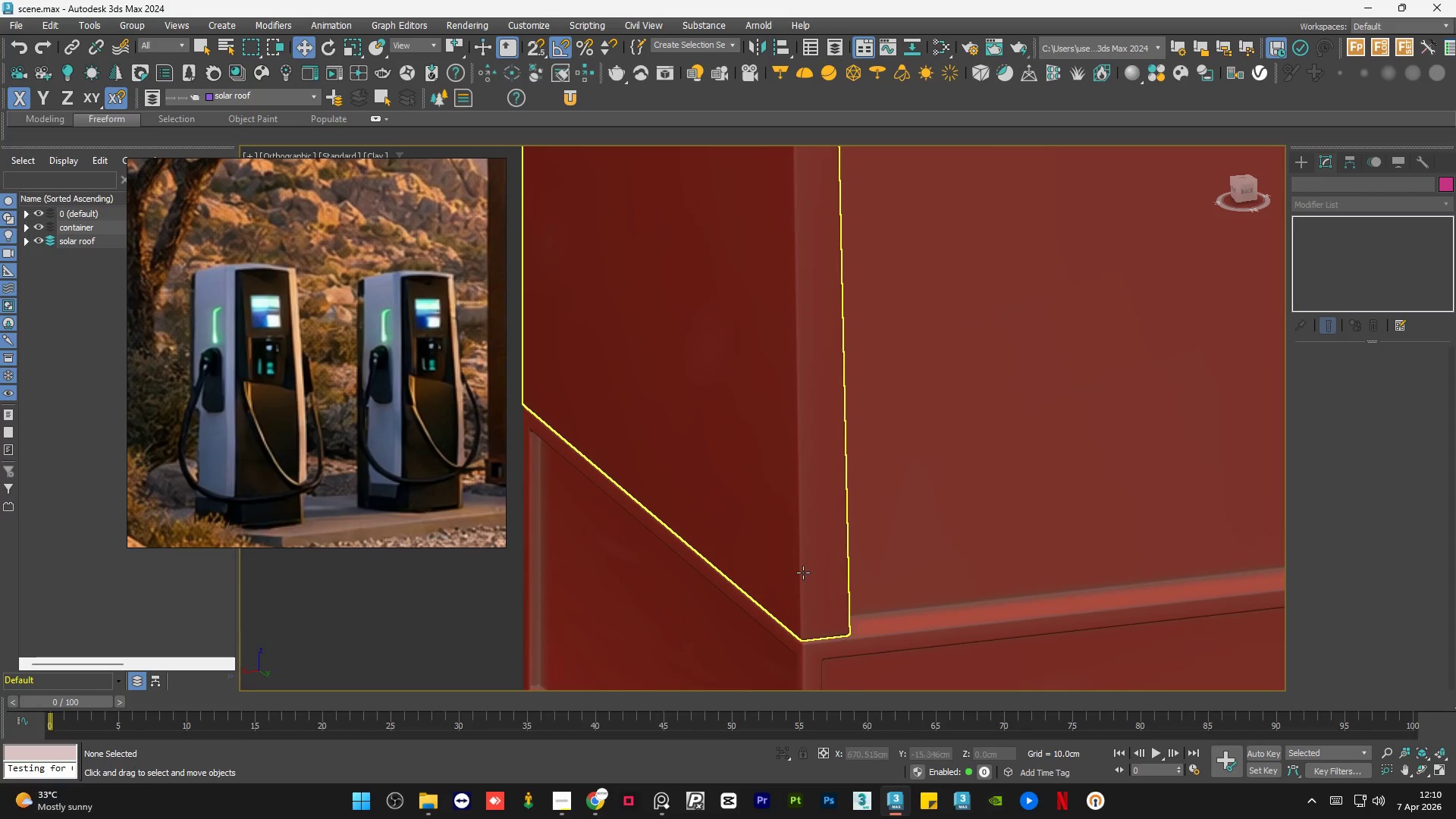 
scroll: coordinate [808, 571], scroll_direction: down, amount: 3.0
 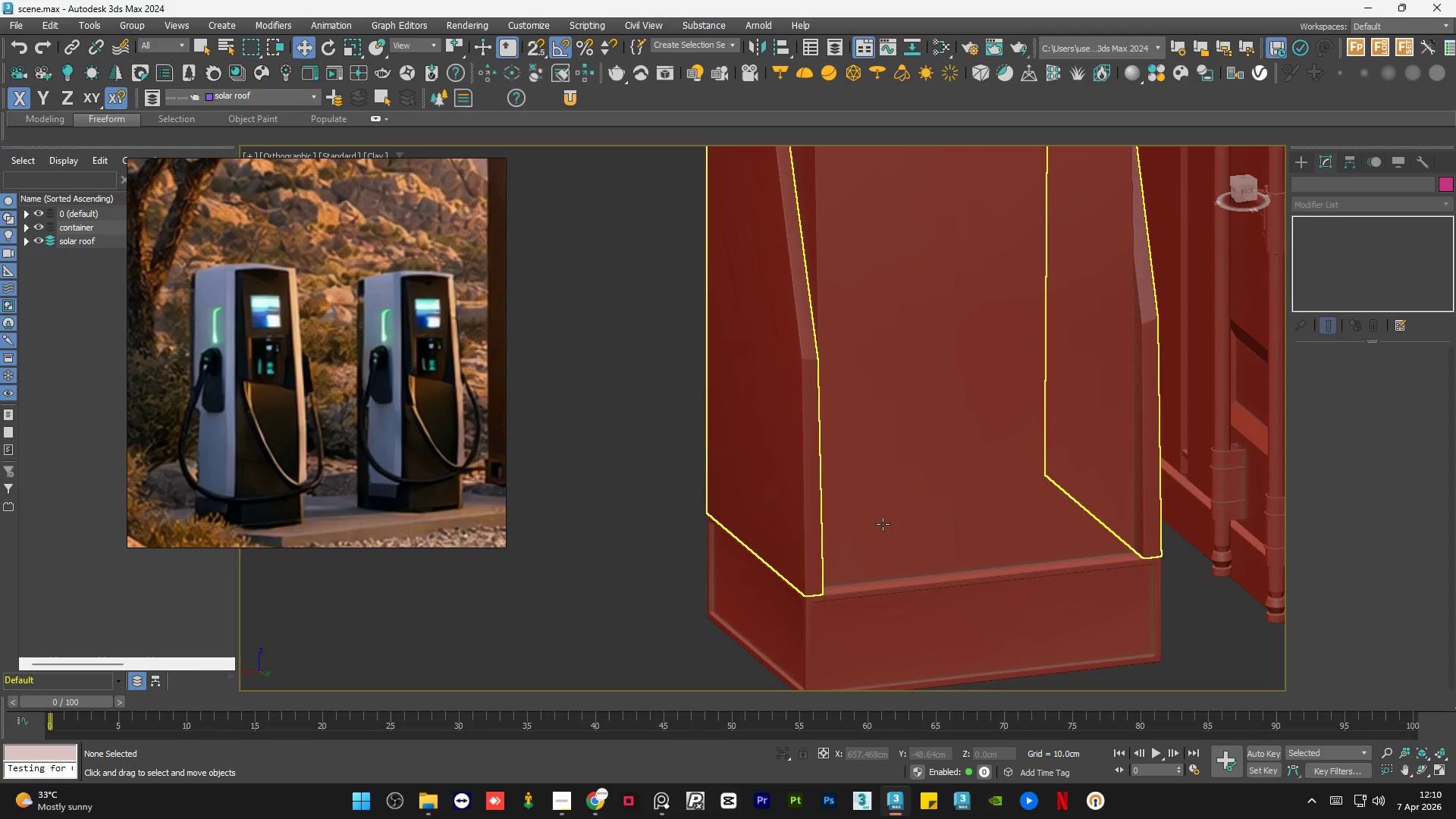 
hold_key(key=AltLeft, duration=1.34)
 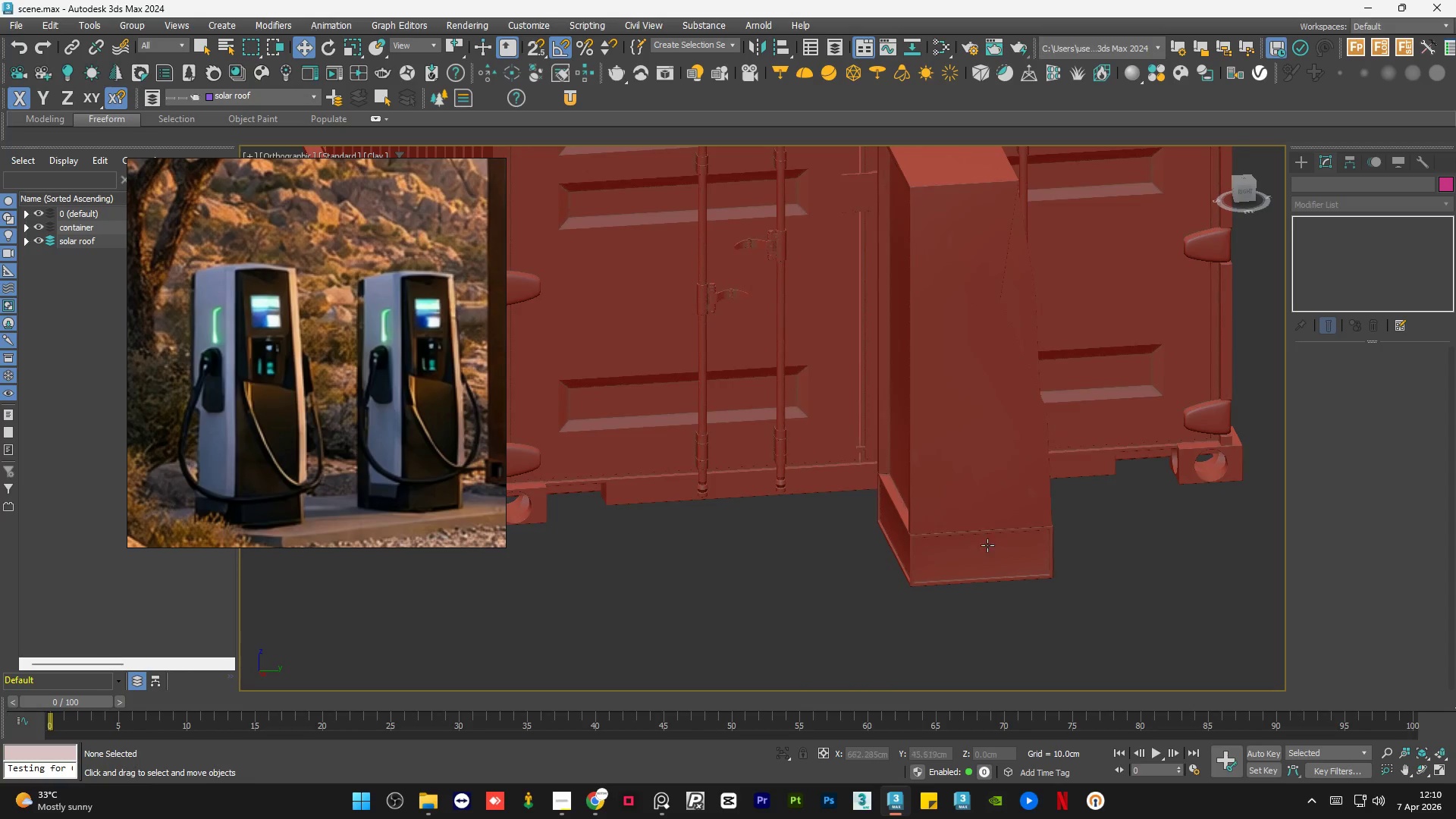 
scroll: coordinate [904, 528], scroll_direction: down, amount: 2.0
 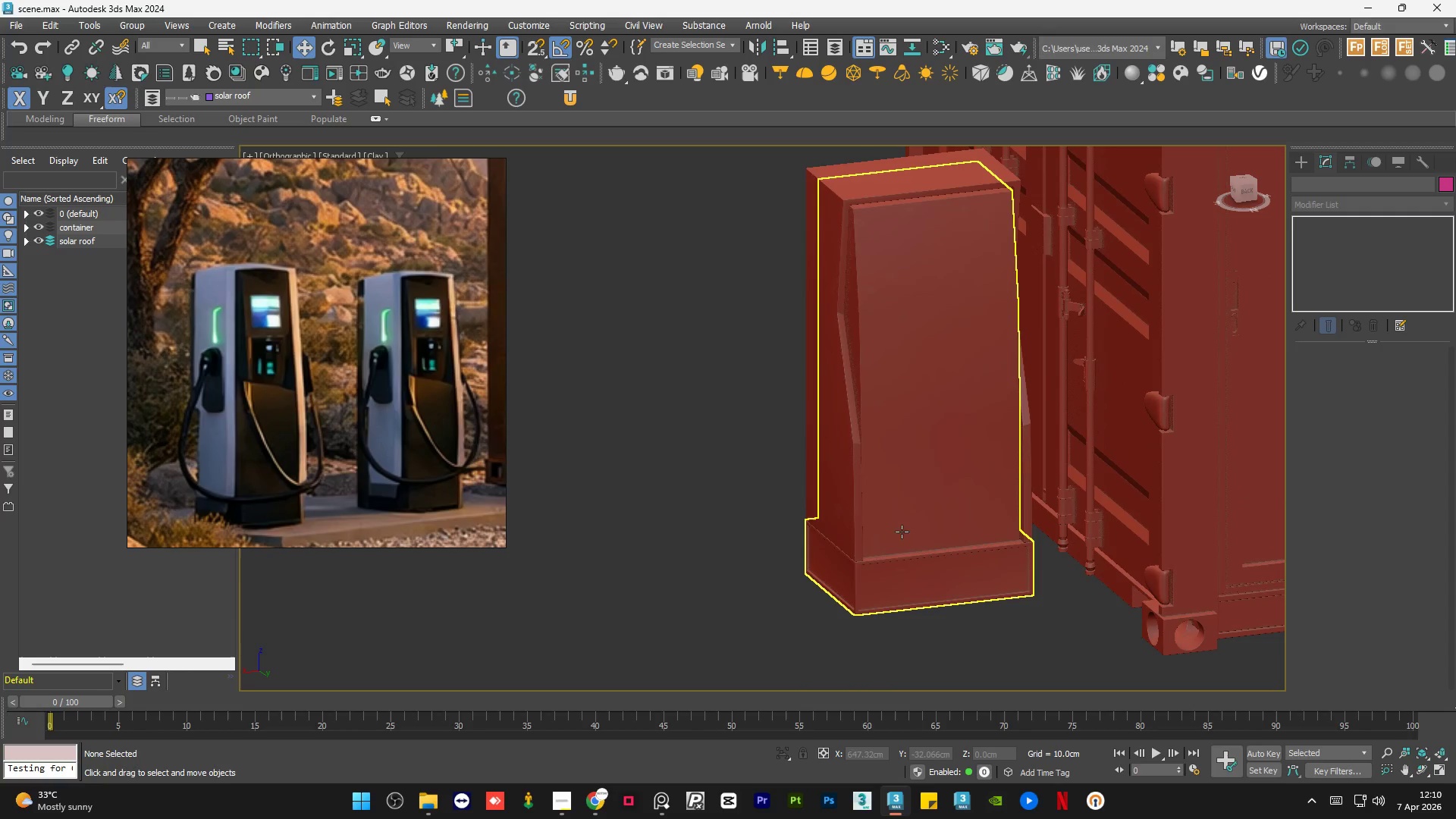 
hold_key(key=AltLeft, duration=1.5)
 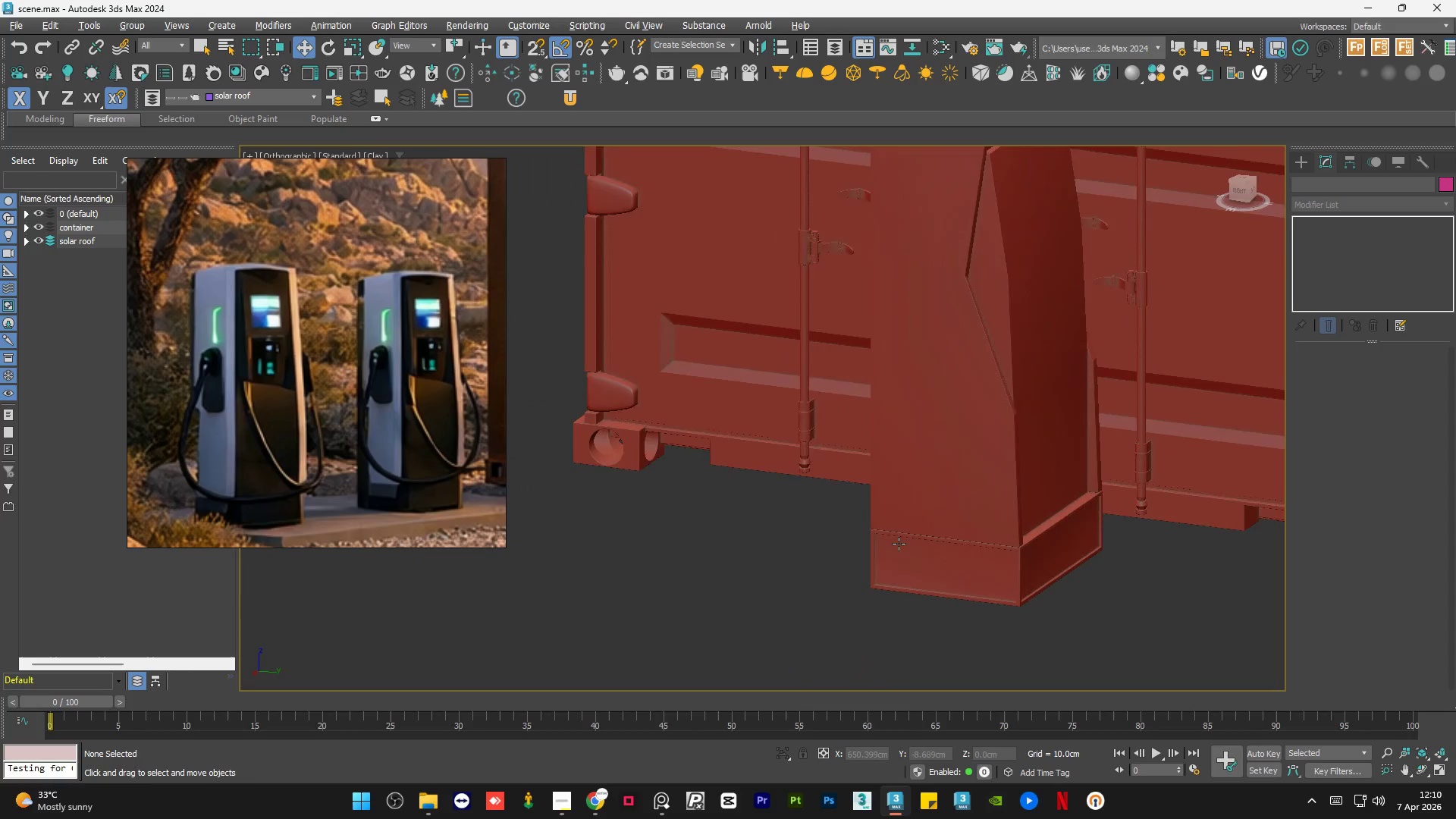 
hold_key(key=AltLeft, duration=0.88)
 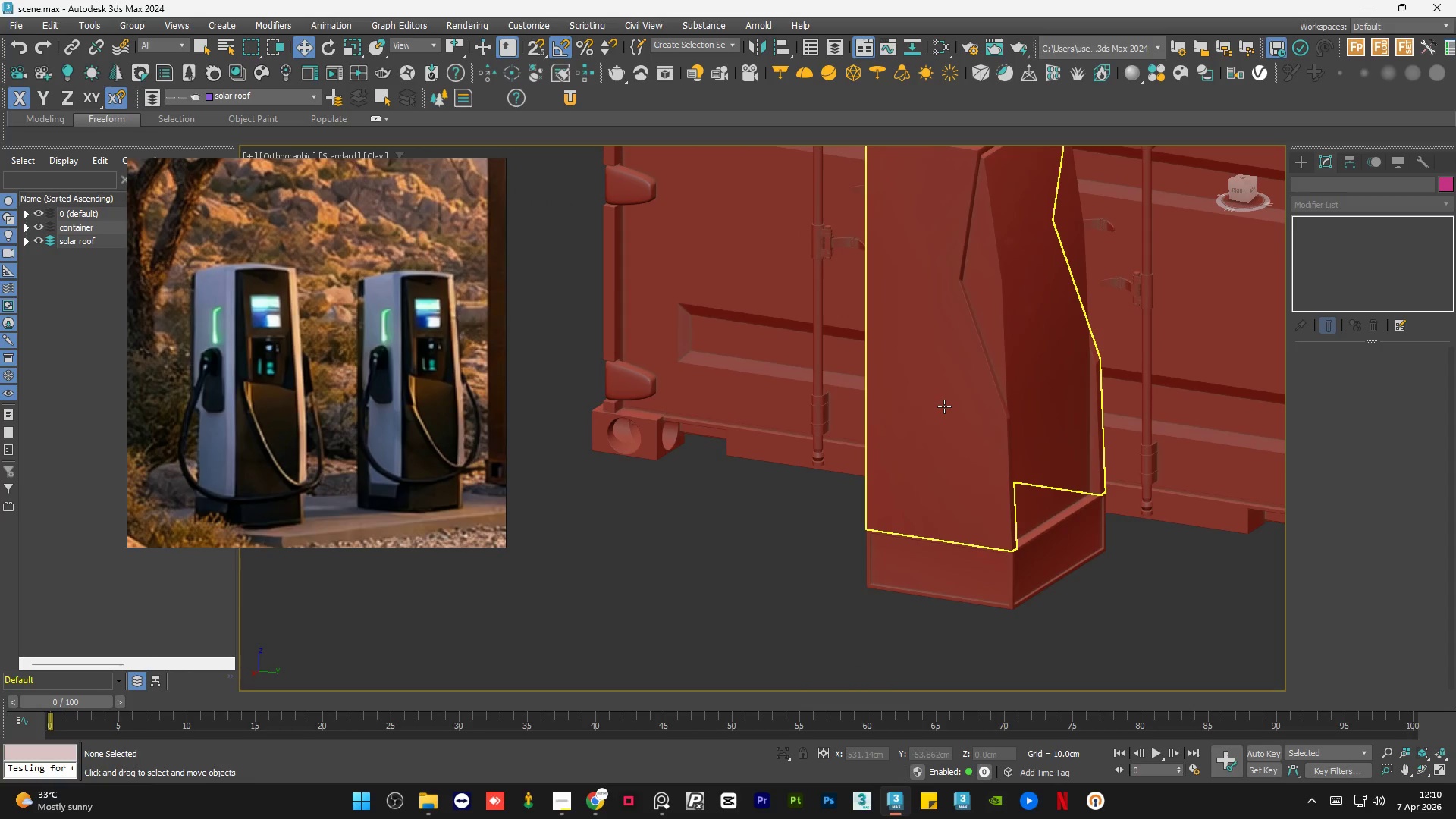 
scroll: coordinate [1044, 538], scroll_direction: up, amount: 1.0
 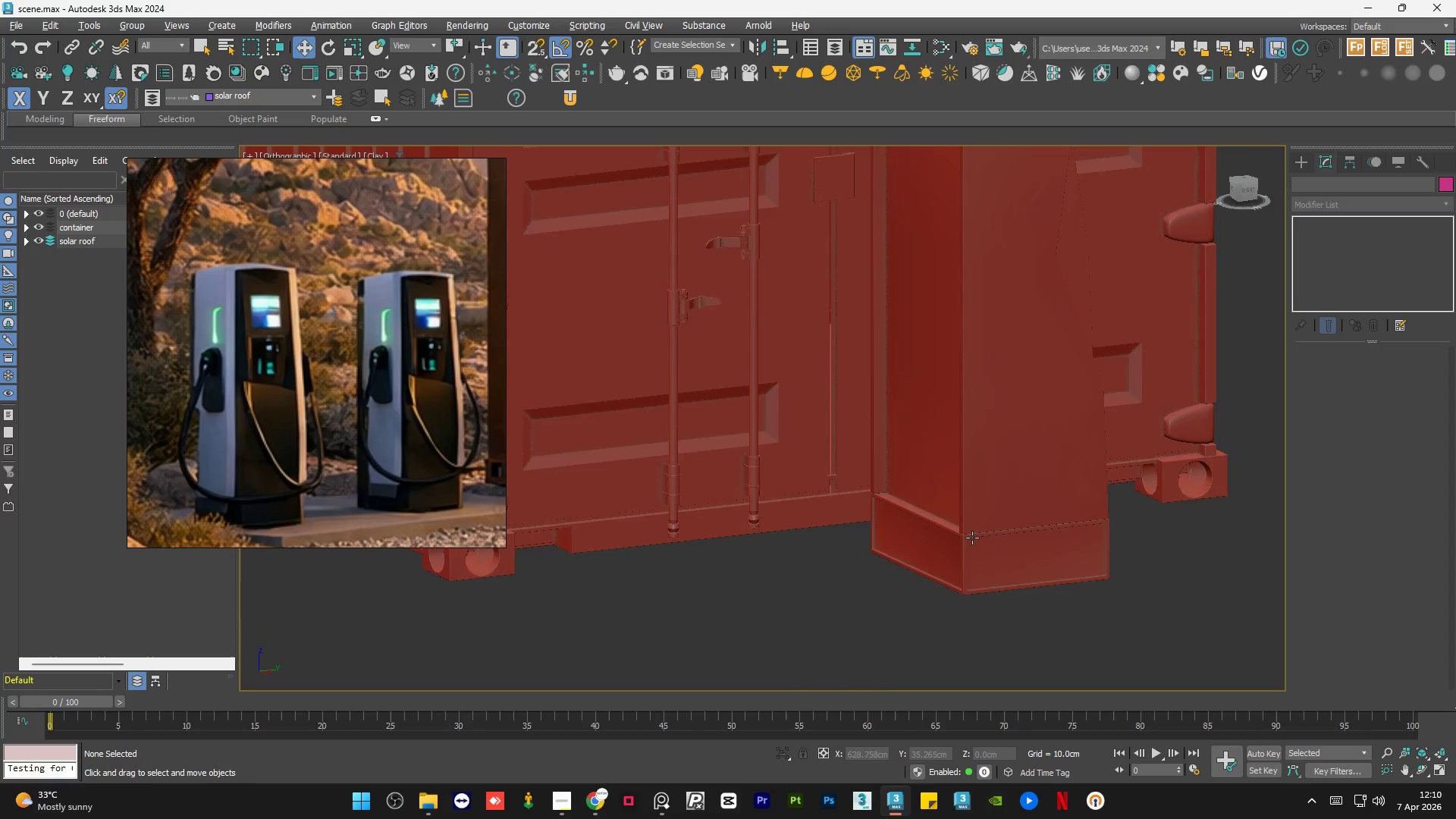 
left_click([944, 406])
 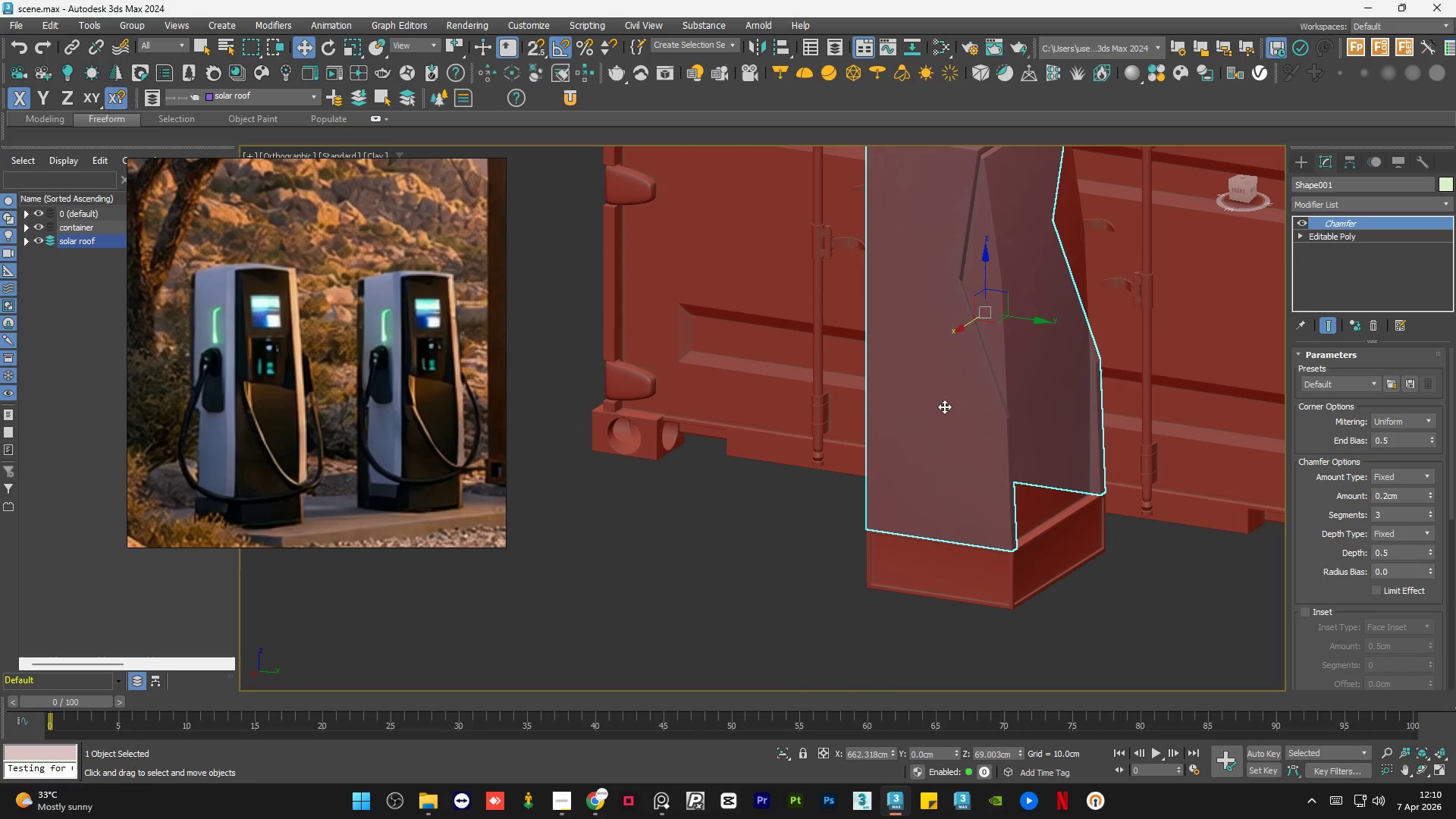 
hold_key(key=AltLeft, duration=0.48)
 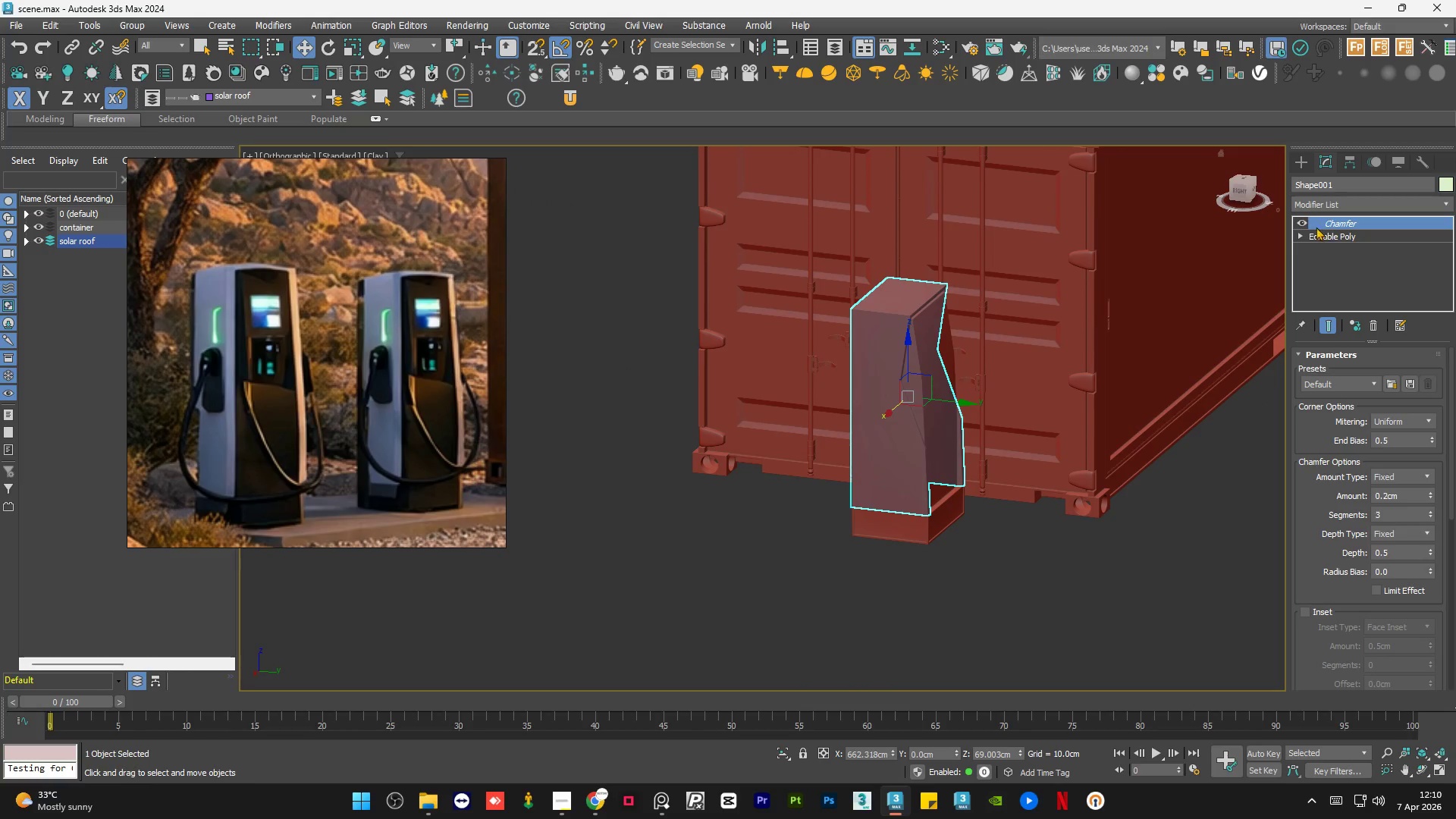 
scroll: coordinate [814, 487], scroll_direction: down, amount: 2.0
 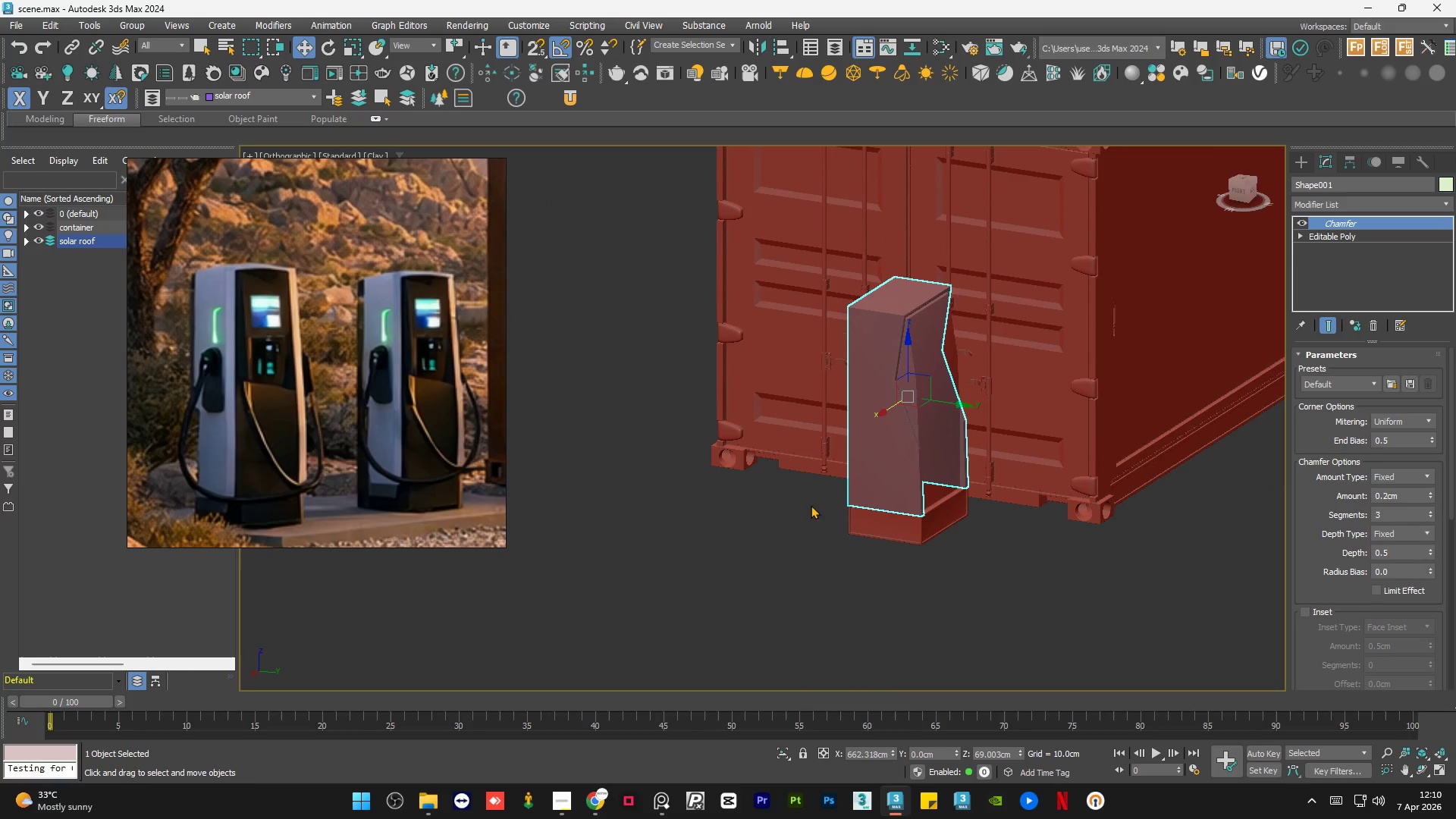 
left_click([1304, 222])
 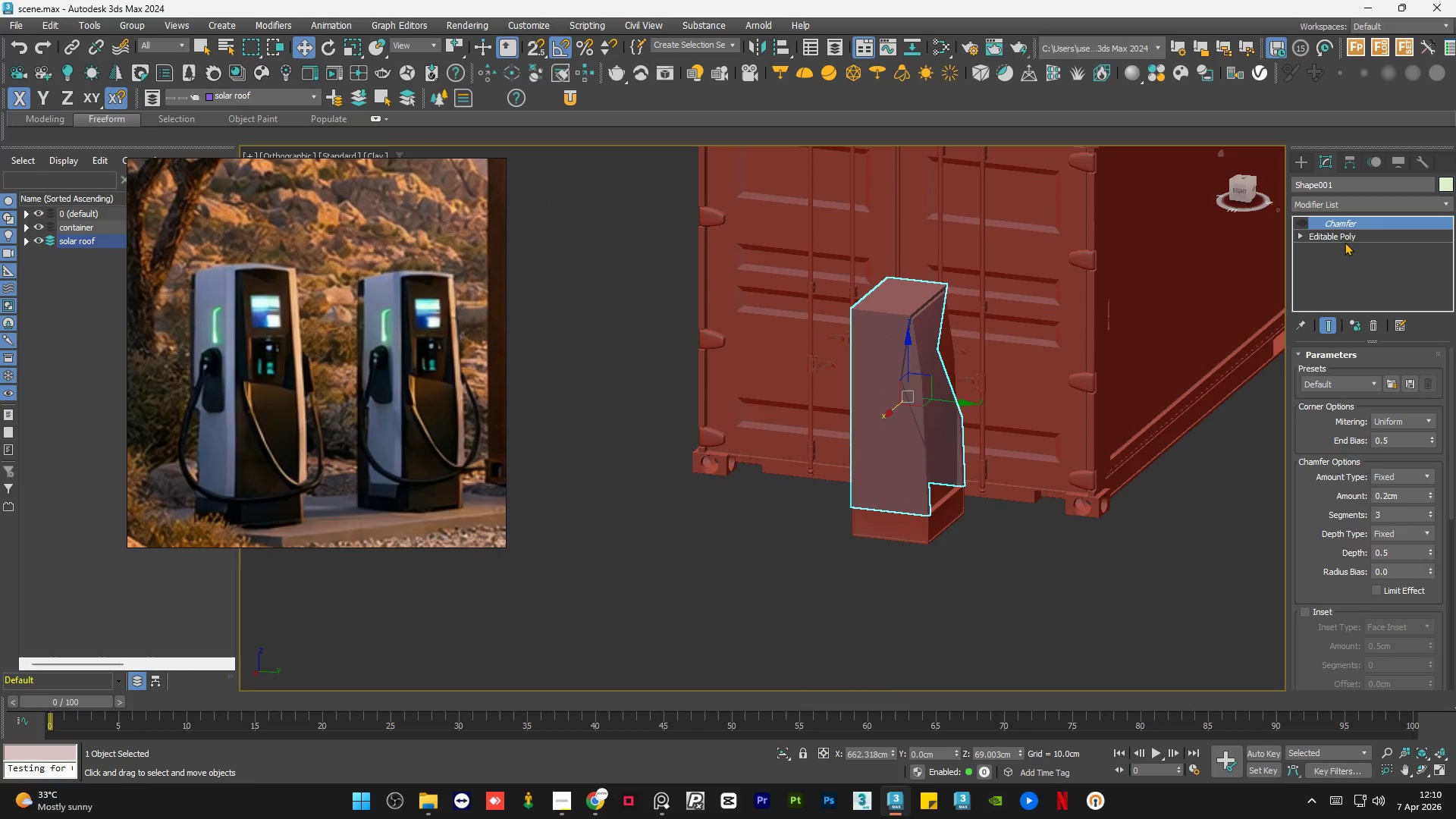 
left_click([1345, 240])
 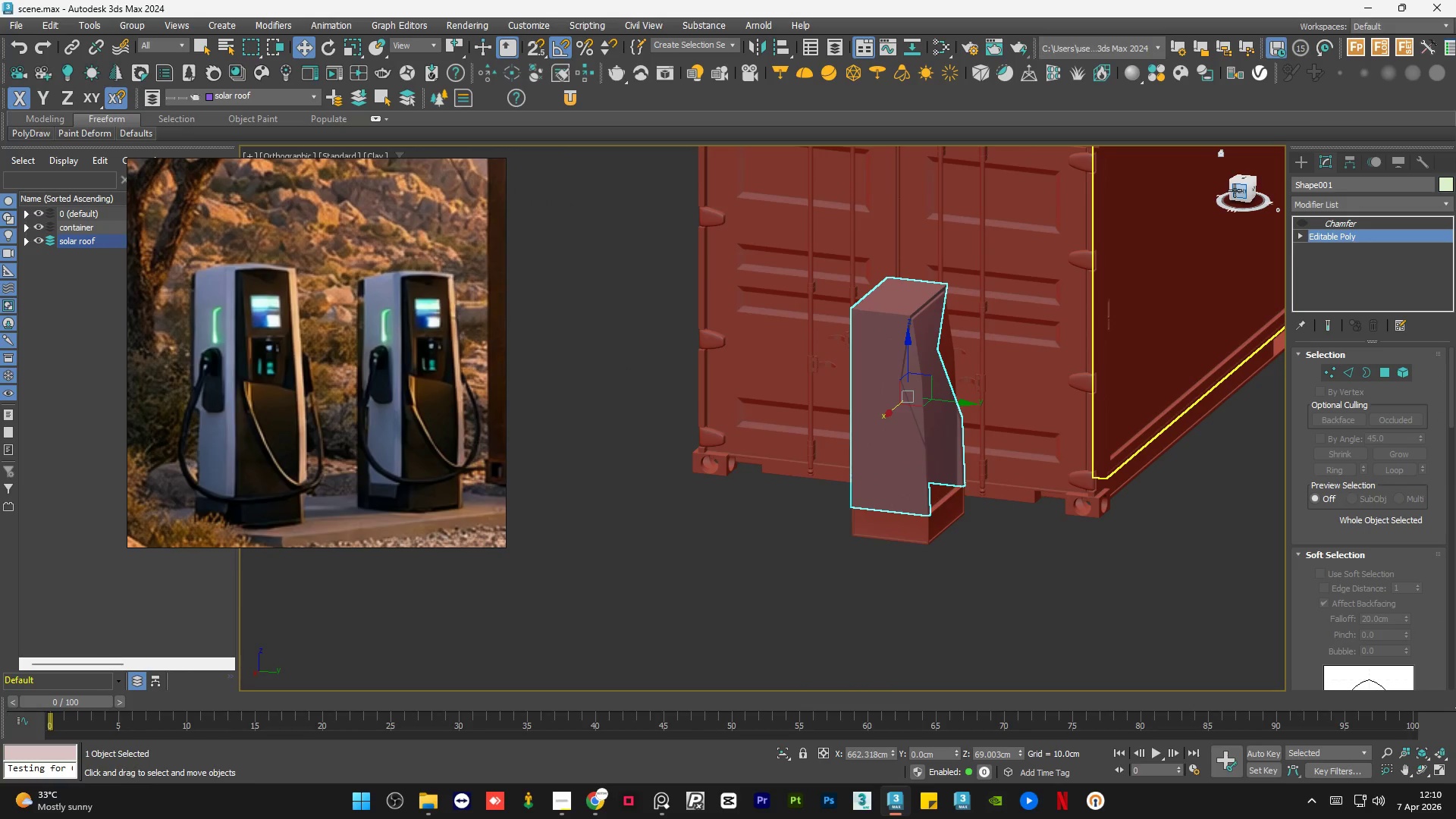 
left_click([1235, 190])
 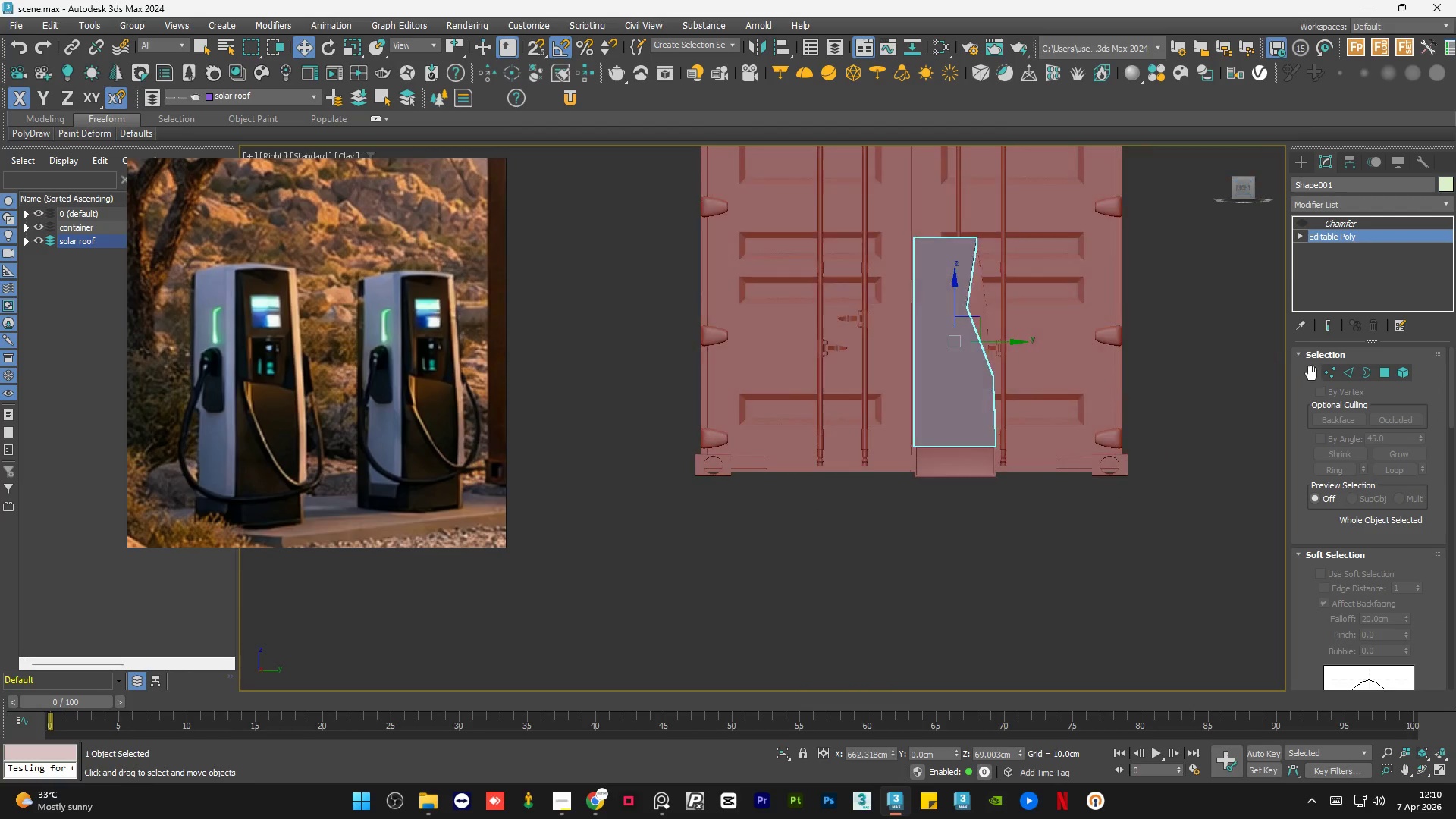 
left_click([1328, 368])
 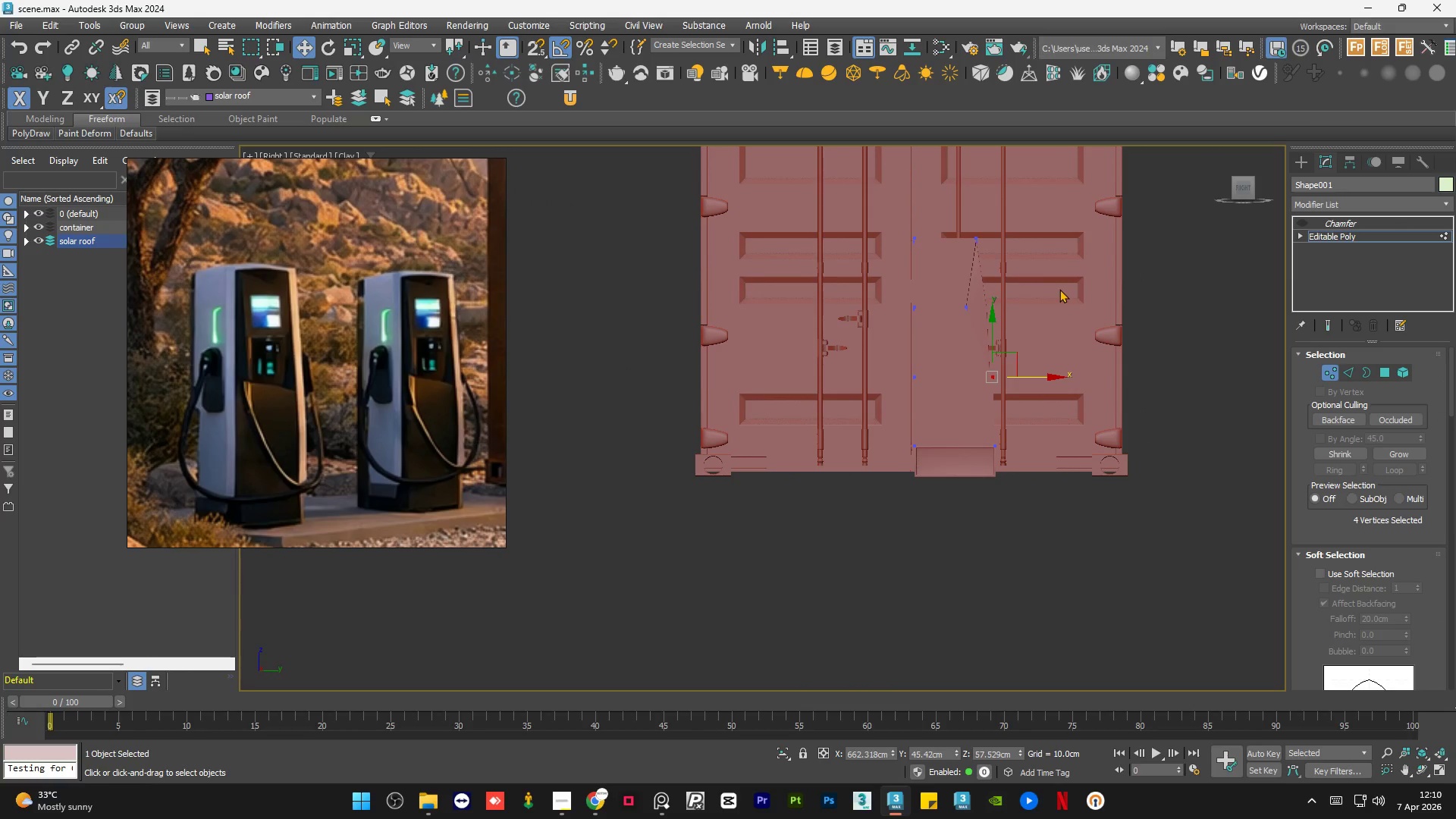 
left_click_drag(start_coordinate=[927, 306], to_coordinate=[865, 339])
 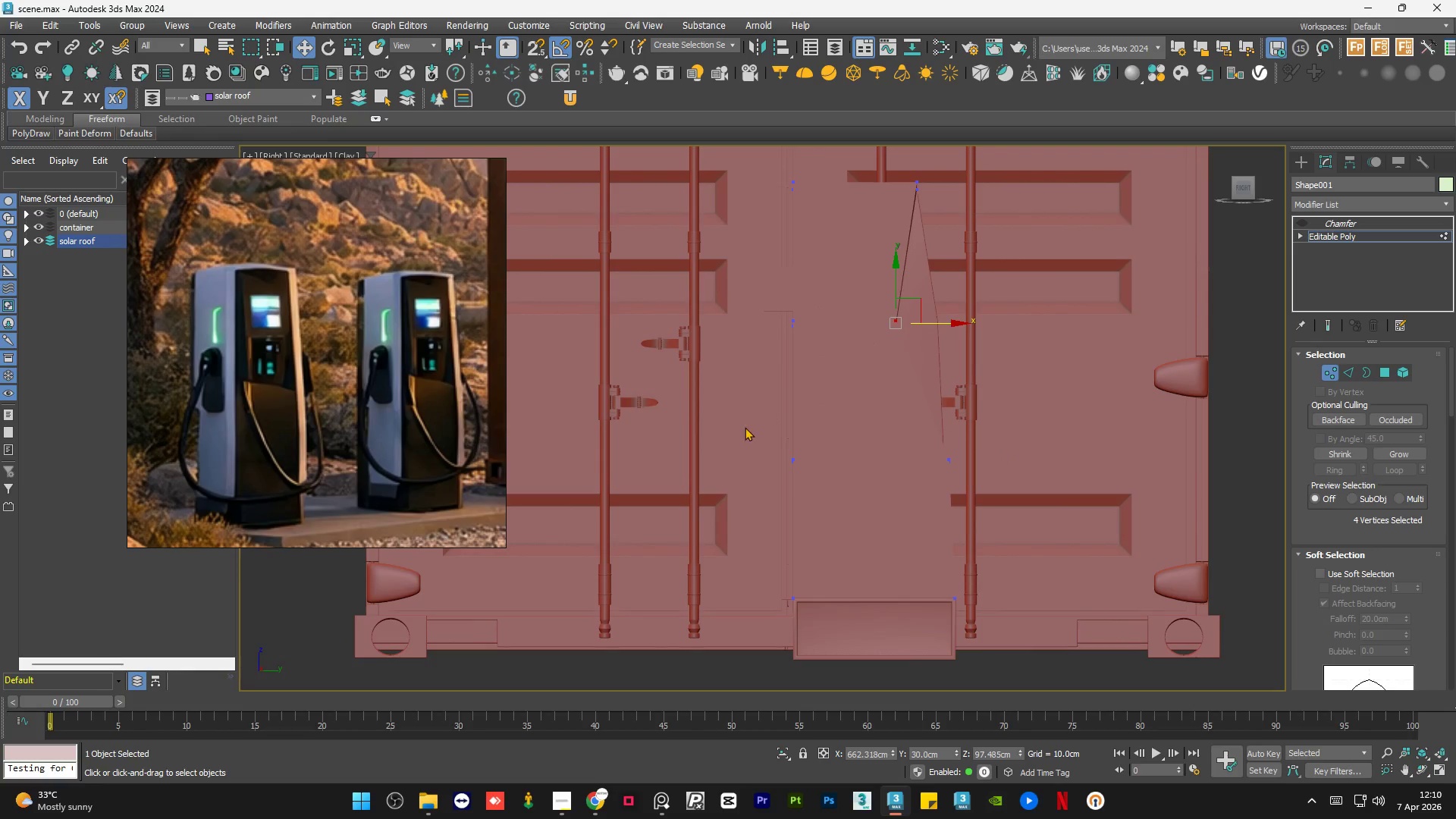 
scroll: coordinate [1023, 294], scroll_direction: up, amount: 2.0
 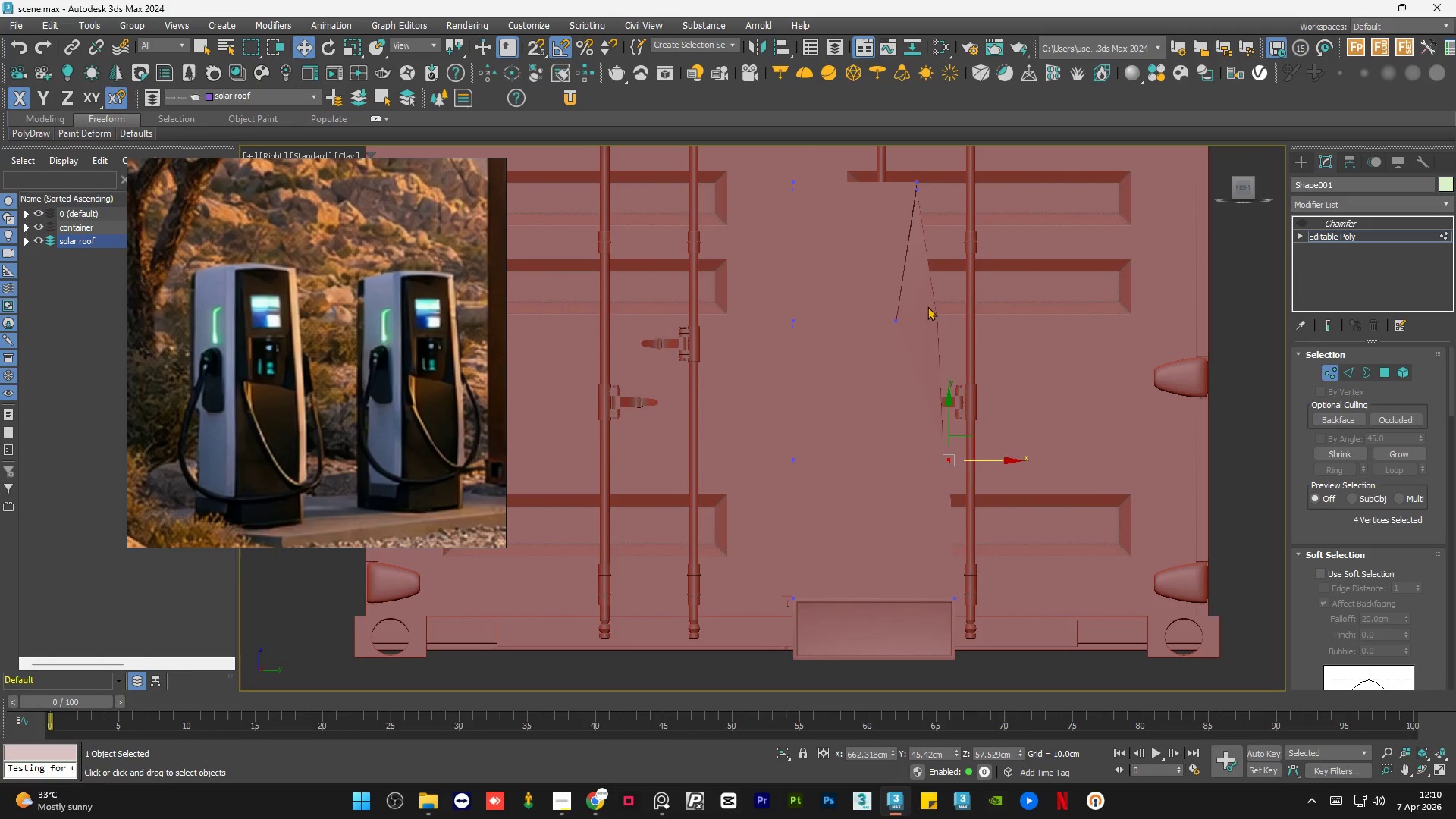 
scroll: coordinate [745, 427], scroll_direction: down, amount: 1.0
 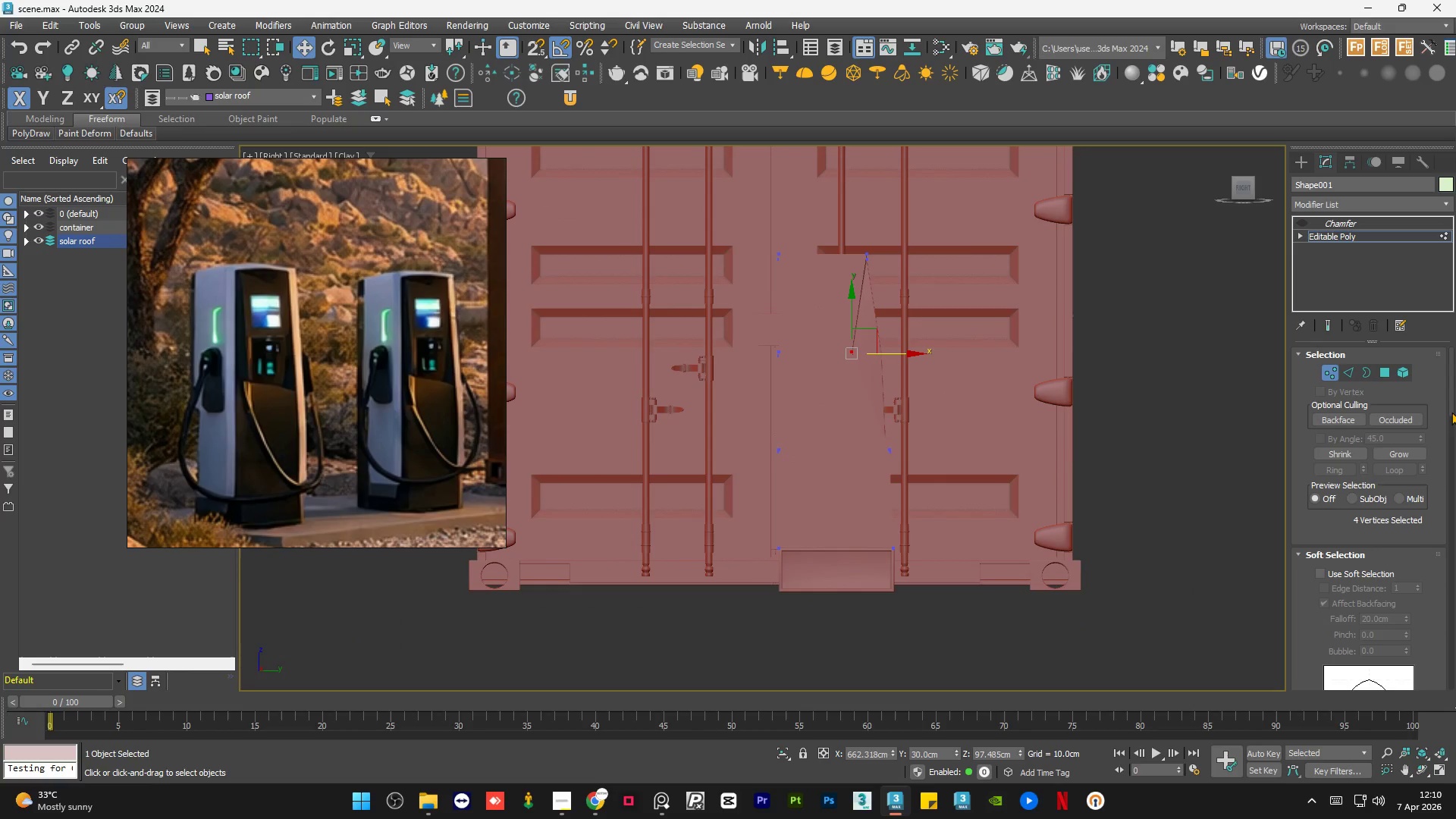 
left_click_drag(start_coordinate=[1448, 400], to_coordinate=[1453, 456])
 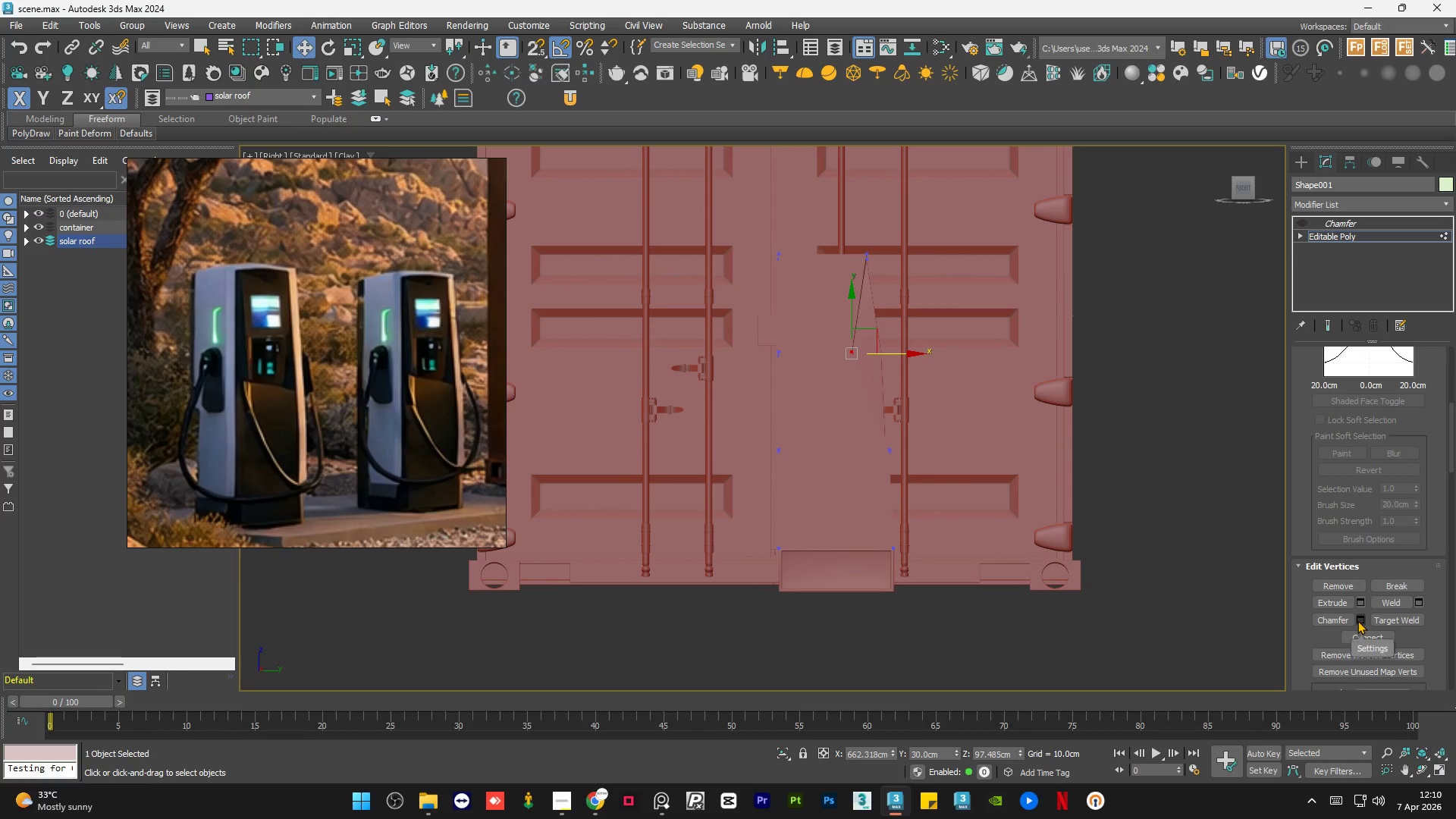 
left_click([1357, 620])
 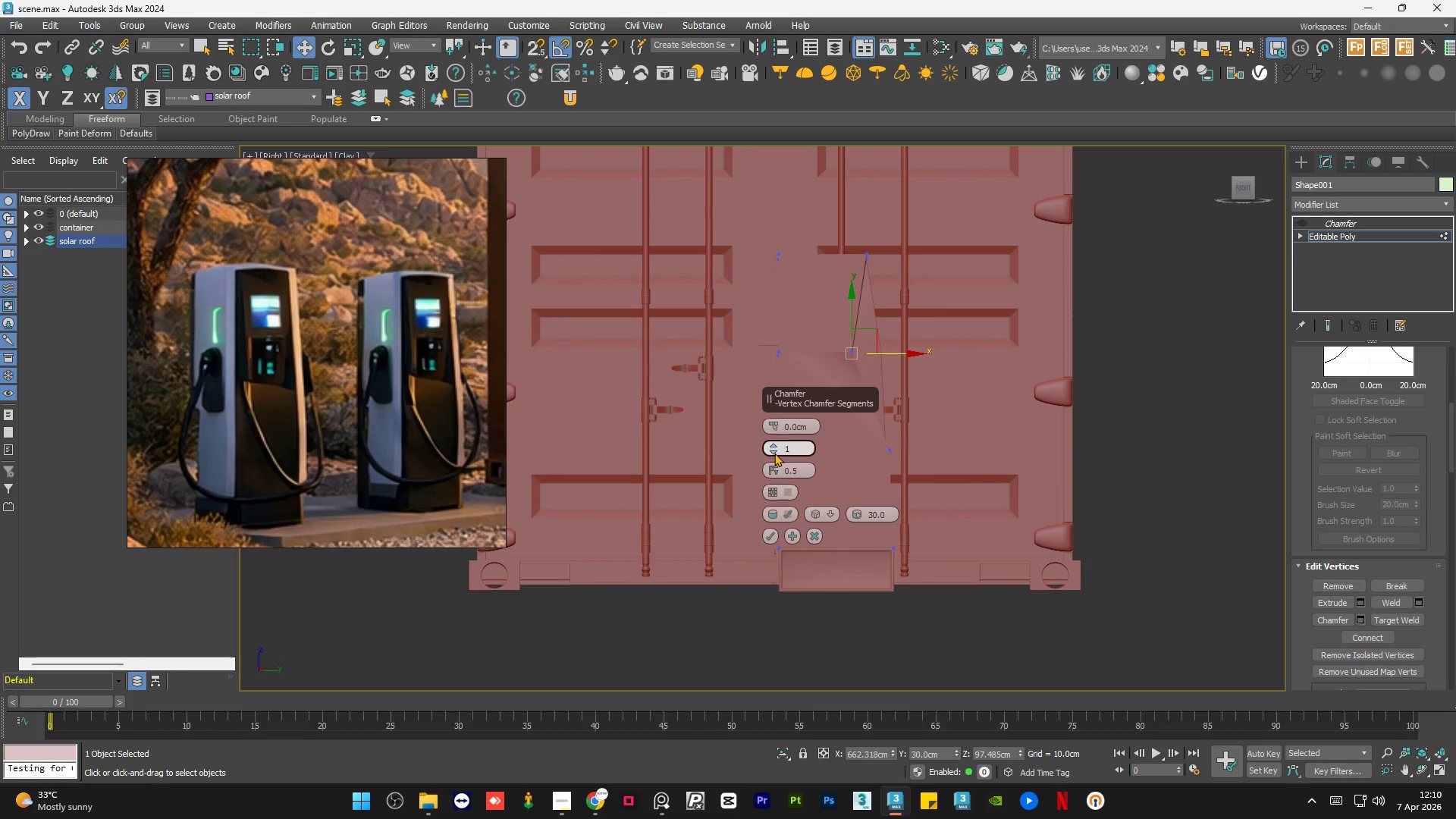 
left_click([774, 453])
 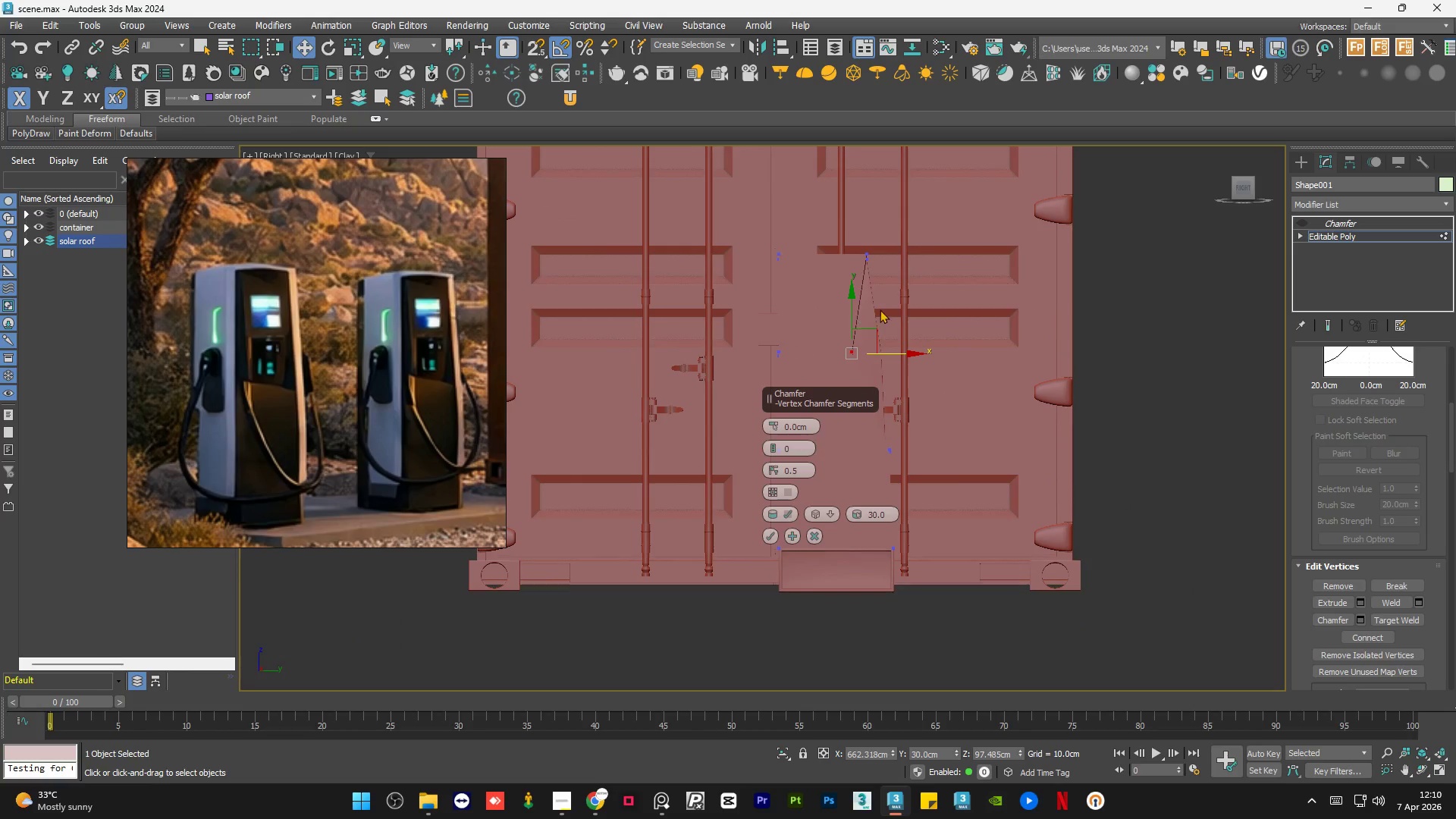 
scroll: coordinate [866, 321], scroll_direction: up, amount: 2.0
 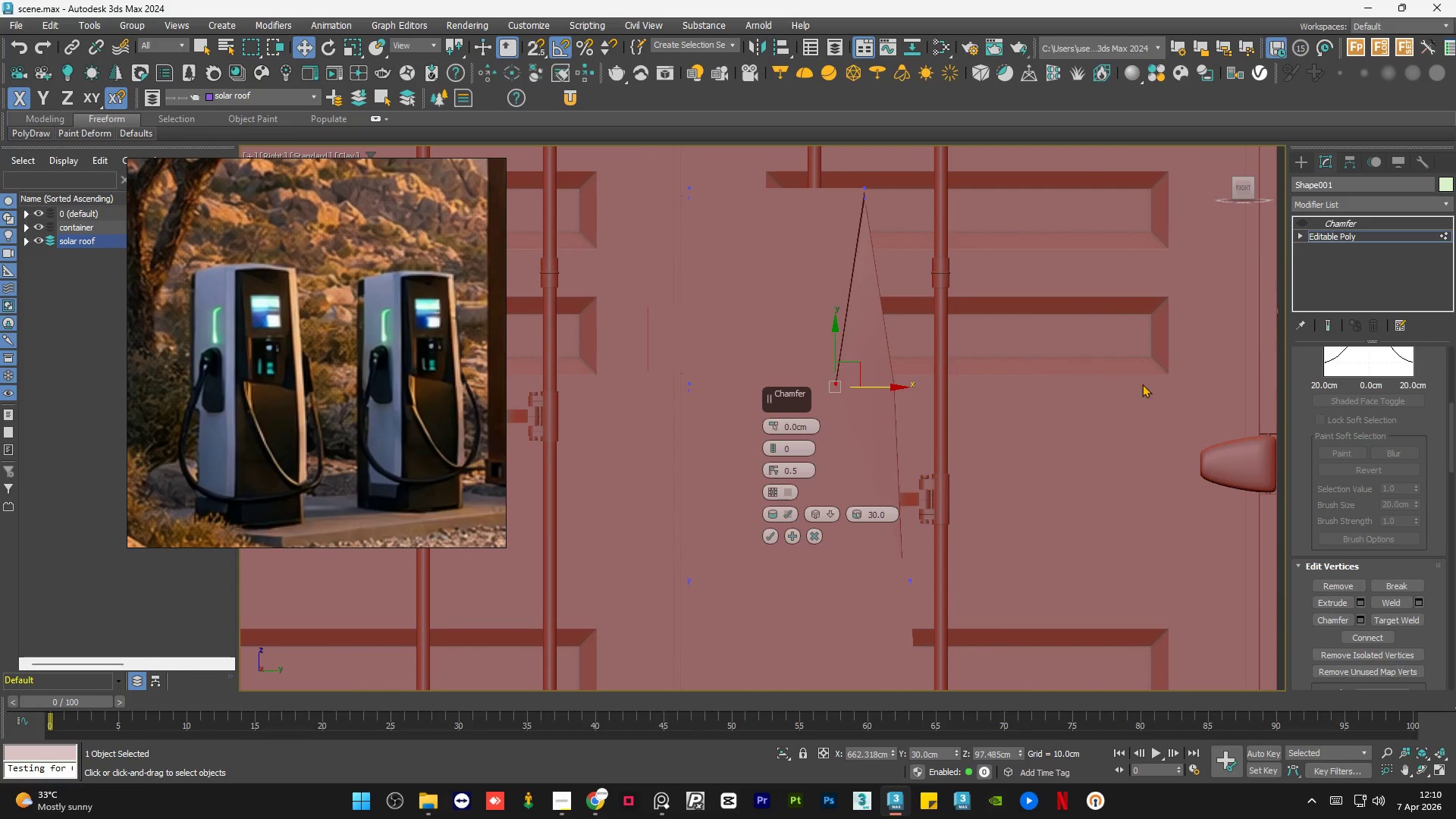 
scroll: coordinate [1118, 383], scroll_direction: down, amount: 1.0
 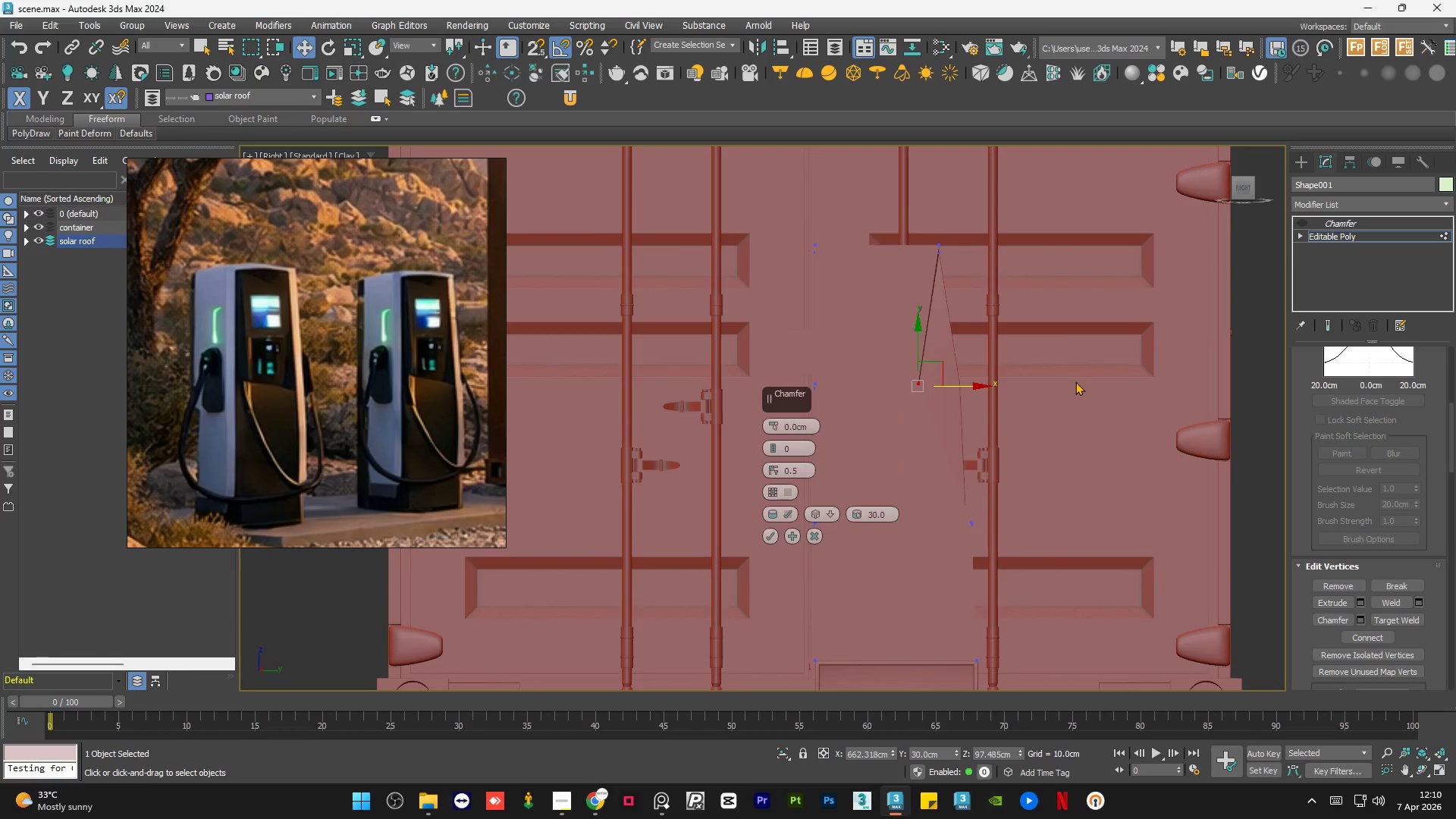 
key(F4)
 